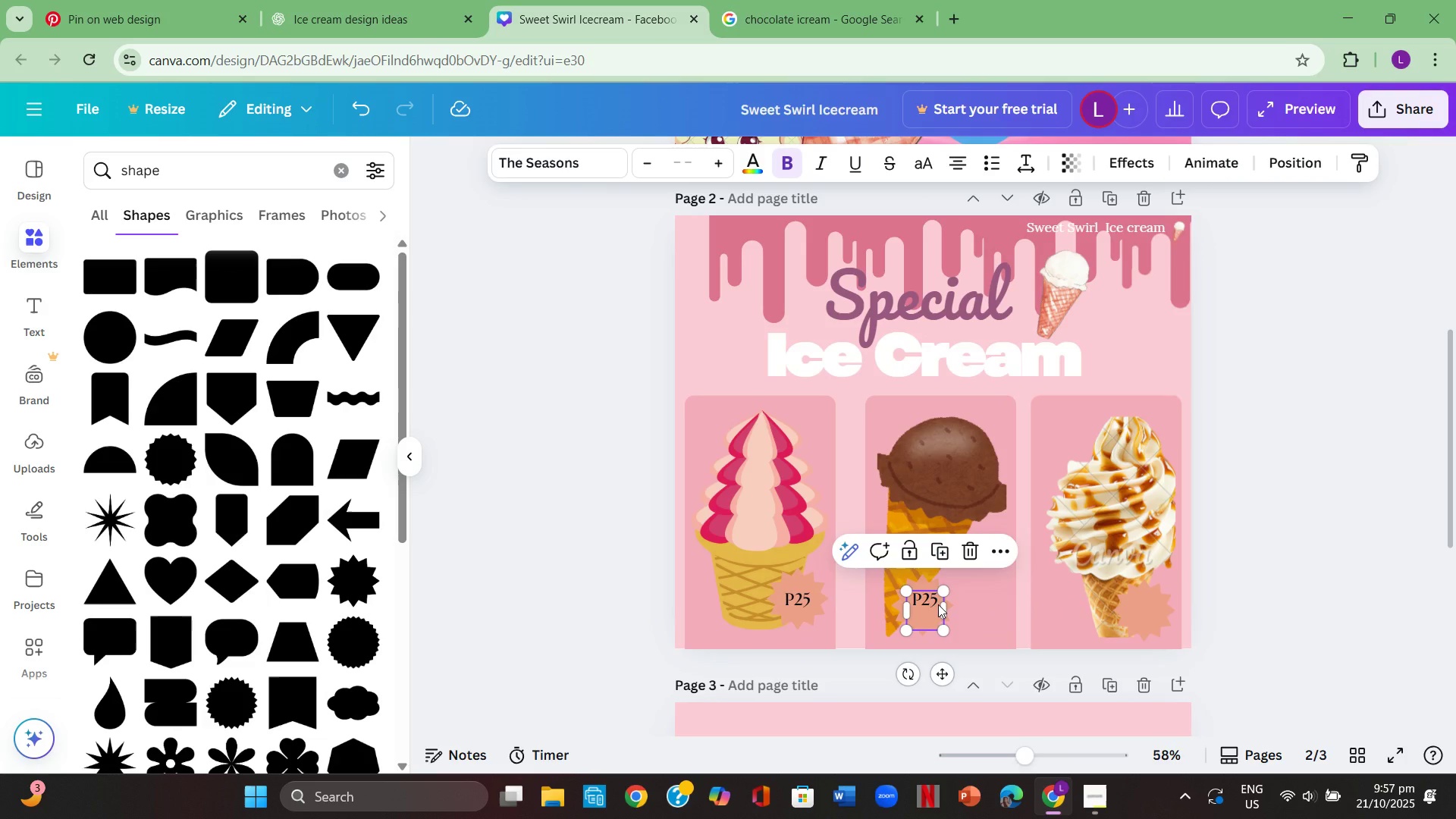 
left_click([938, 604])
 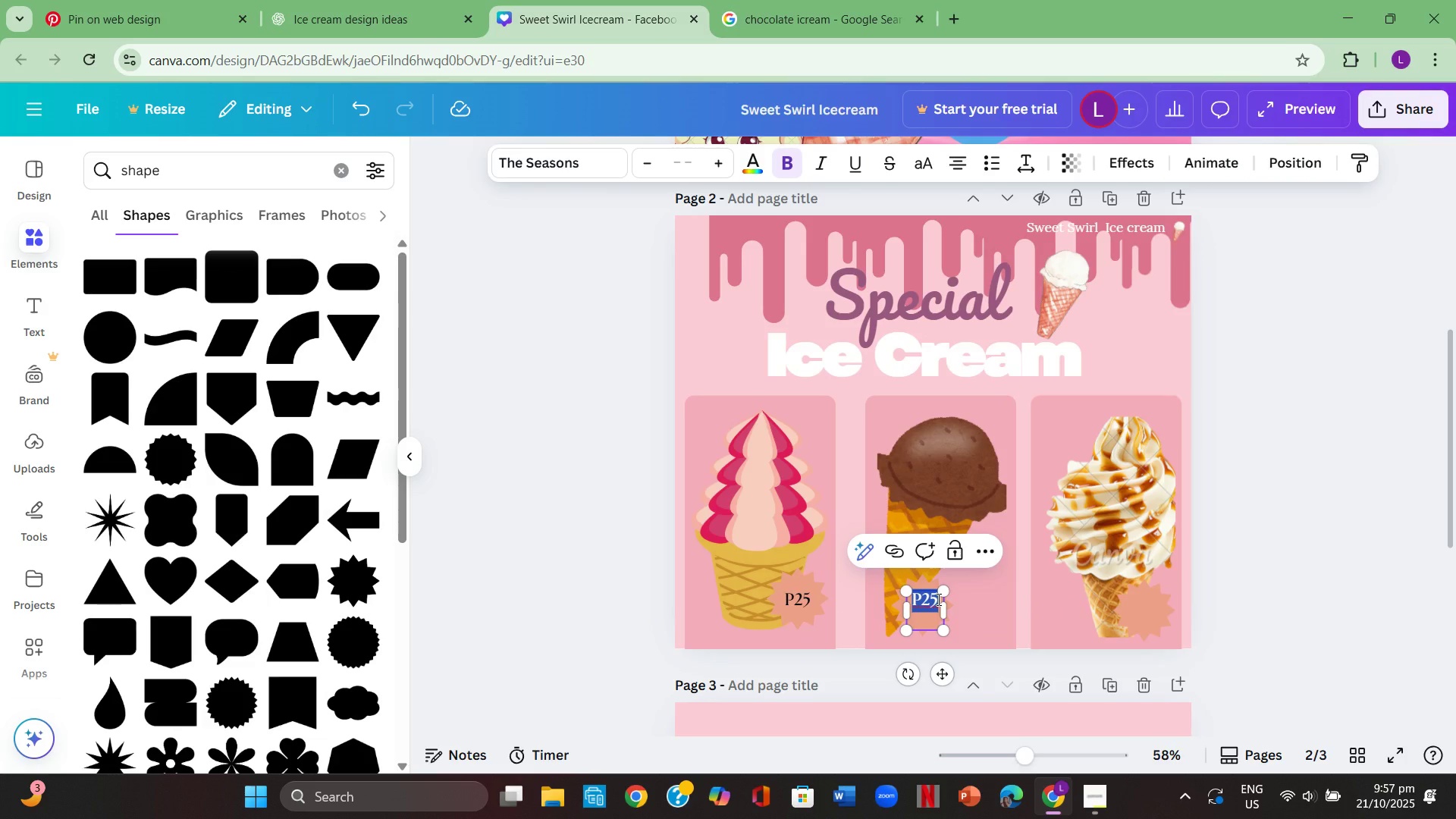 
left_click([937, 599])
 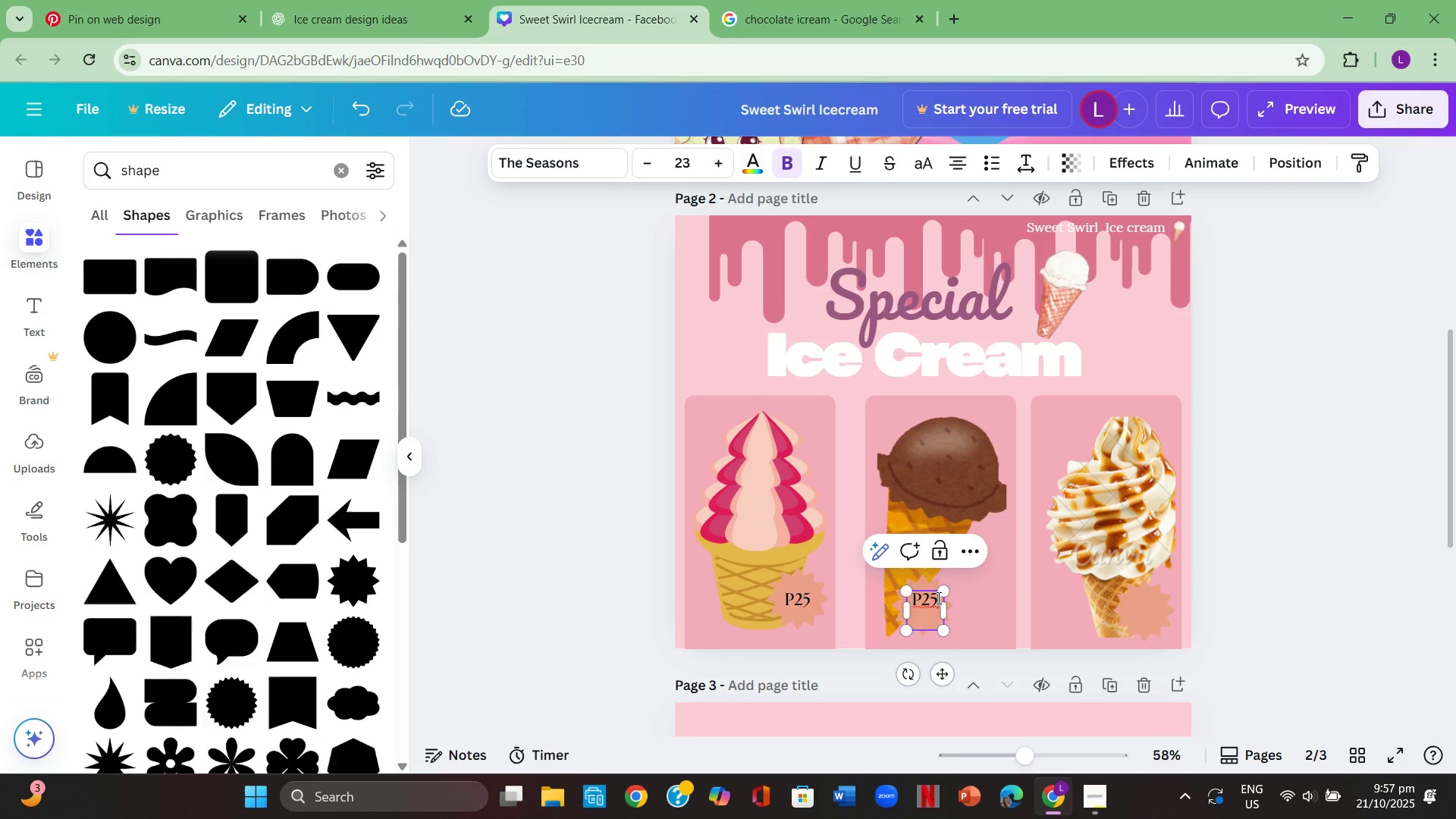 
left_click_drag(start_coordinate=[937, 598], to_coordinate=[923, 594])
 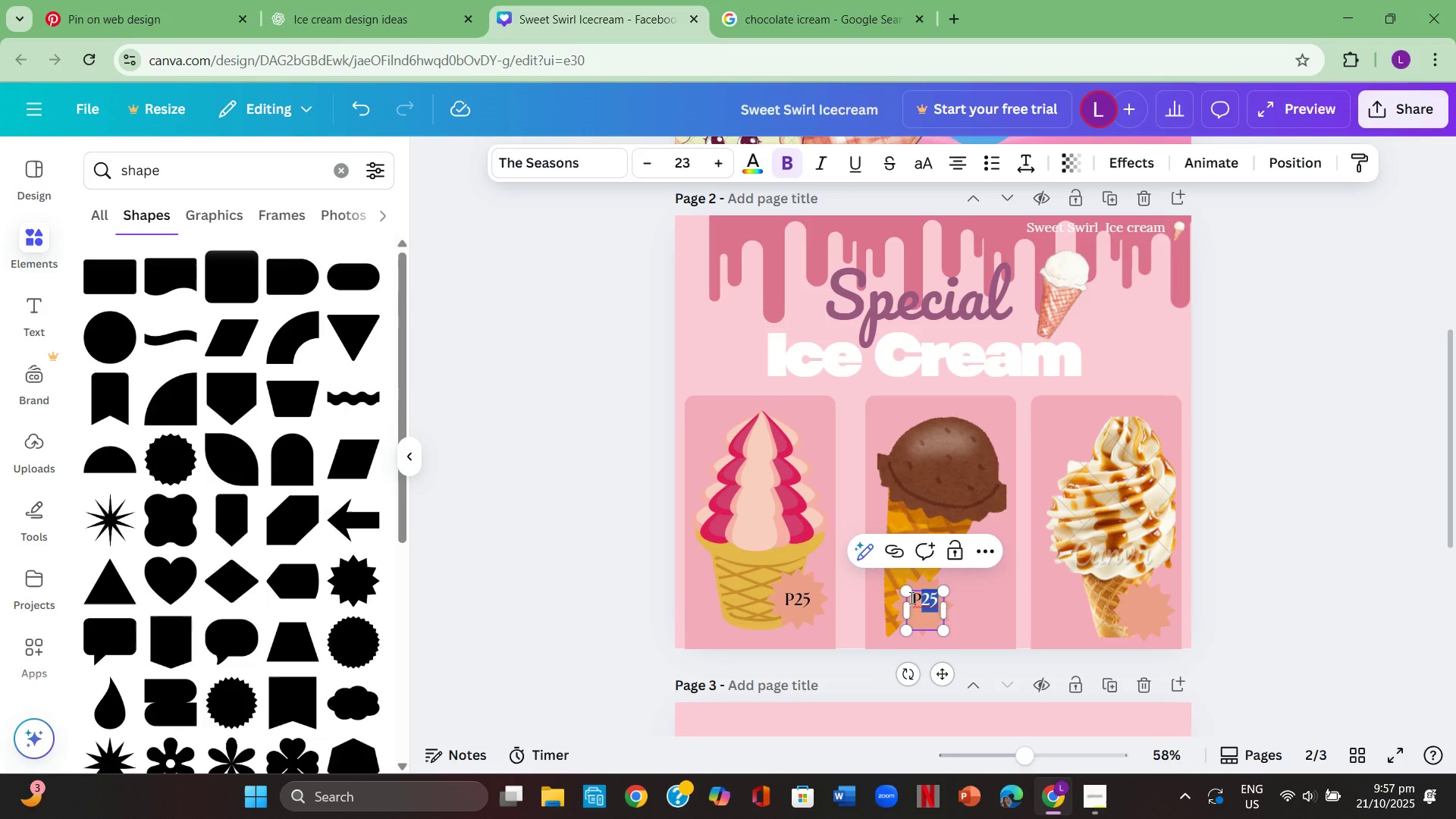 
key(Backspace)
 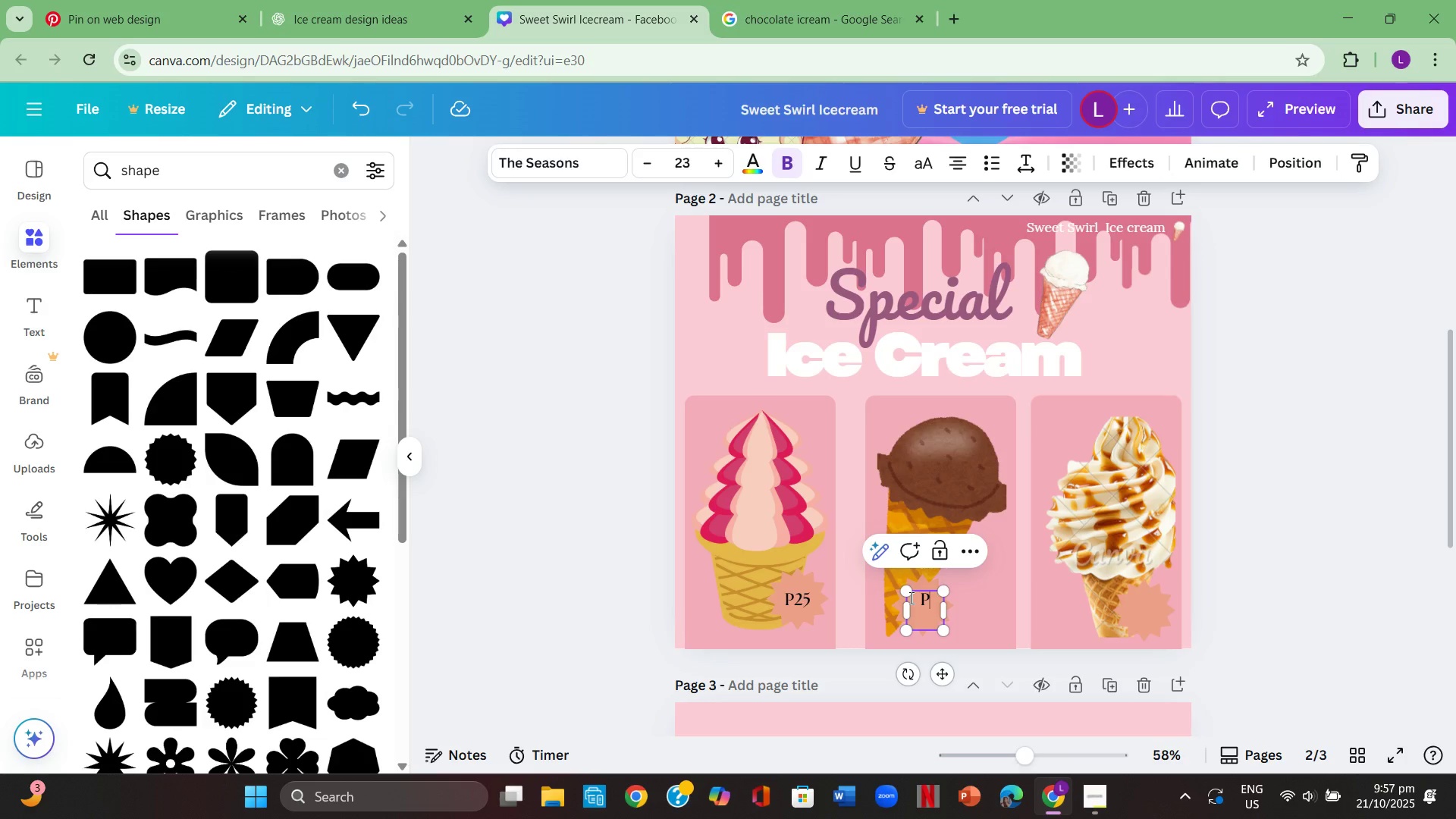 
key(Numpad3)
 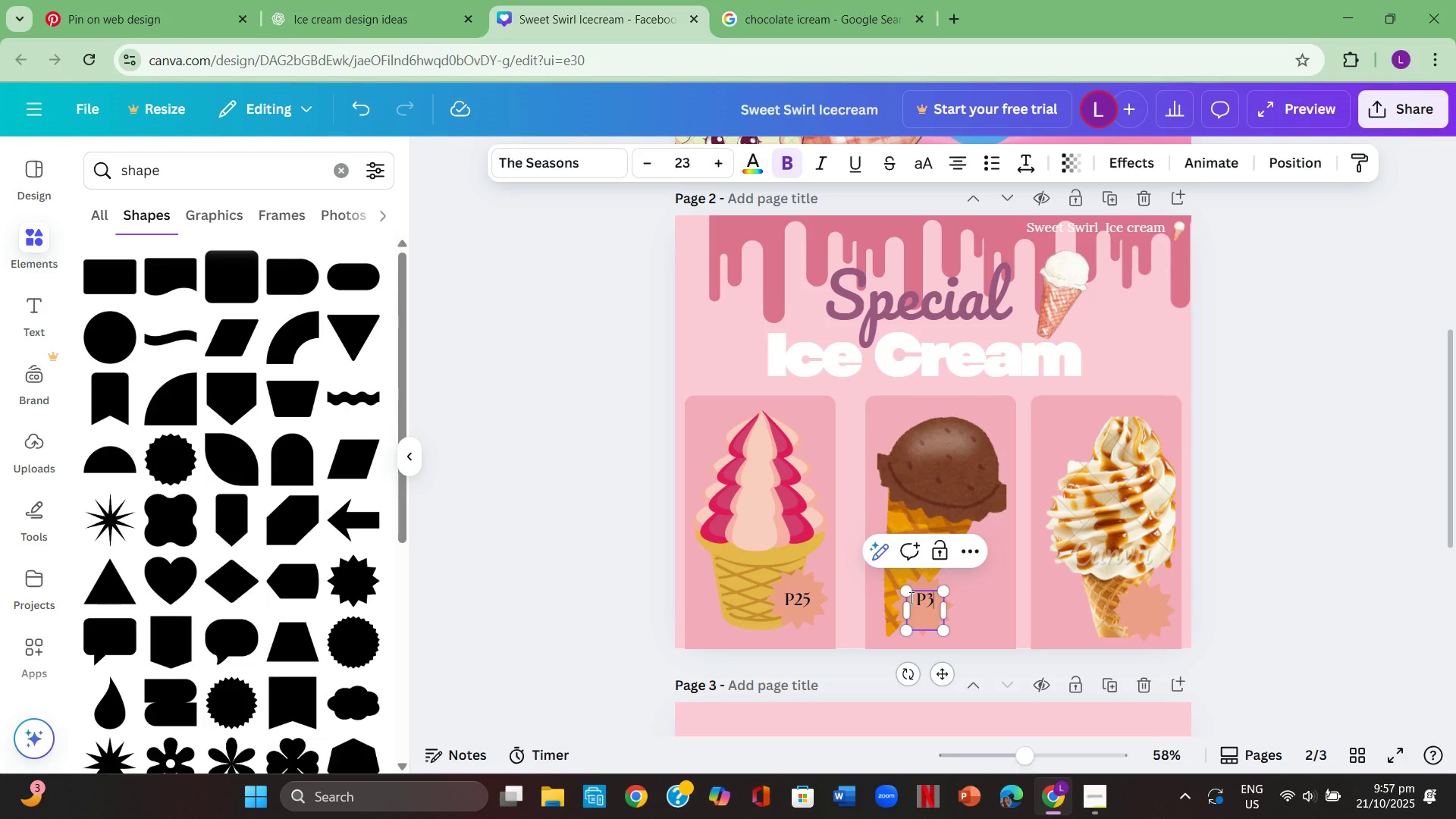 
key(Numpad5)
 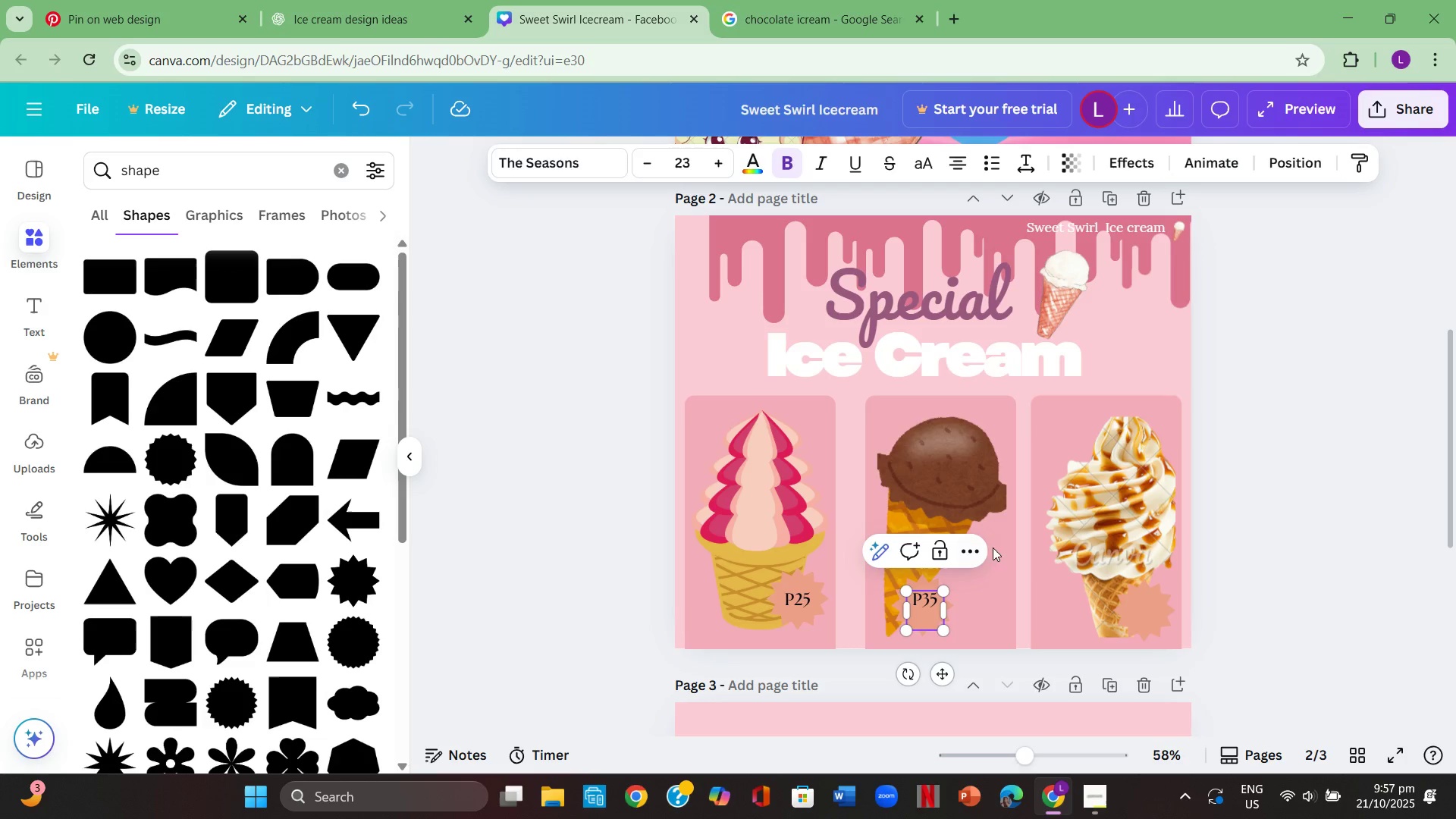 
left_click([1005, 564])
 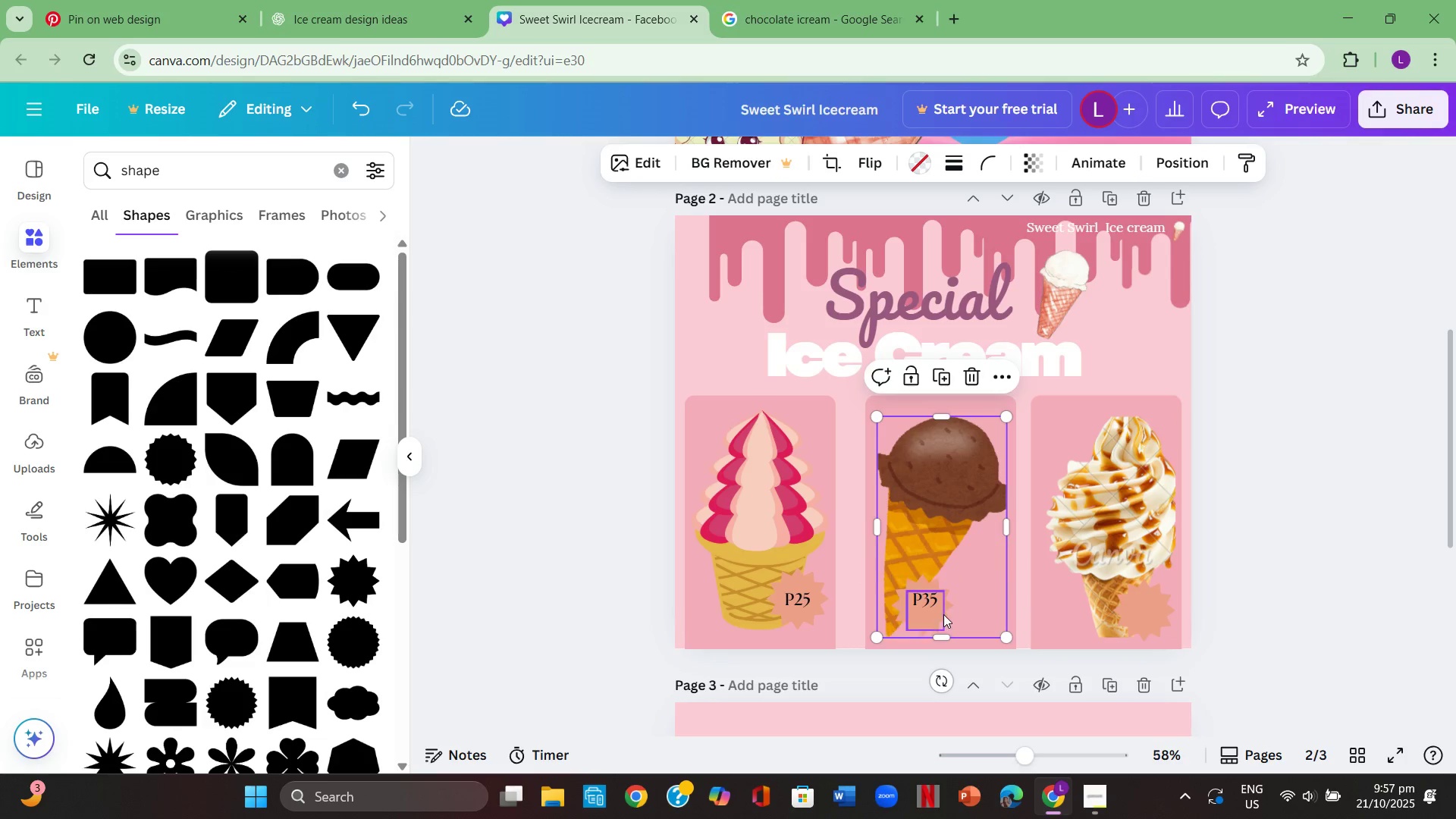 
key(Control+V)
 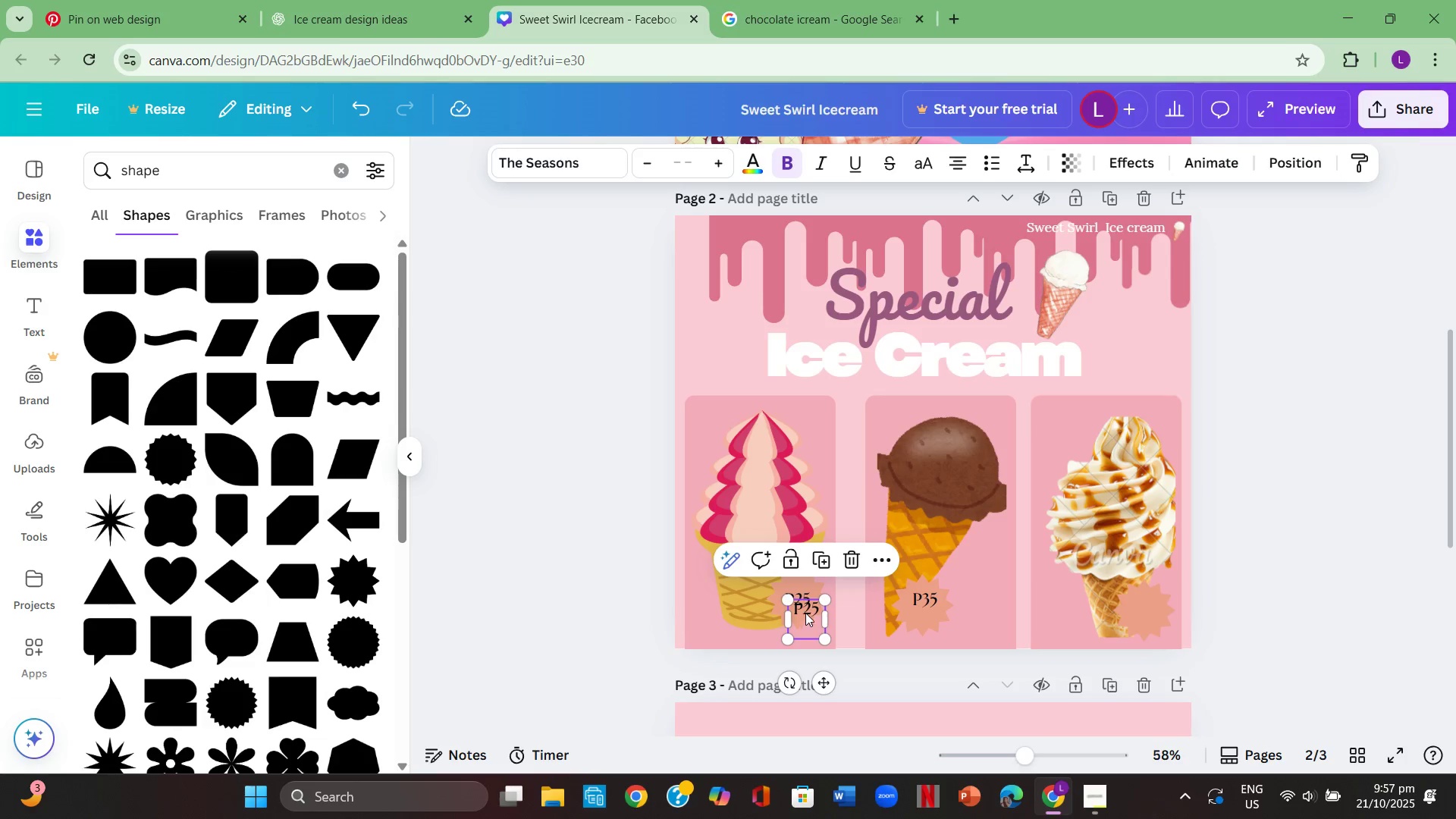 
left_click([838, 636])
 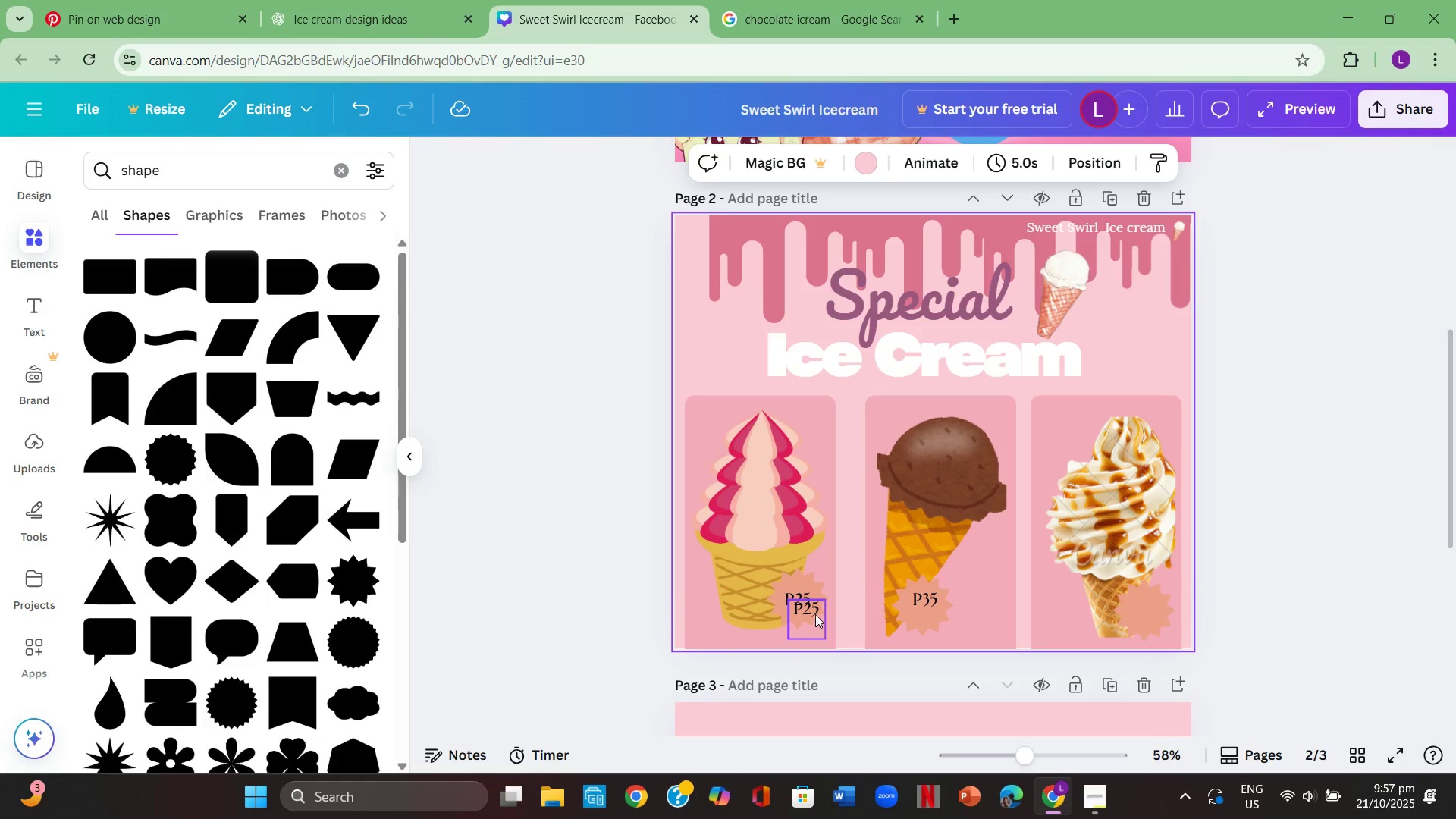 
left_click_drag(start_coordinate=[815, 611], to_coordinate=[1153, 607])
 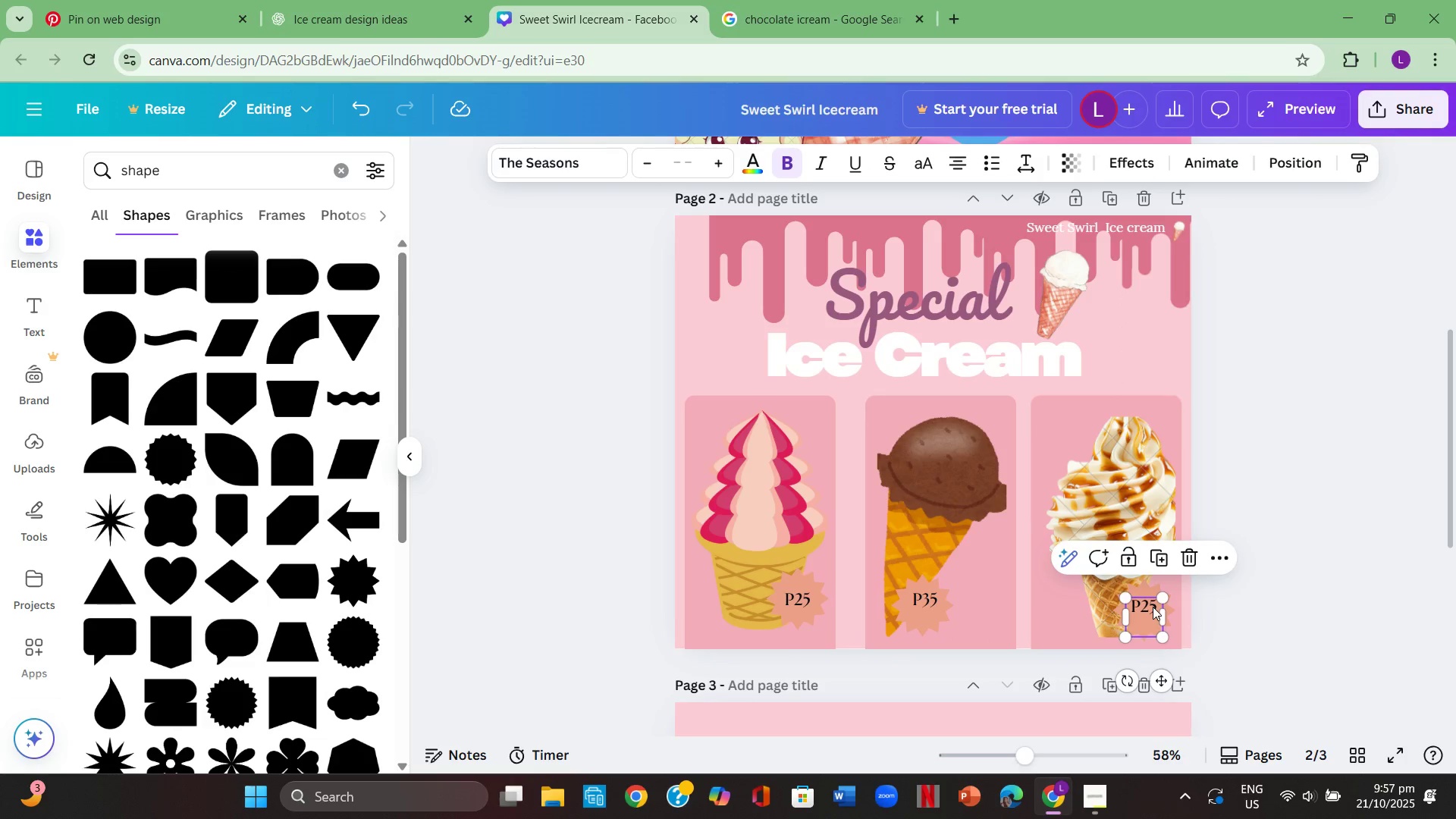 
left_click([1153, 607])
 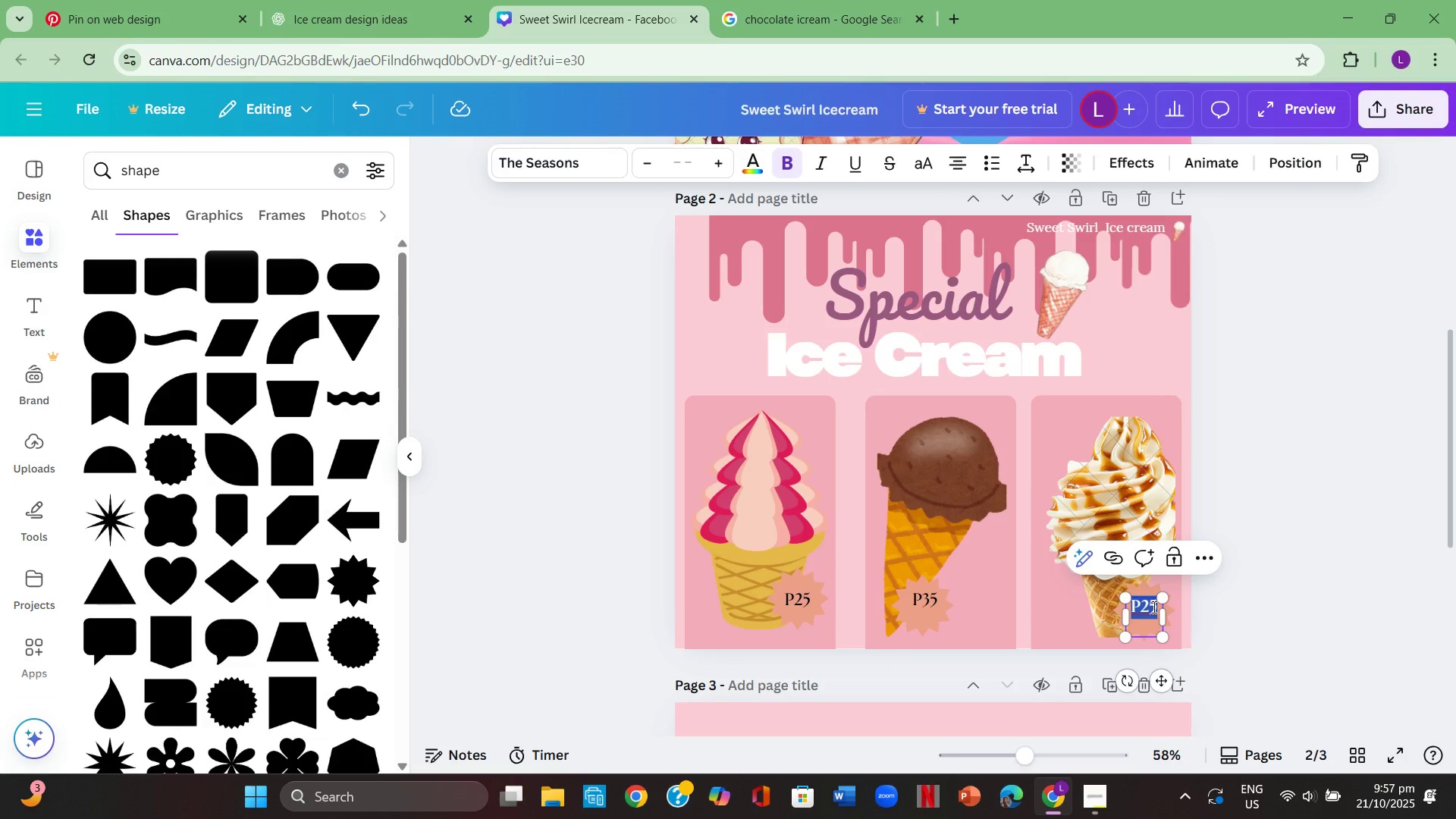 
left_click([1153, 607])
 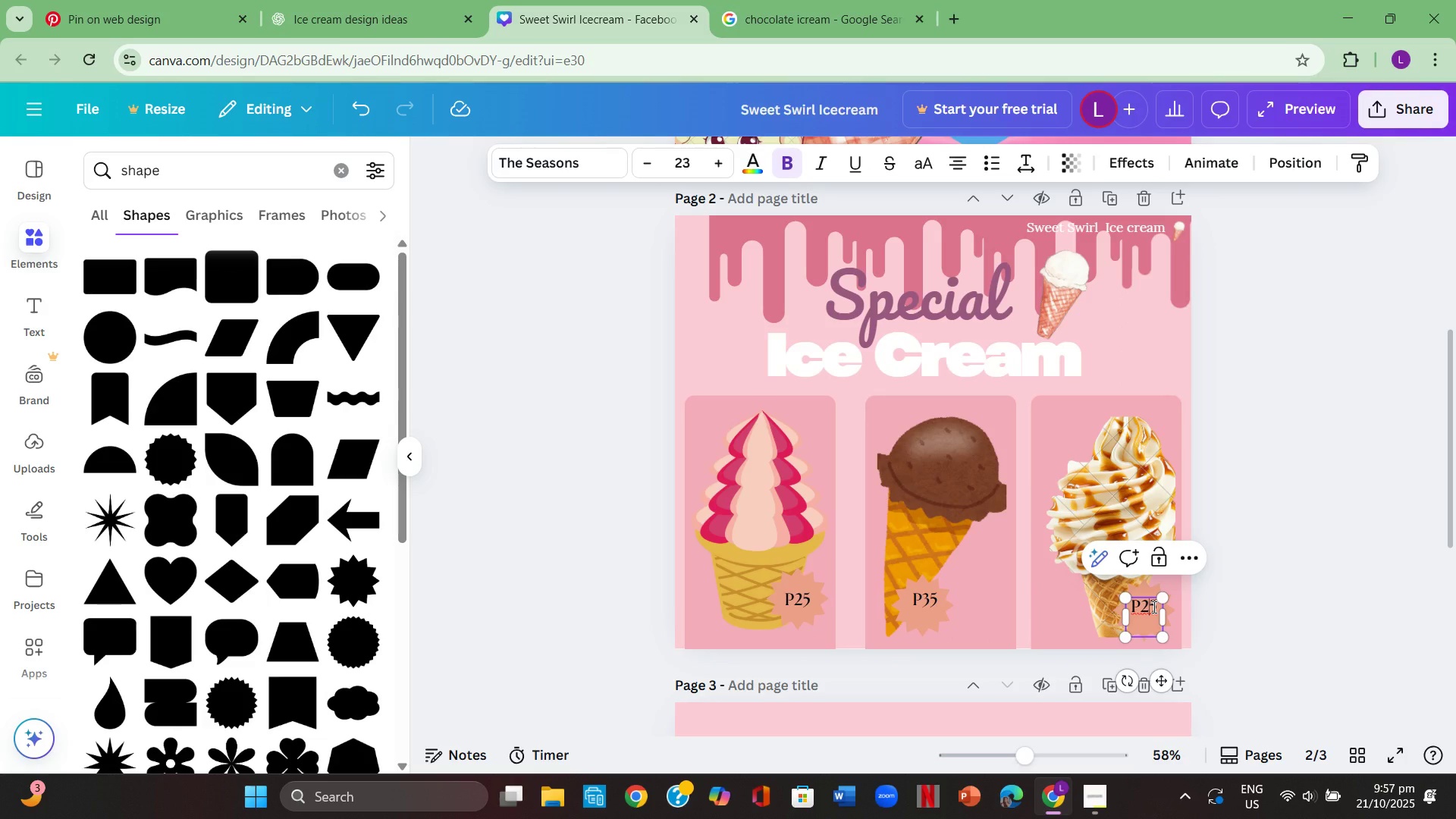 
left_click_drag(start_coordinate=[1153, 607], to_coordinate=[1142, 605])
 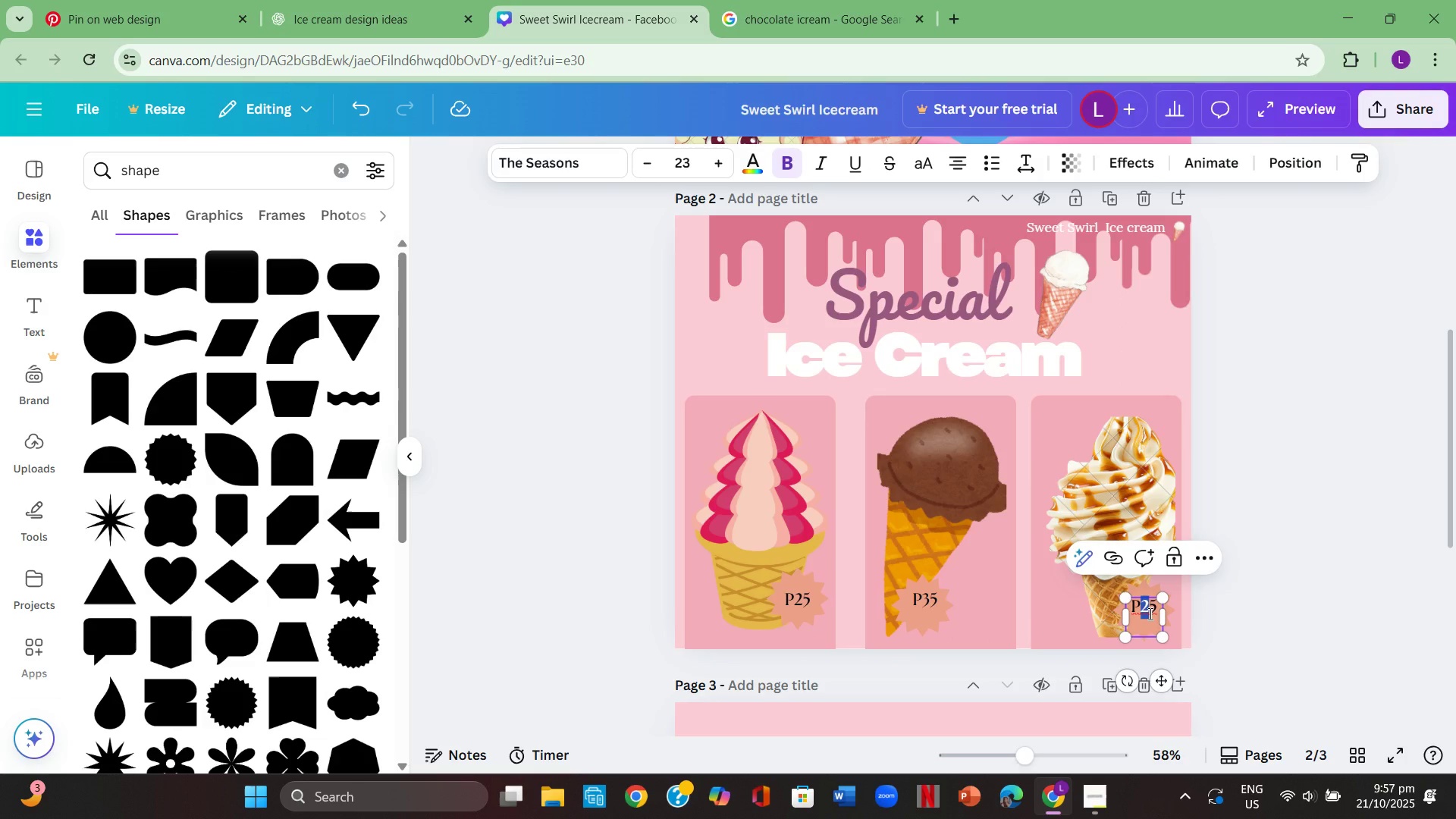 
key(Backspace)
 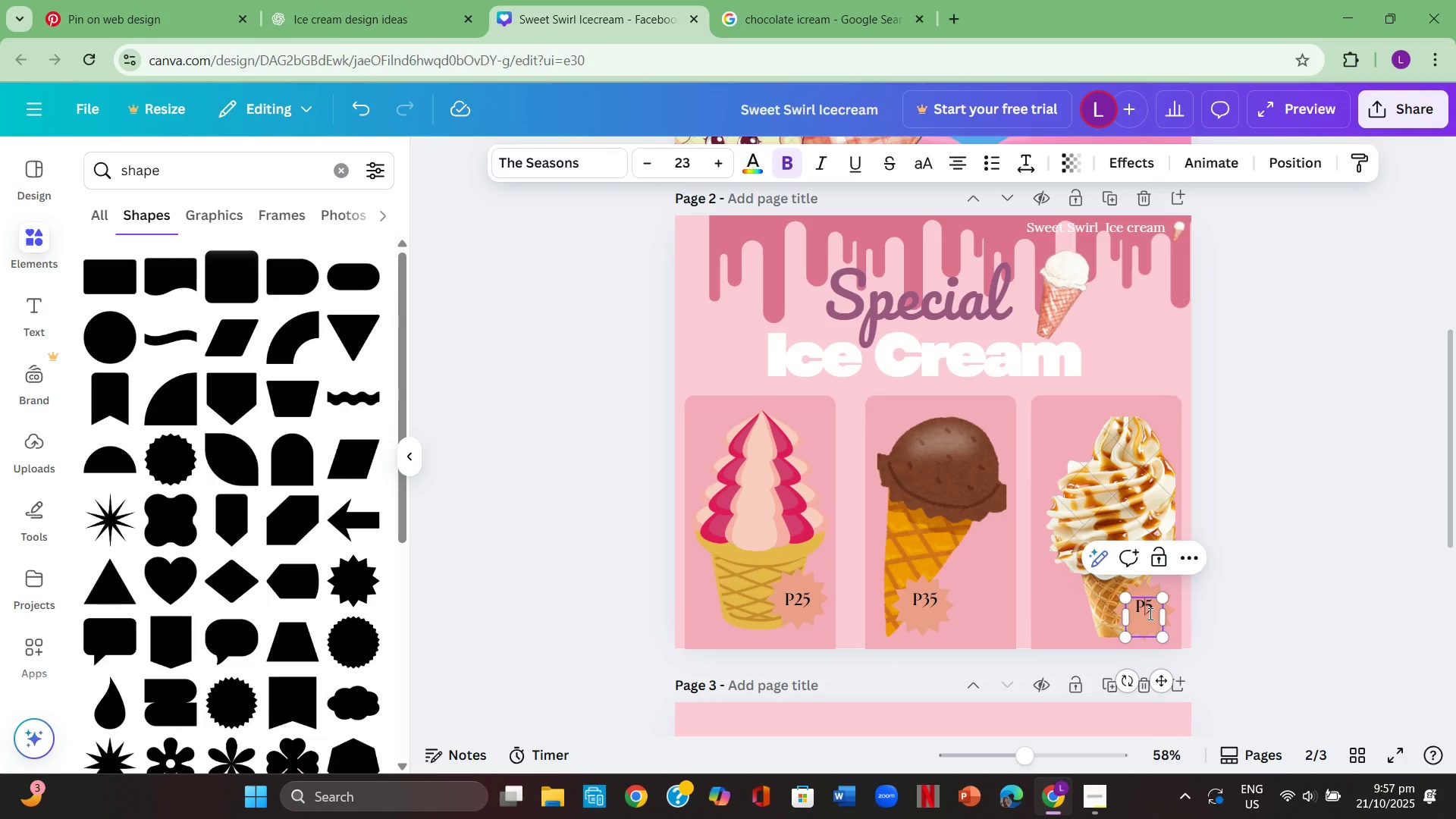 
key(ArrowRight)
 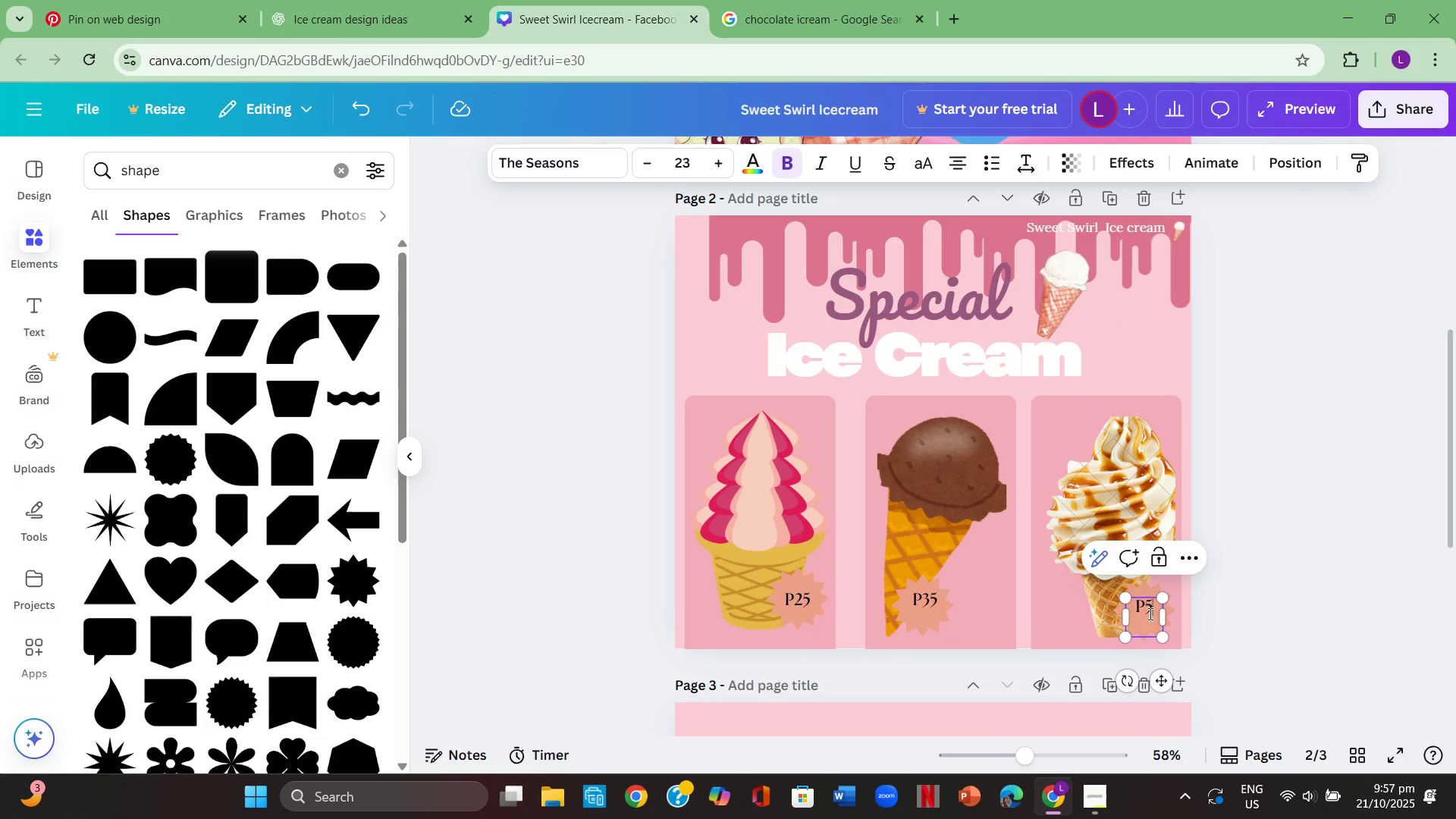 
key(Backspace)
 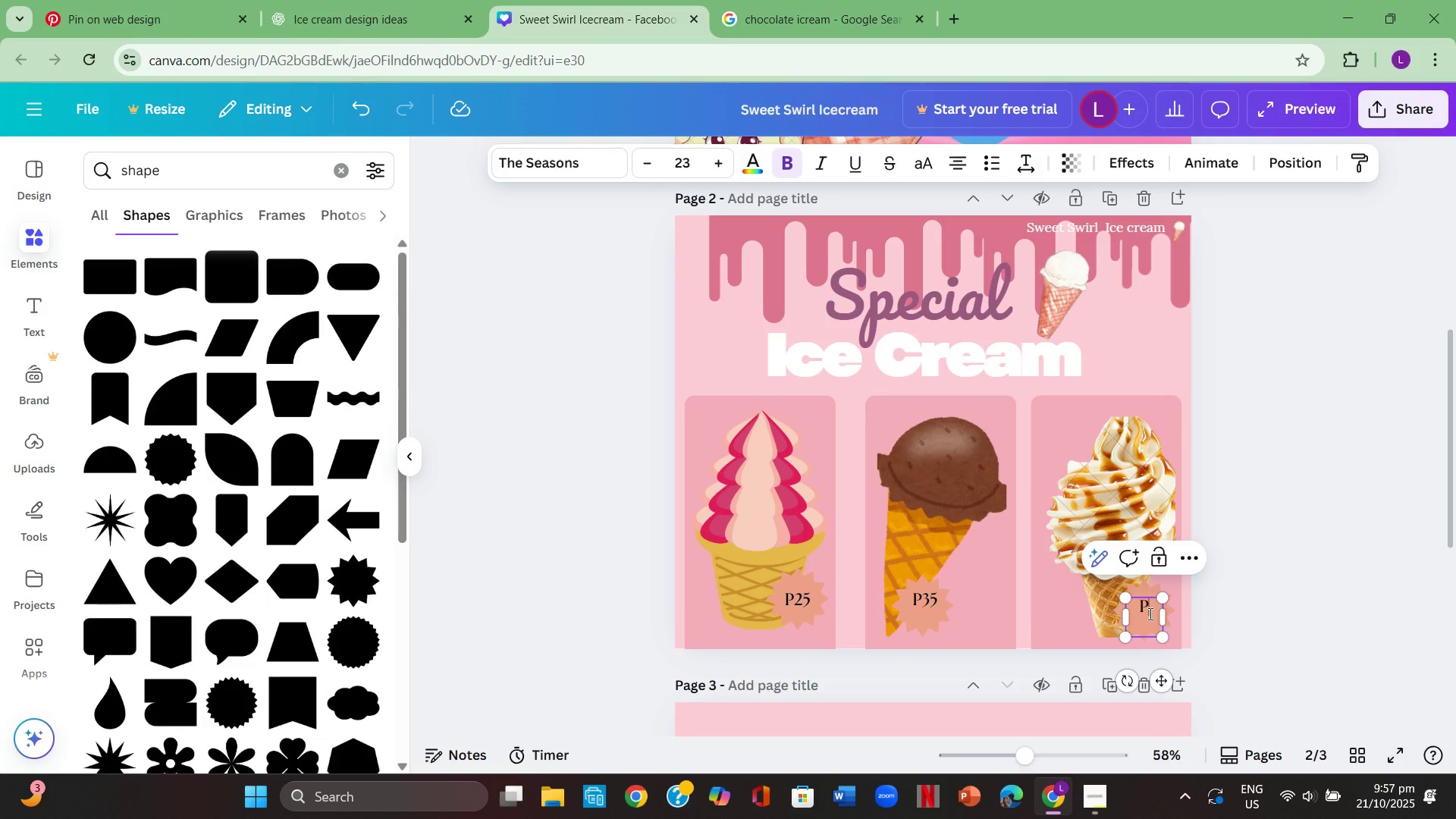 
key(Numpad3)
 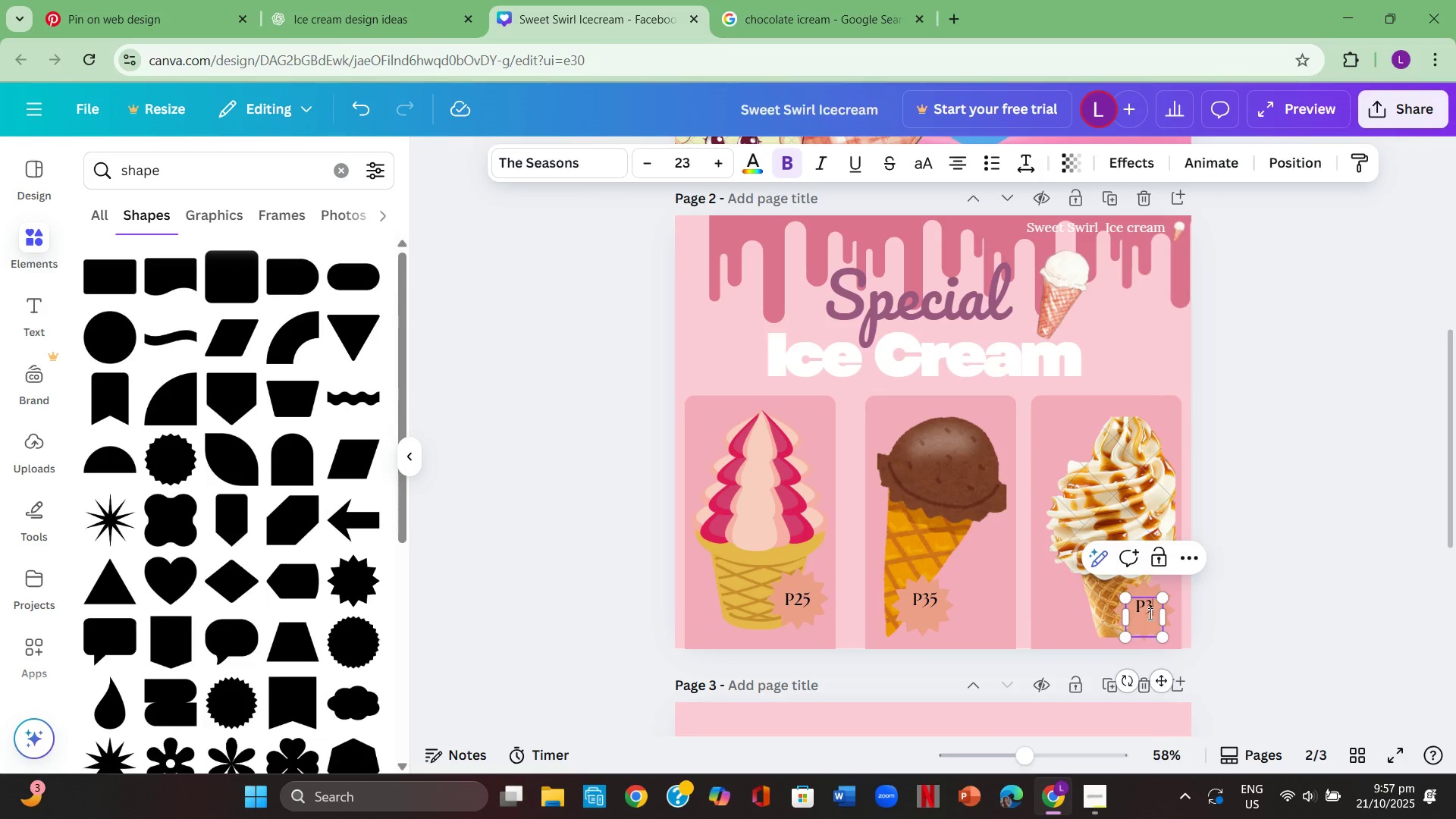 
key(Numpad5)
 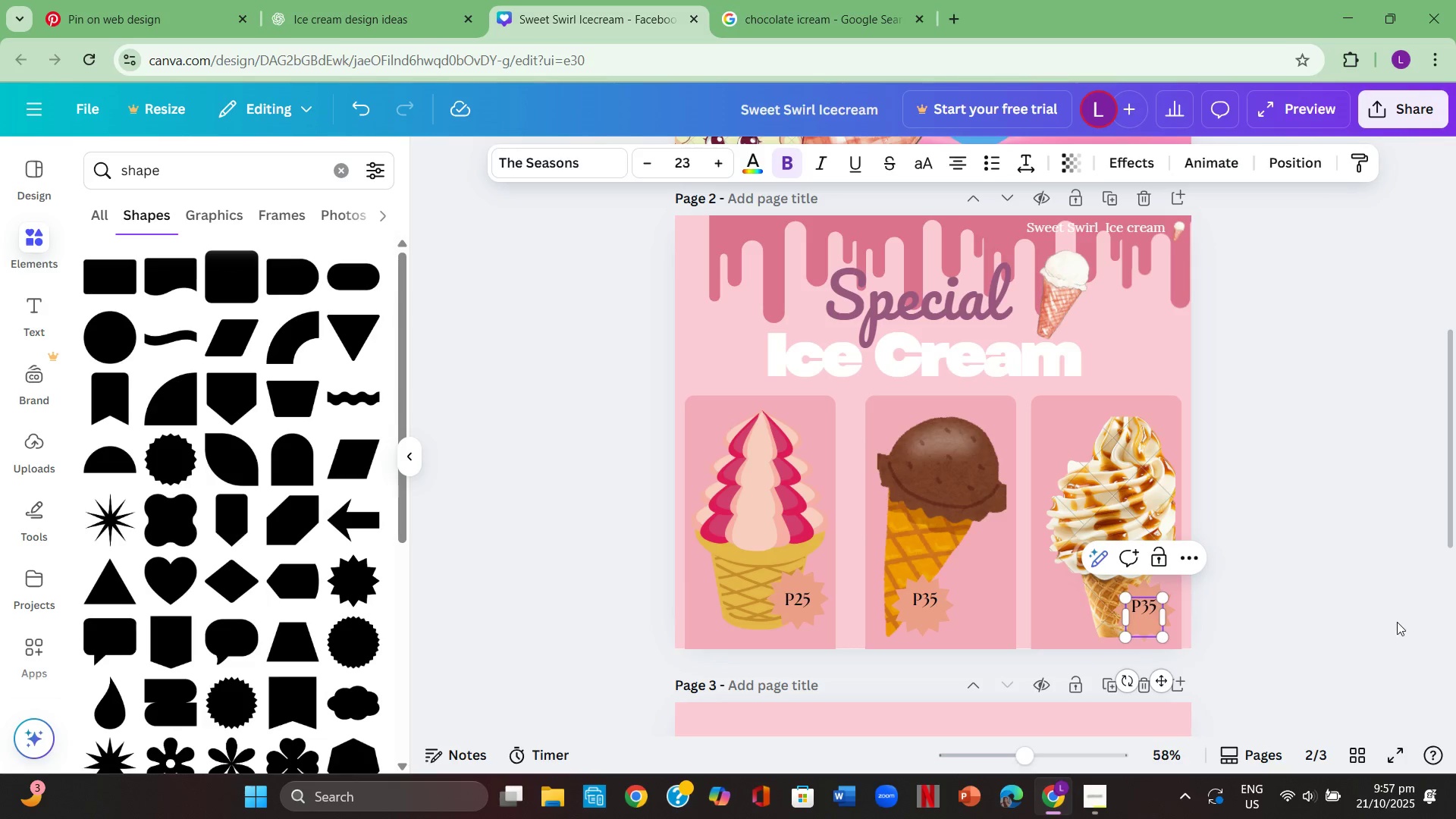 
left_click([1397, 621])
 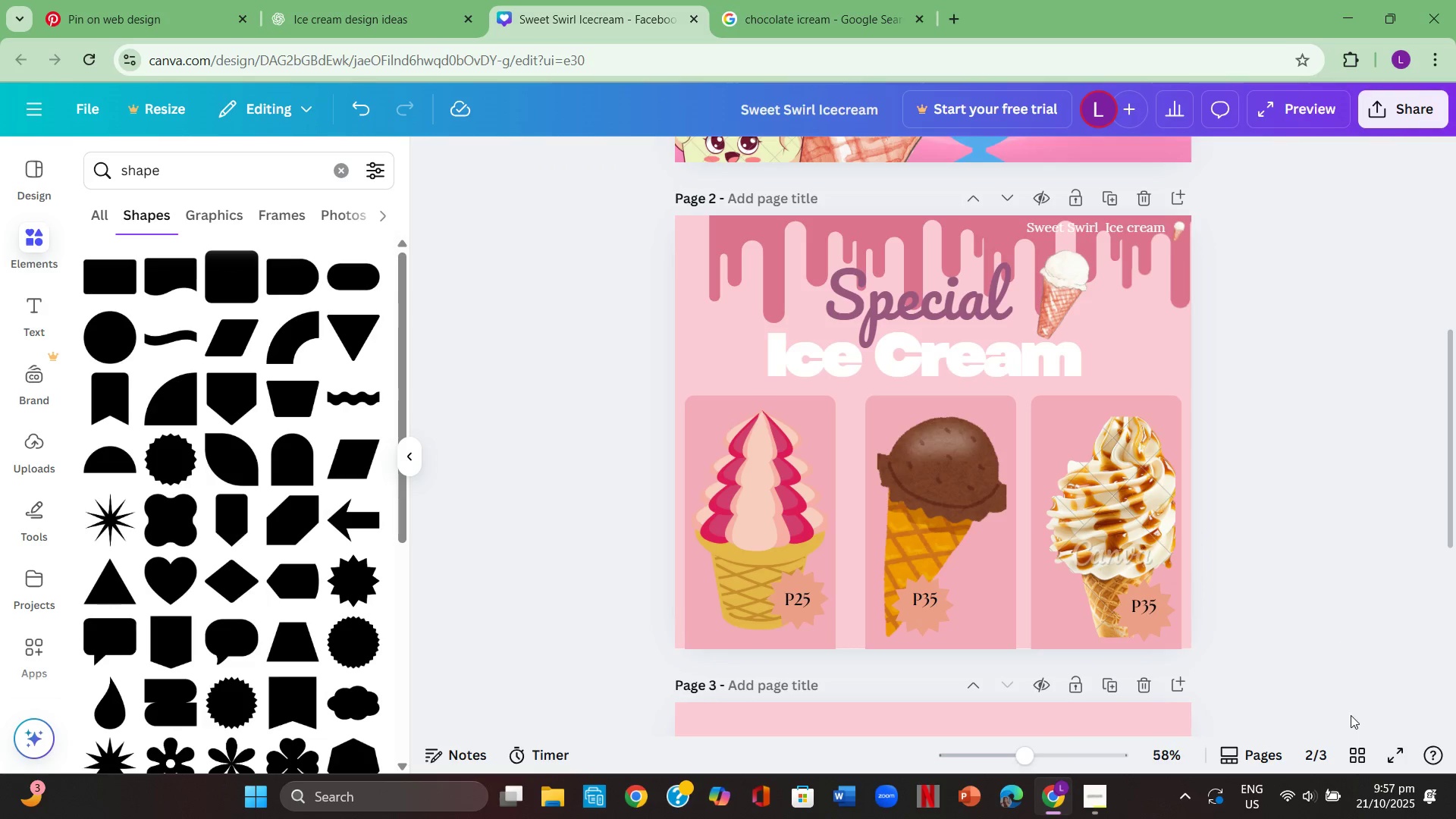 
left_click([1413, 755])
 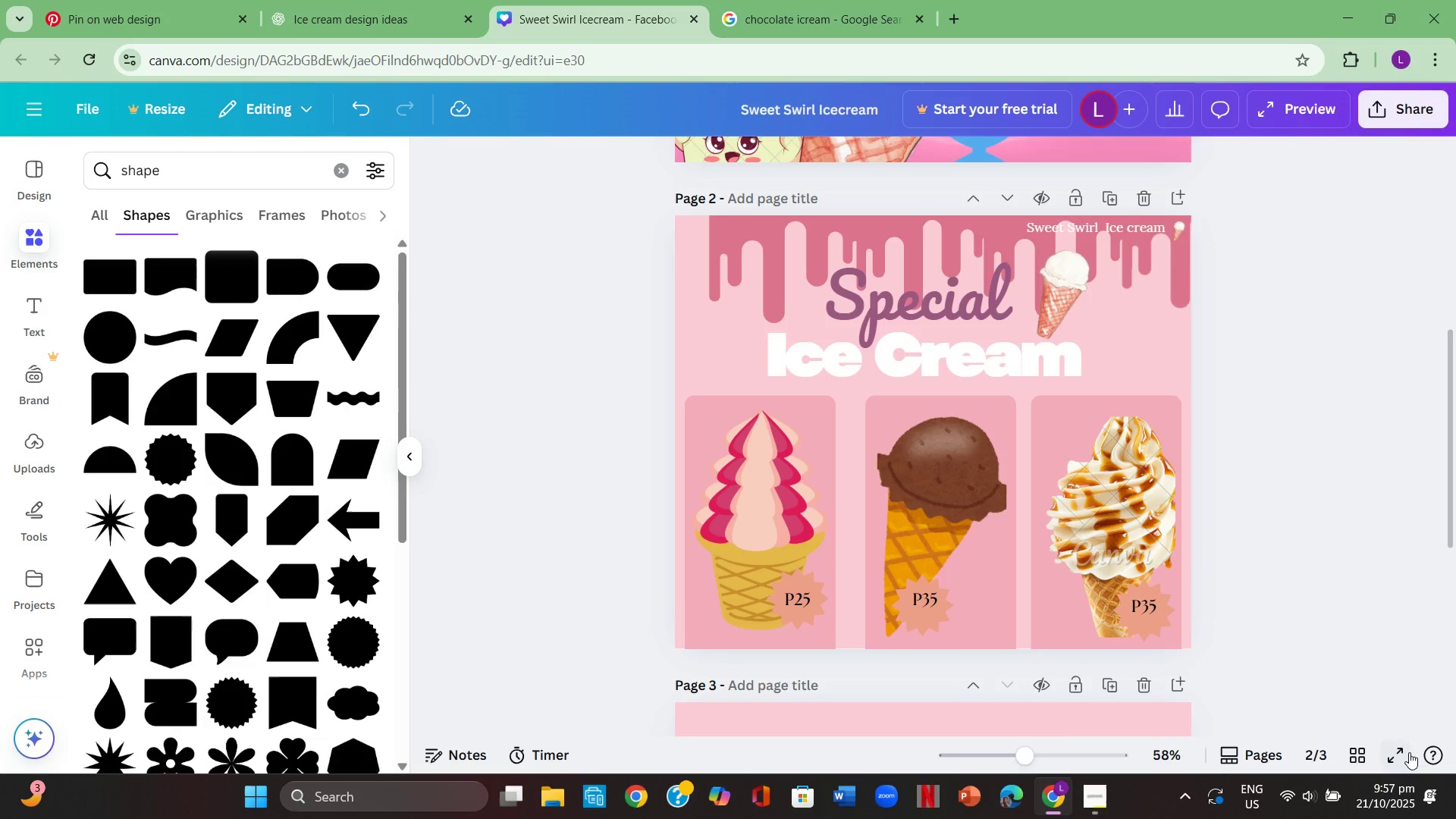 
left_click([1409, 752])
 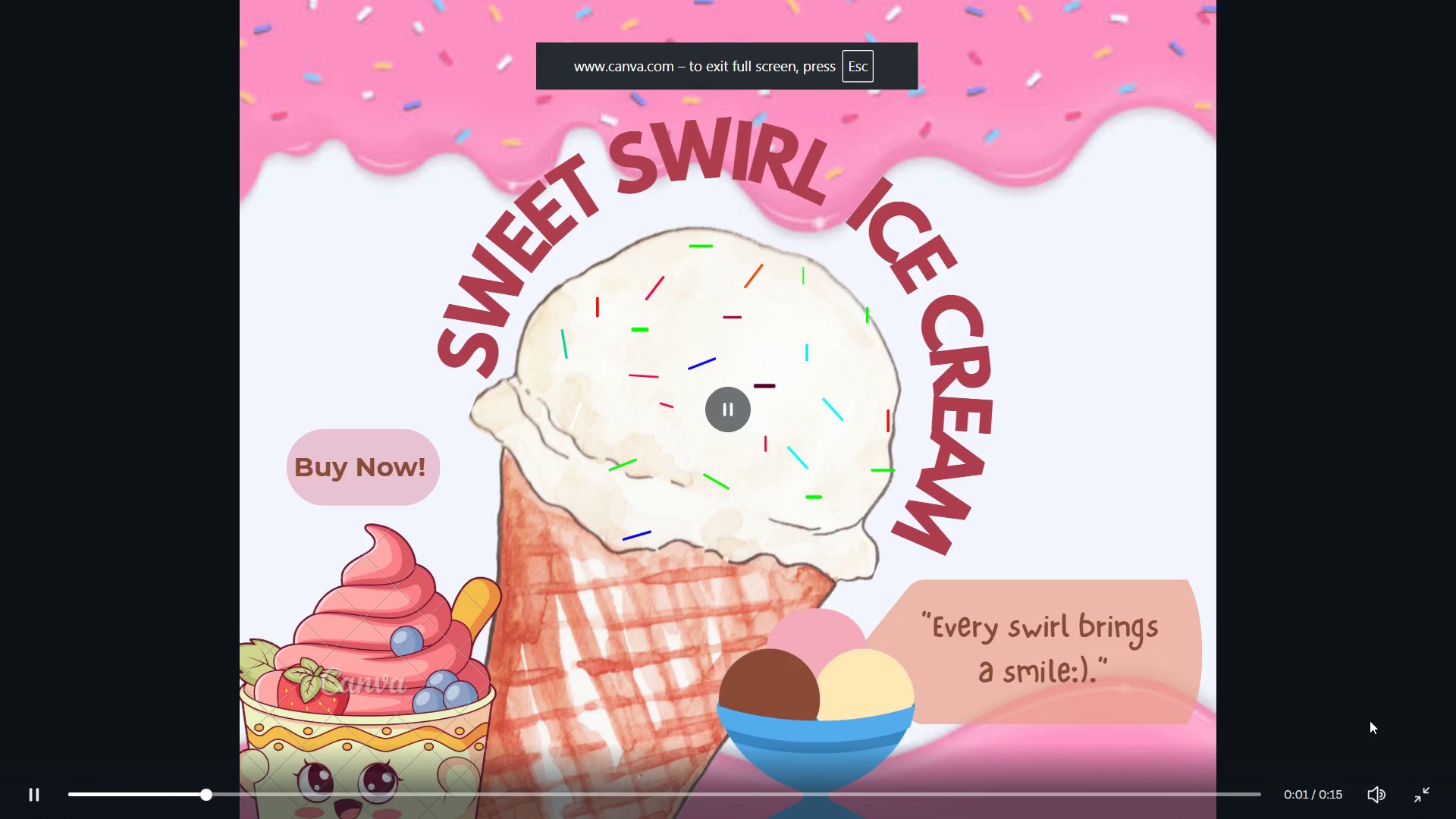 
key(ArrowRight)
 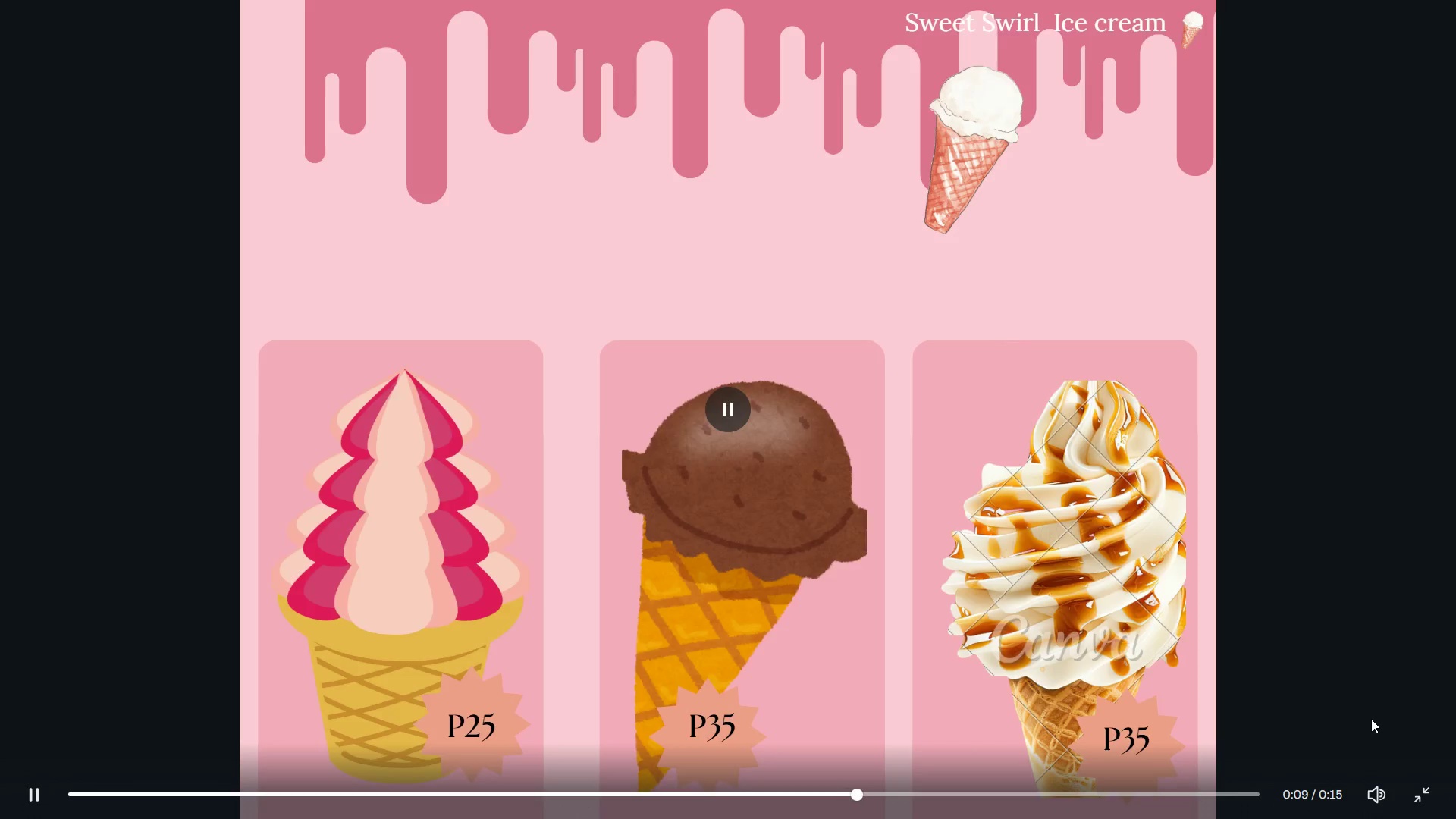 
key(ArrowLeft)
 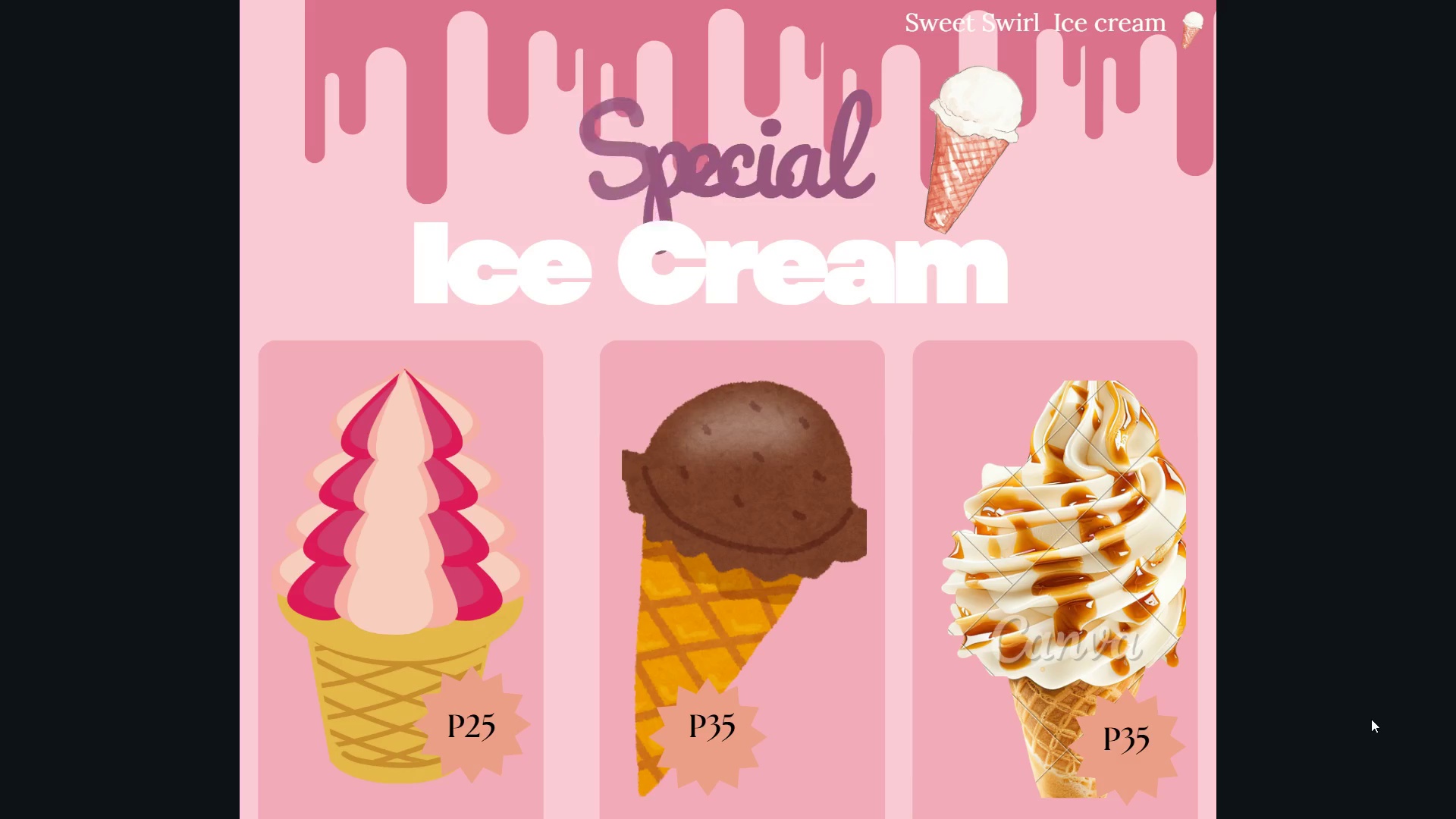 
key(ArrowLeft)
 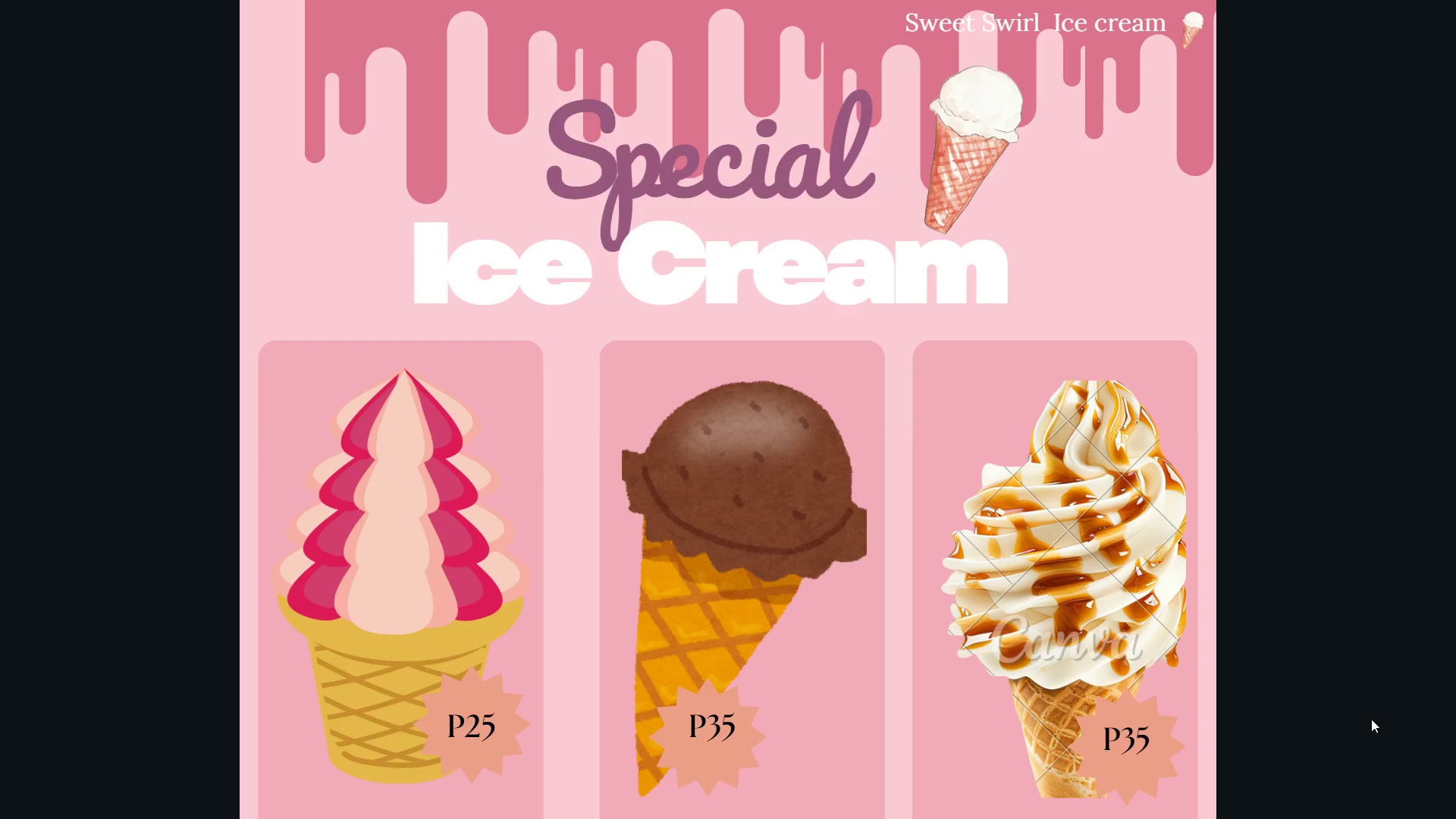 
wait(5.05)
 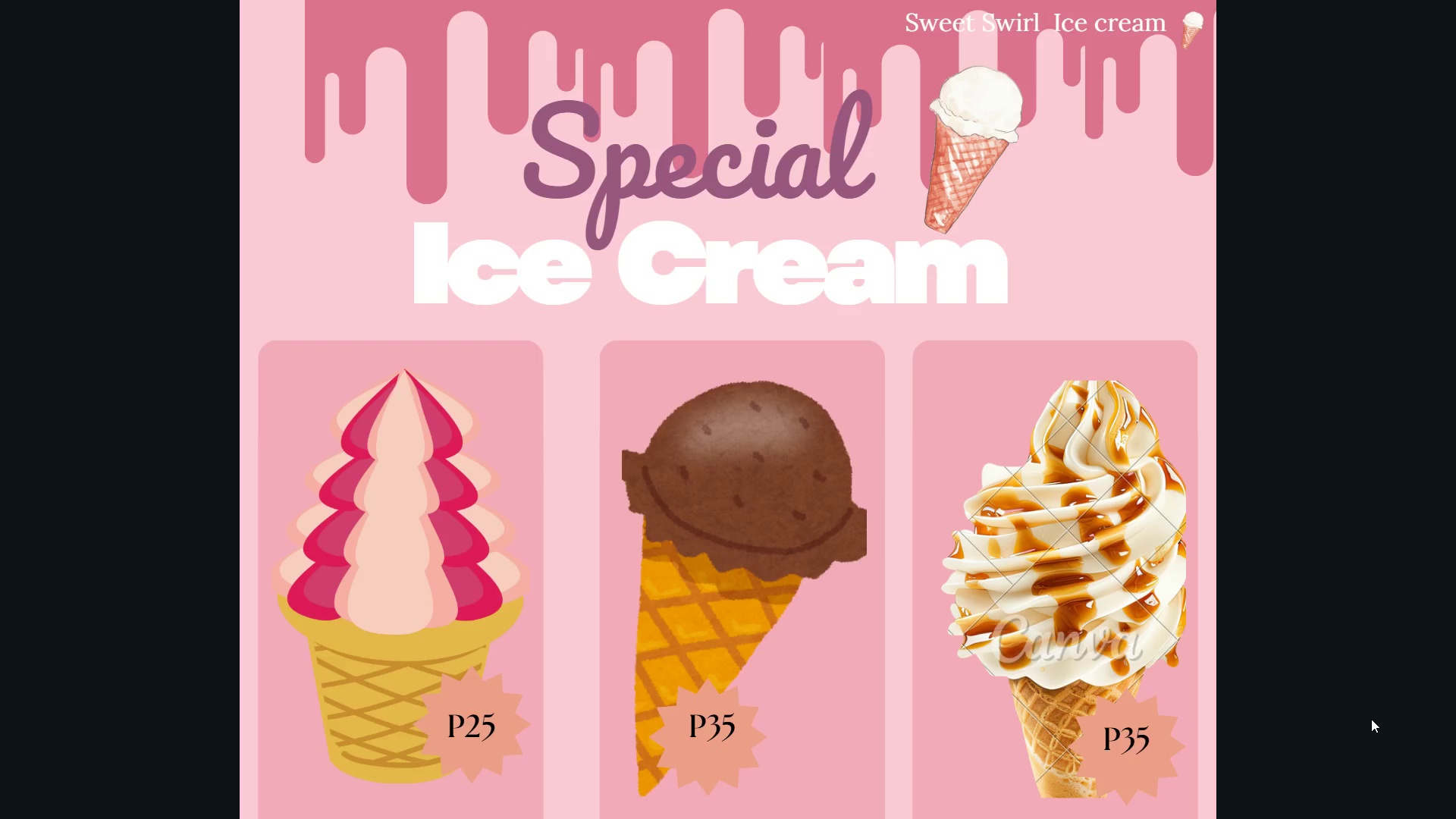 
key(Escape)
 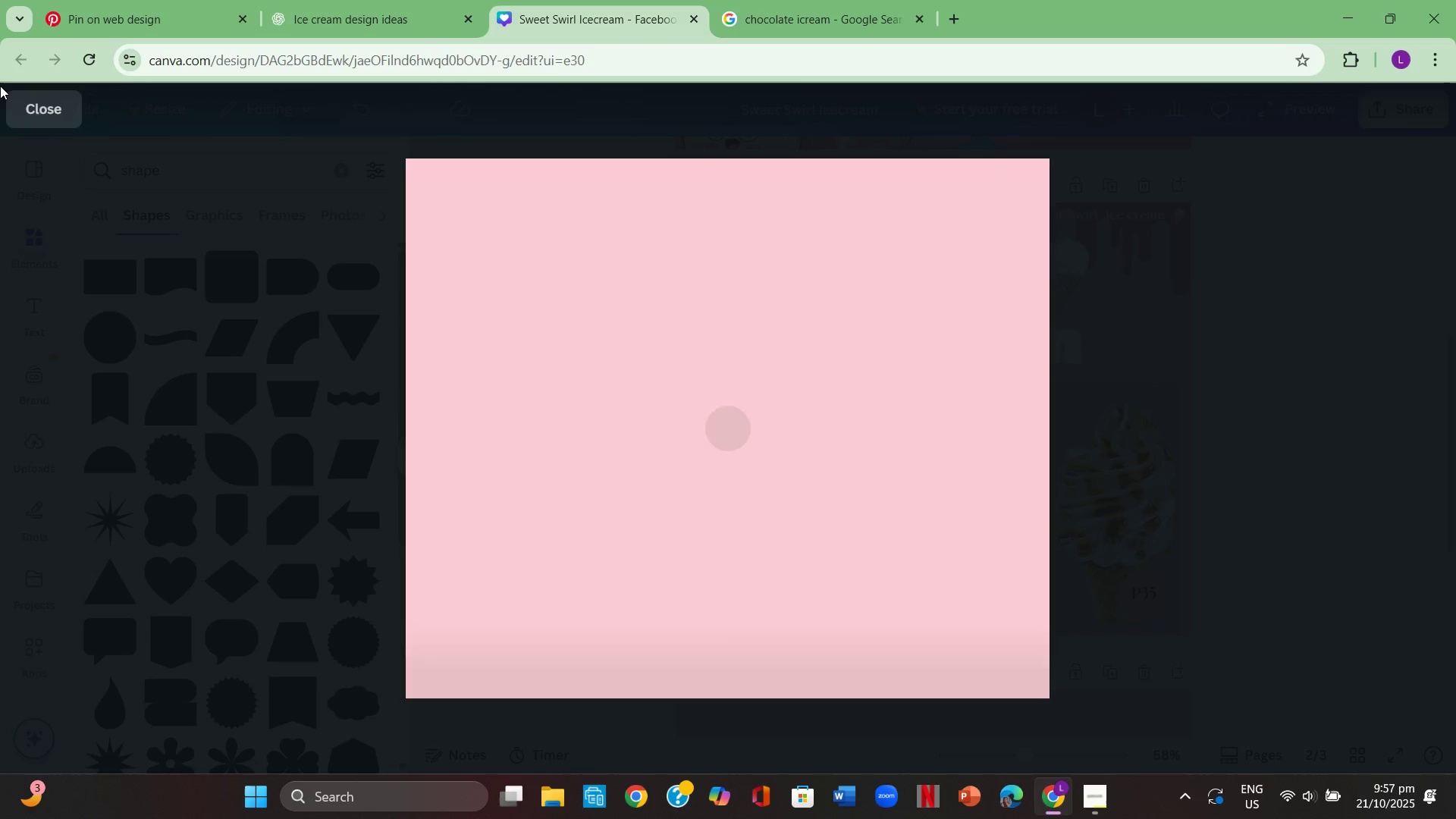 
left_click([21, 109])
 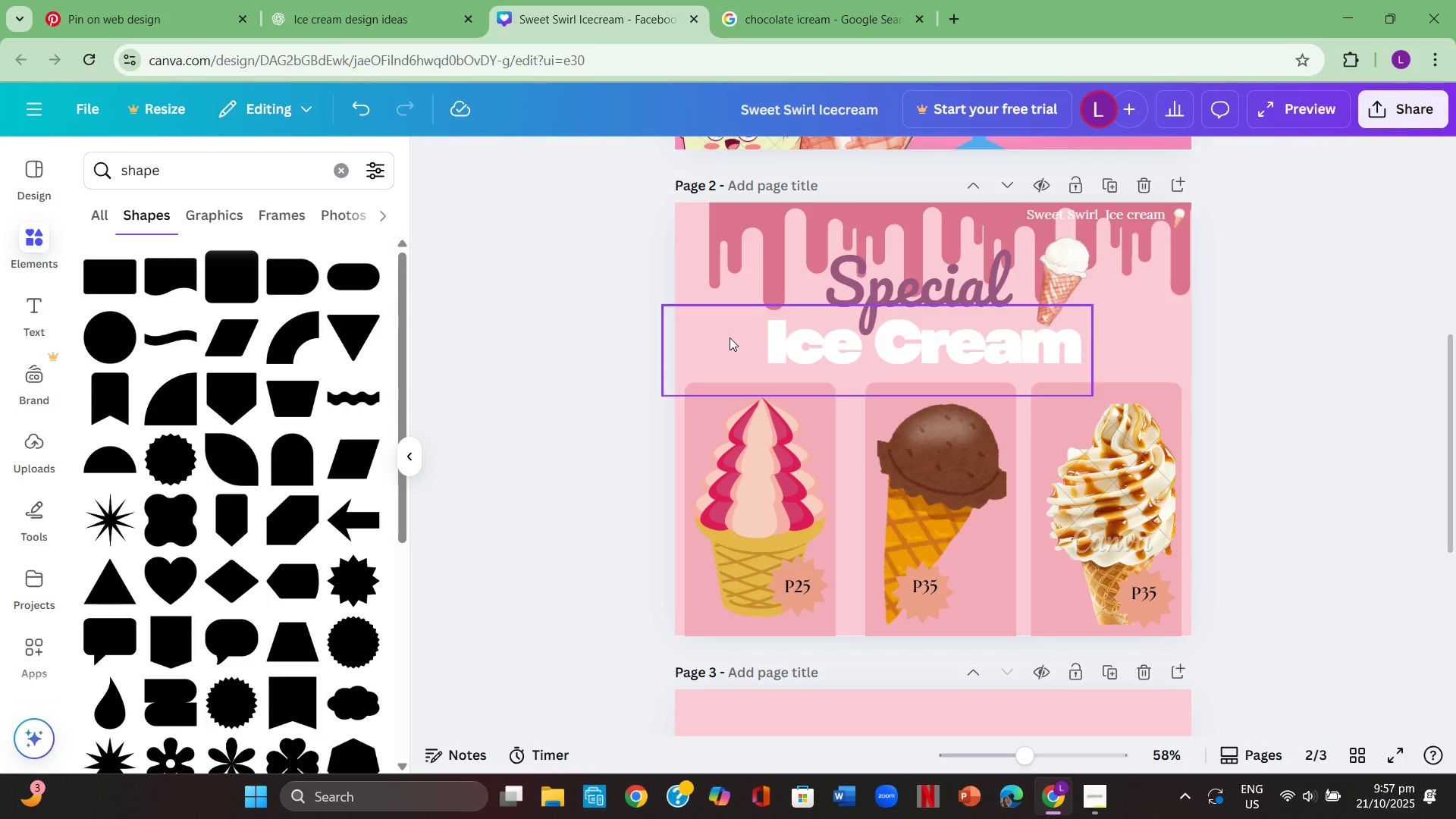 
scroll: coordinate [730, 337], scroll_direction: up, amount: 2.0
 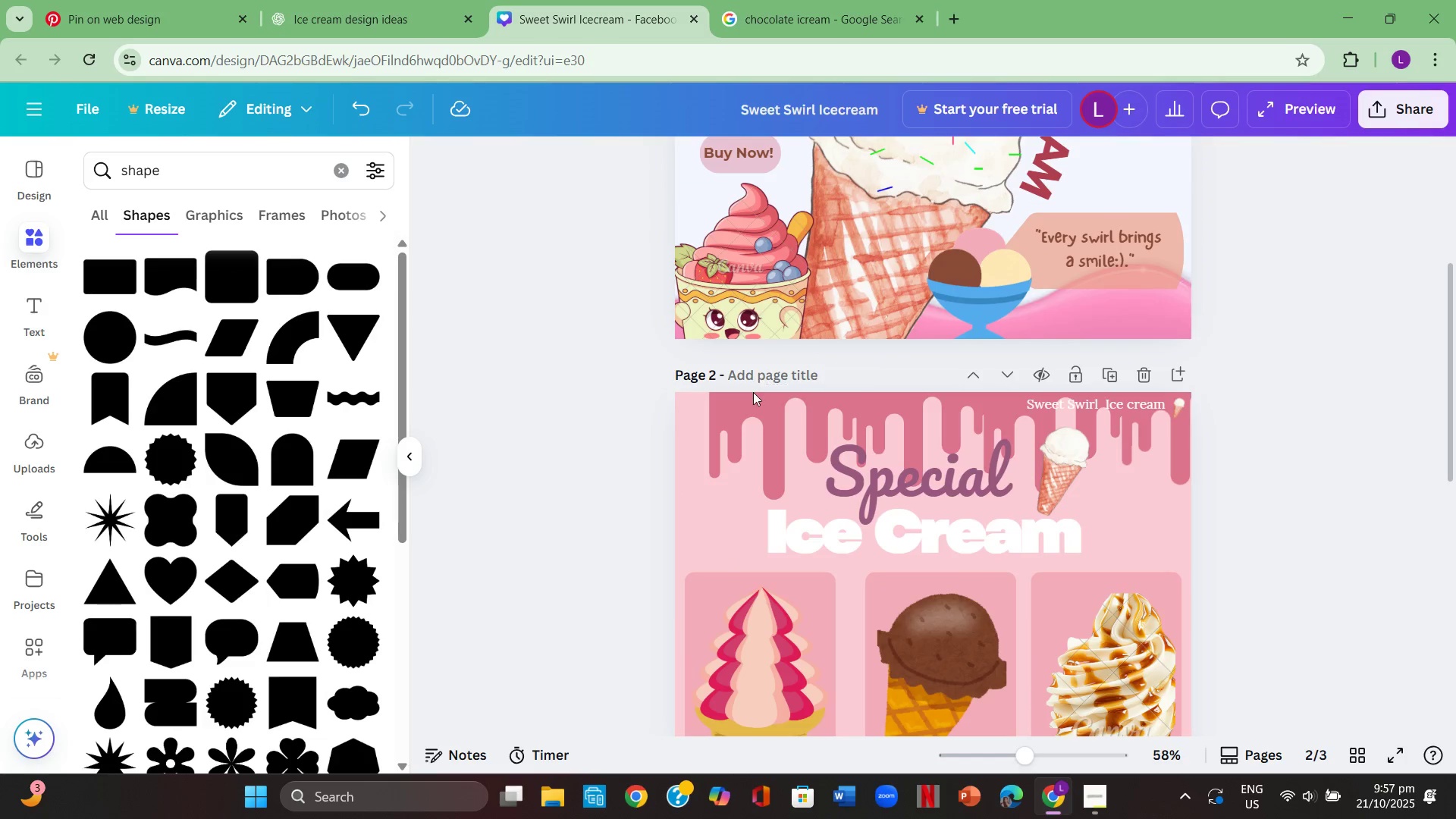 
left_click([722, 426])
 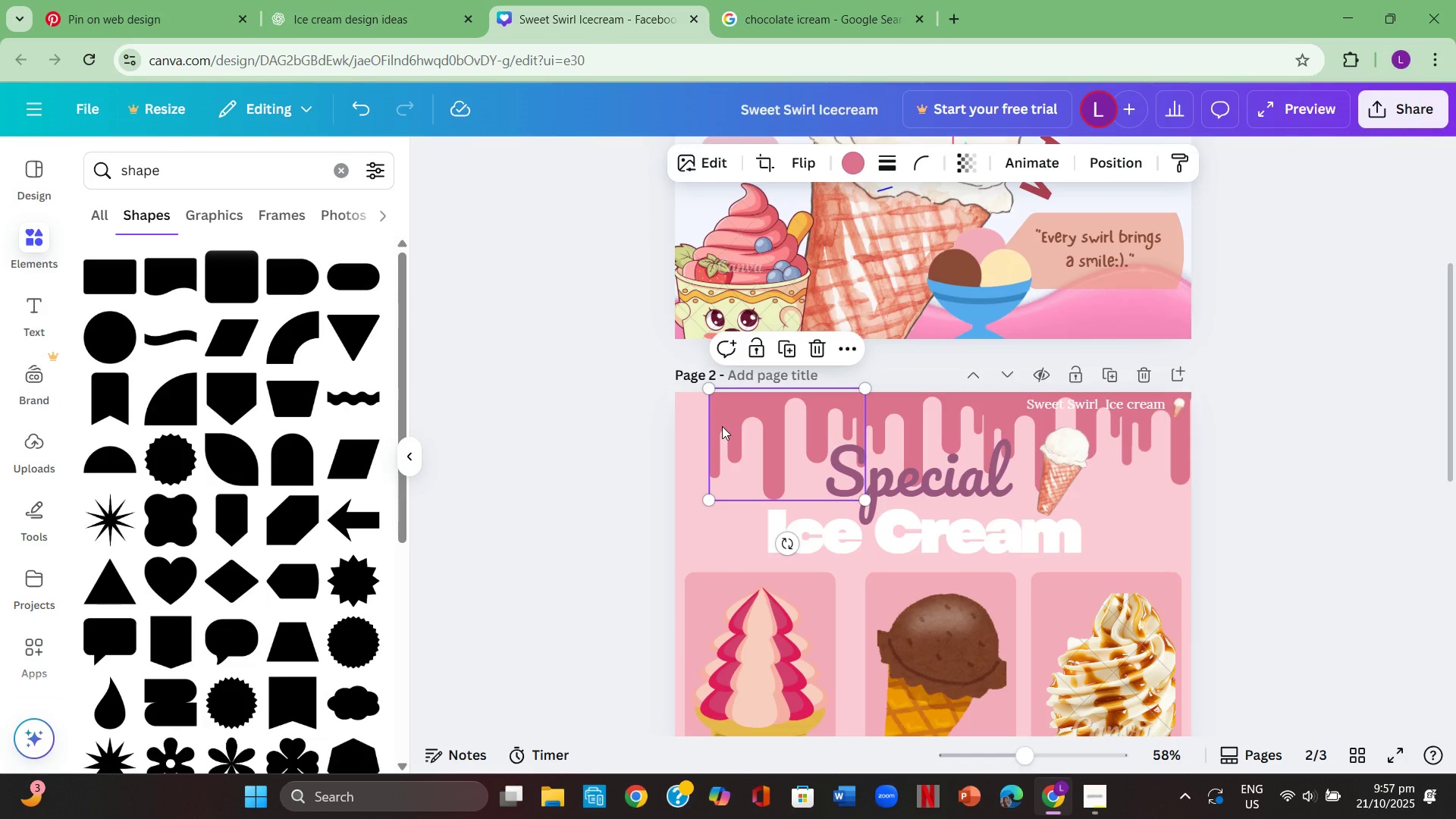 
key(Control+ControlLeft)
 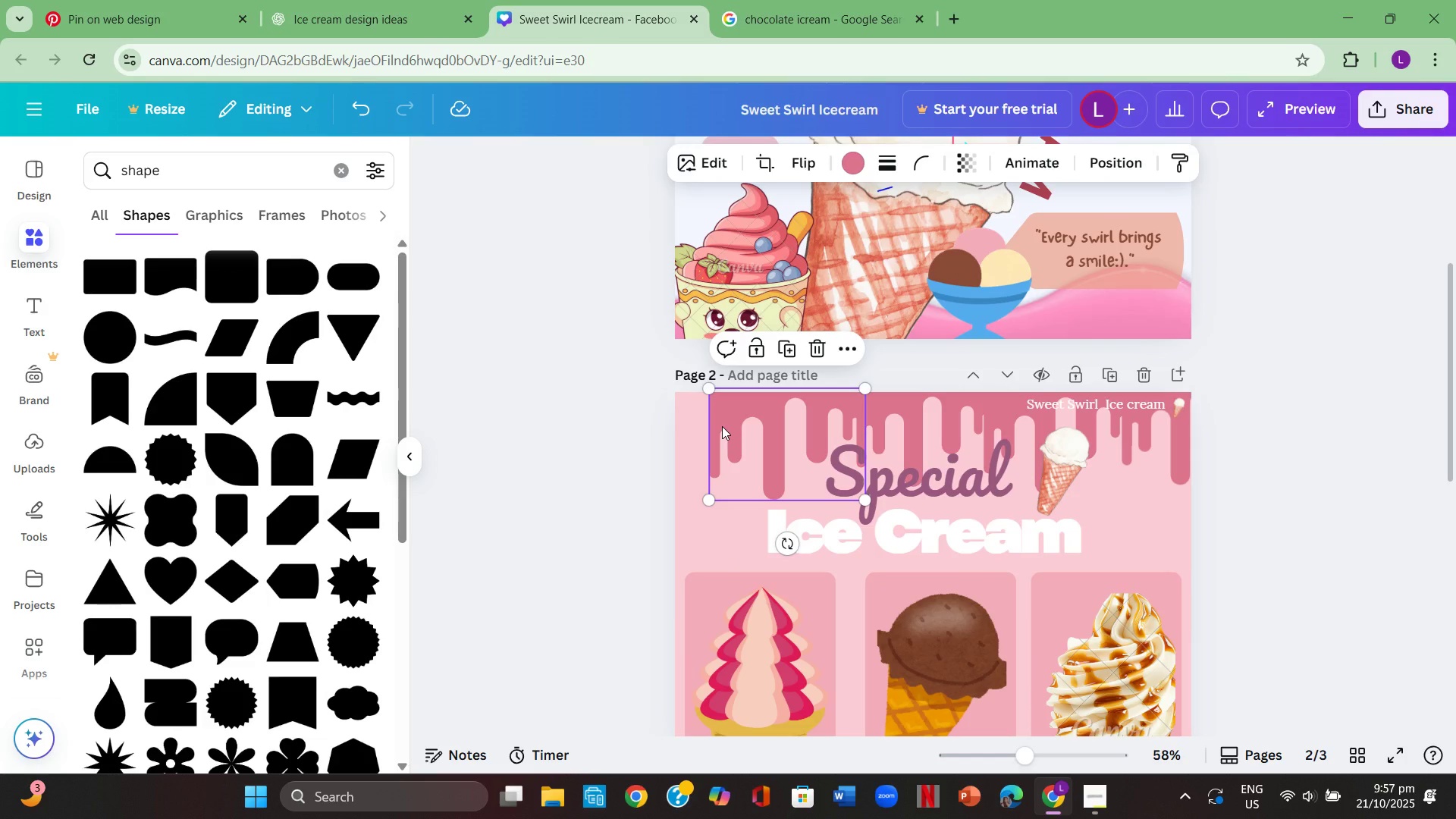 
key(Control+C)
 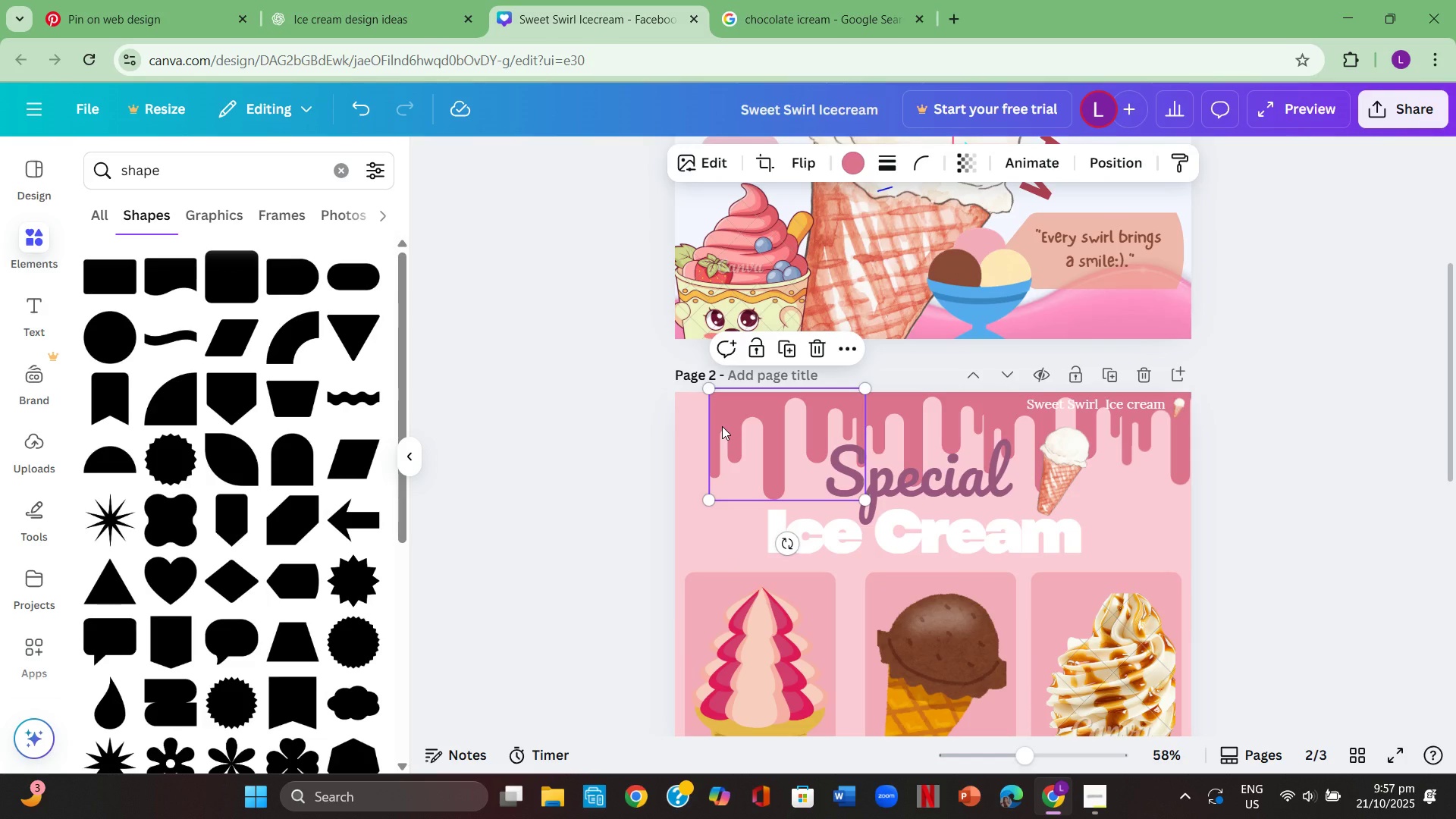 
key(Control+ControlLeft)
 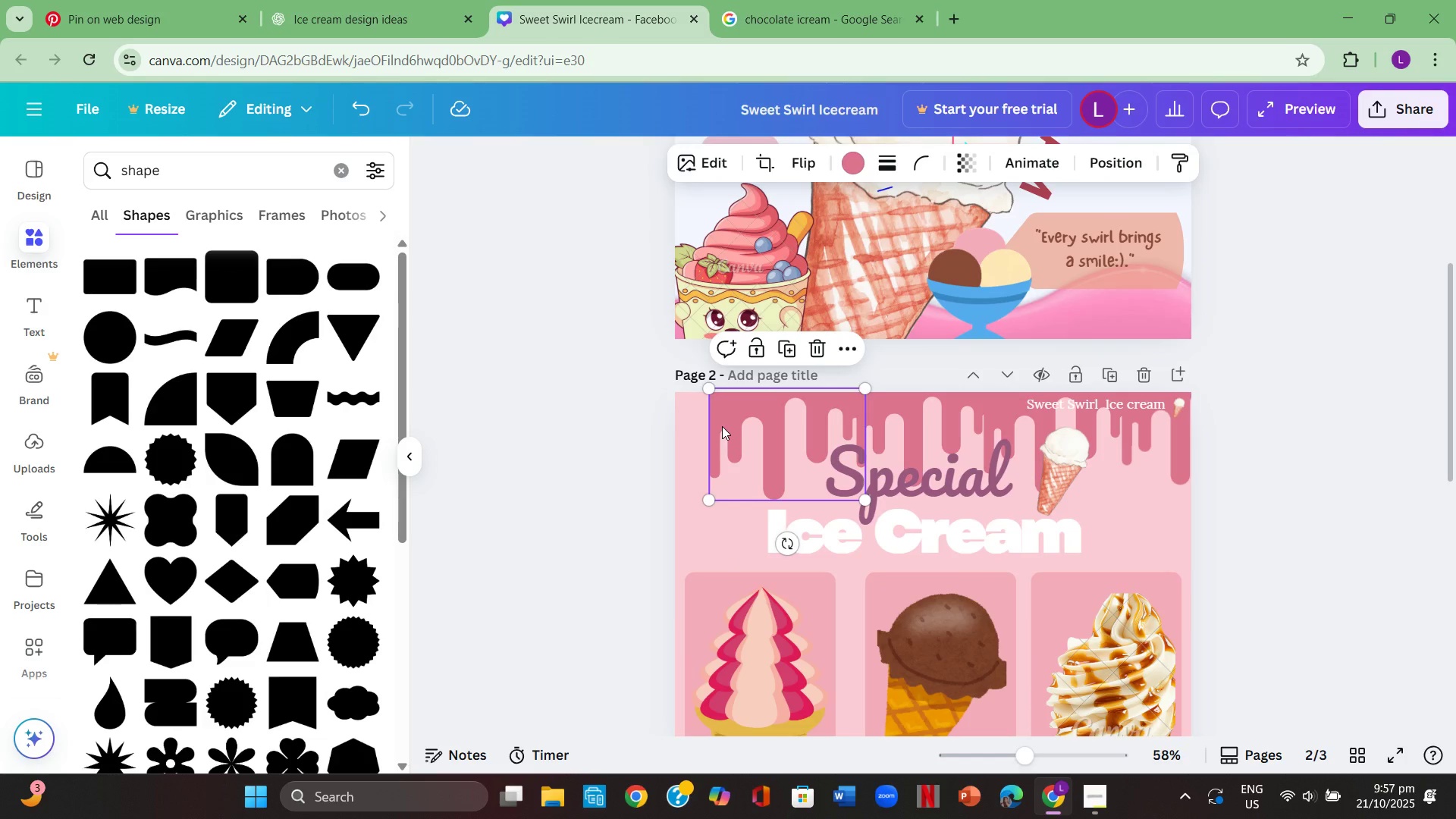 
key(Control+V)
 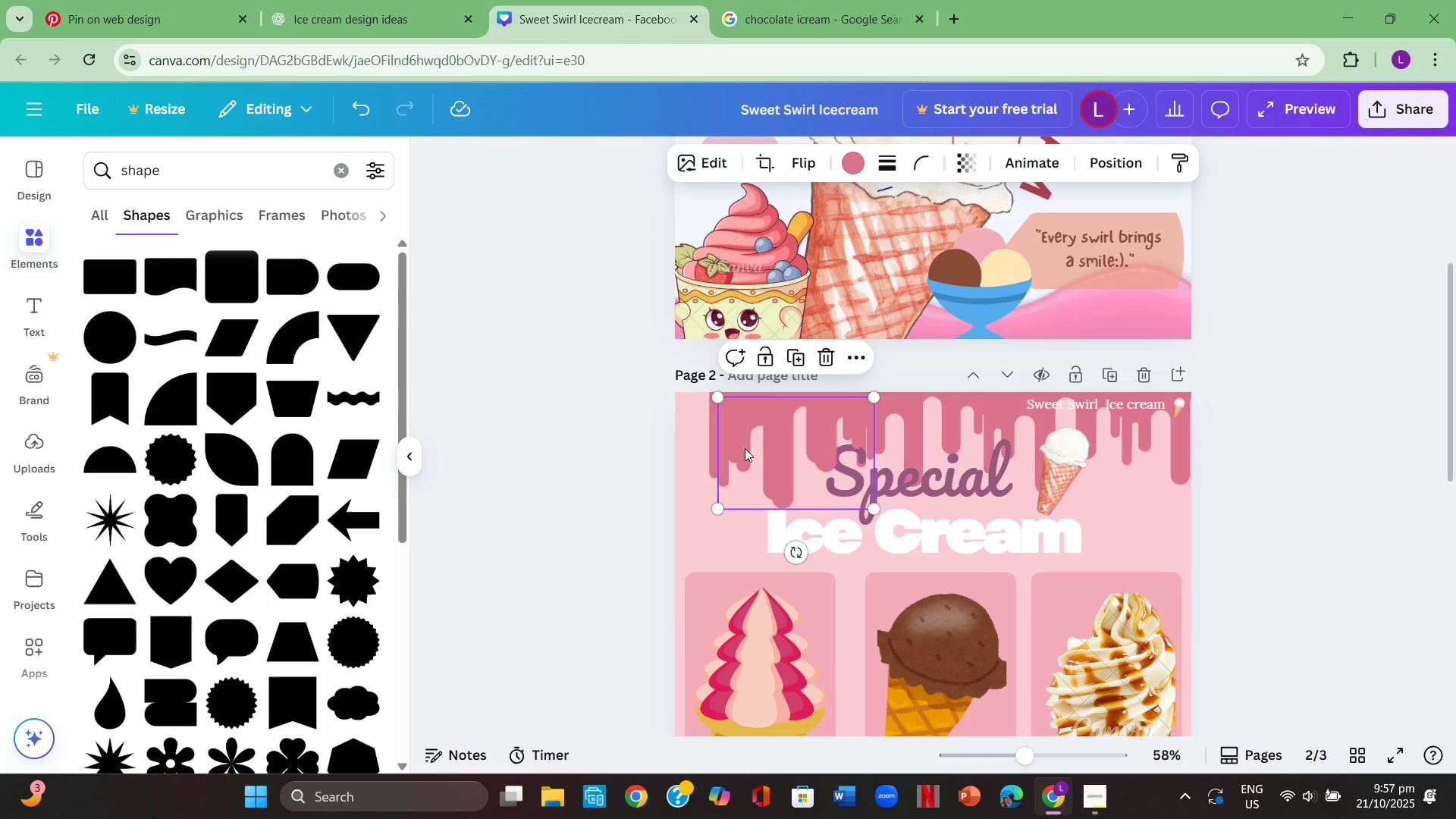 
left_click_drag(start_coordinate=[748, 448], to_coordinate=[580, 436])
 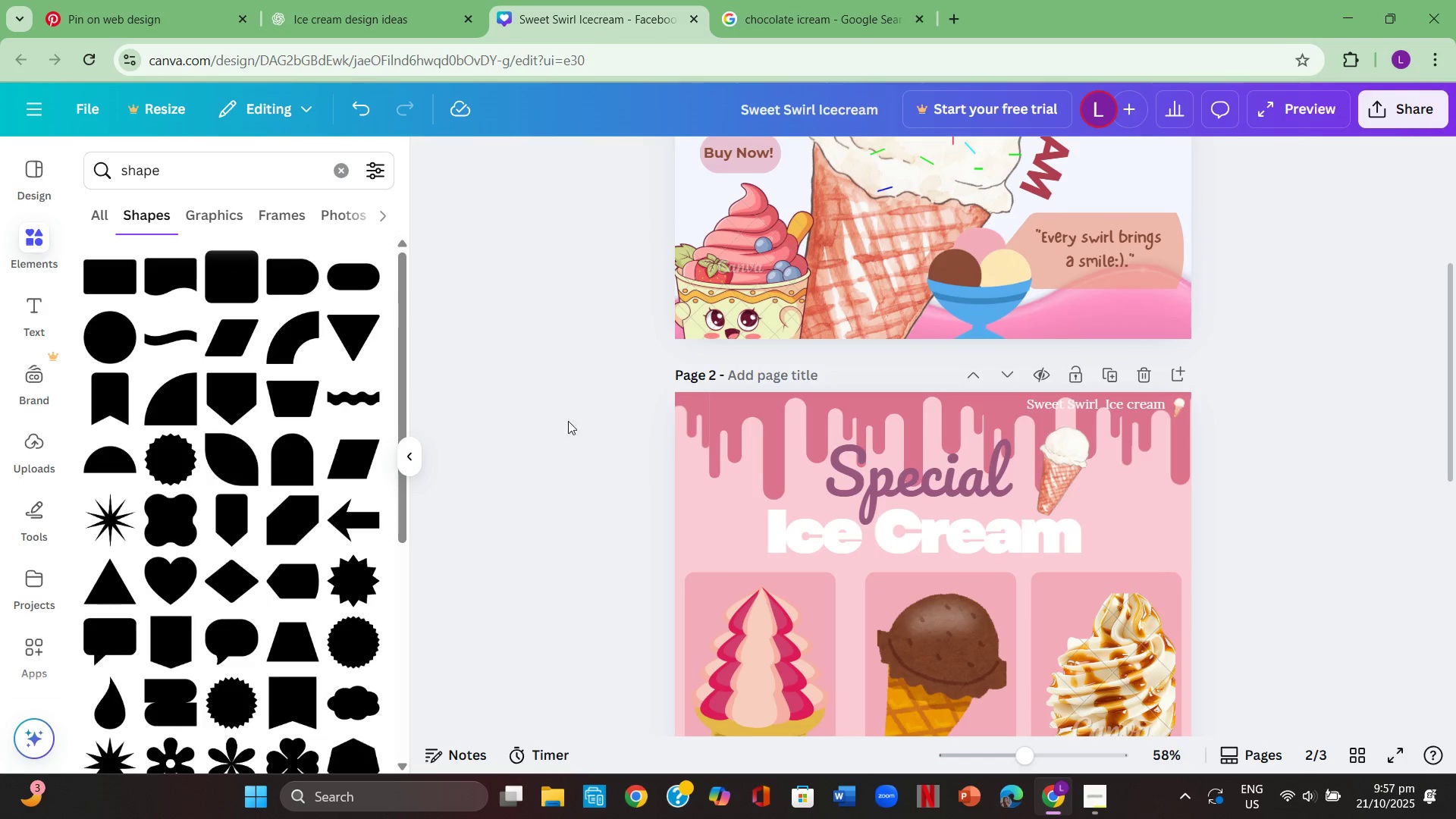 
scroll: coordinate [957, 484], scroll_direction: down, amount: 5.0
 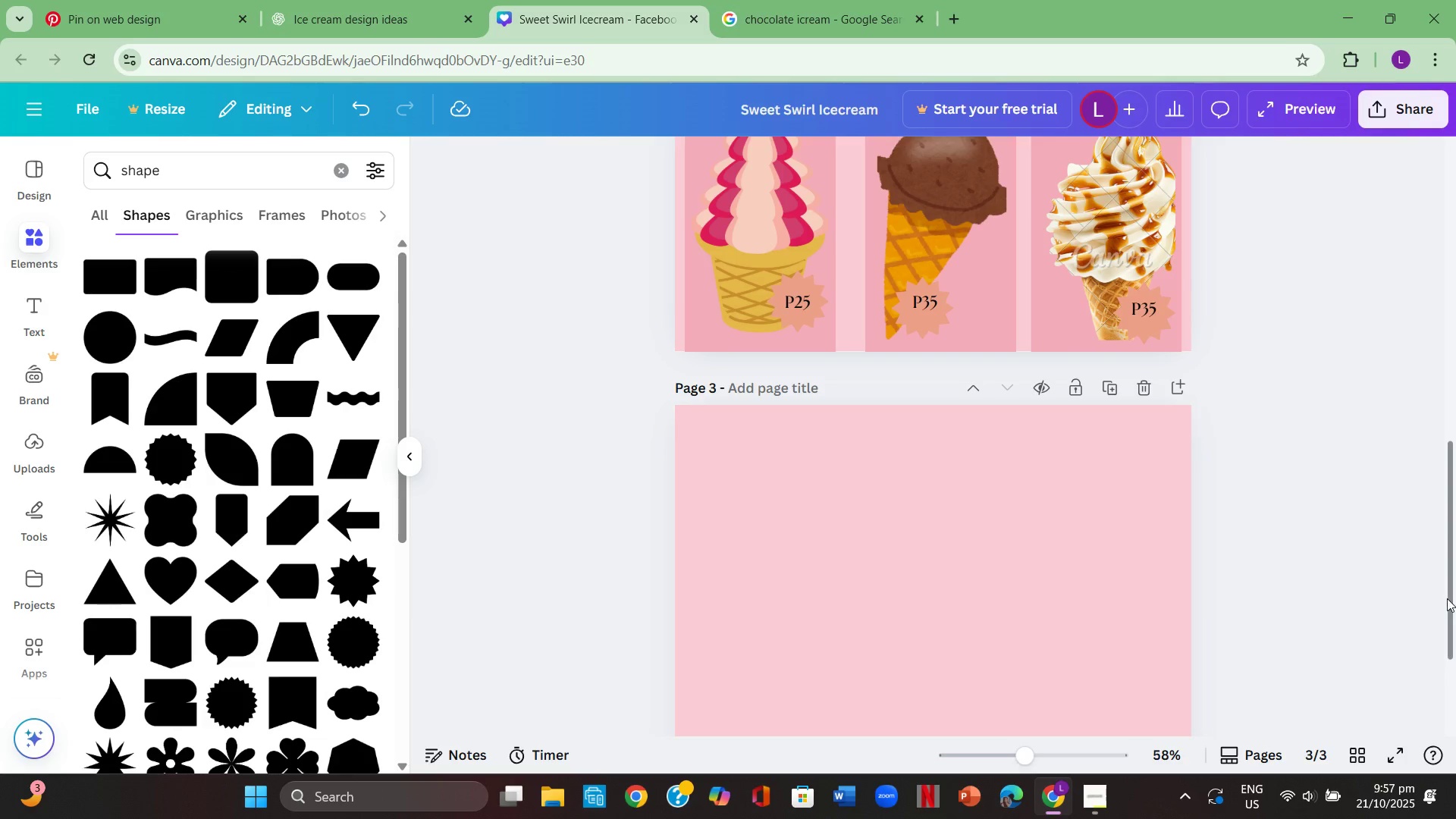 
left_click([1362, 495])
 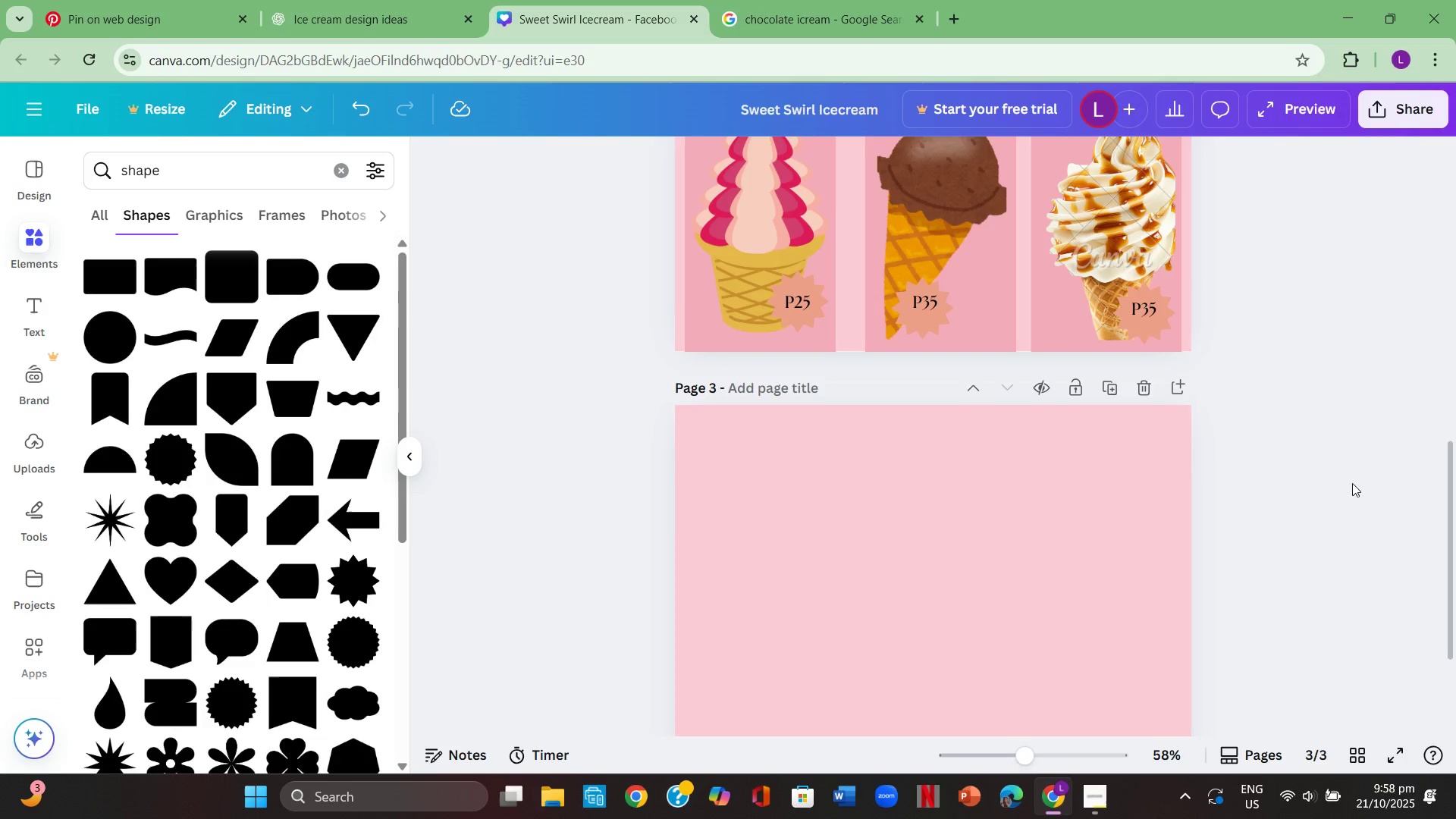 
scroll: coordinate [1352, 483], scroll_direction: up, amount: 4.0
 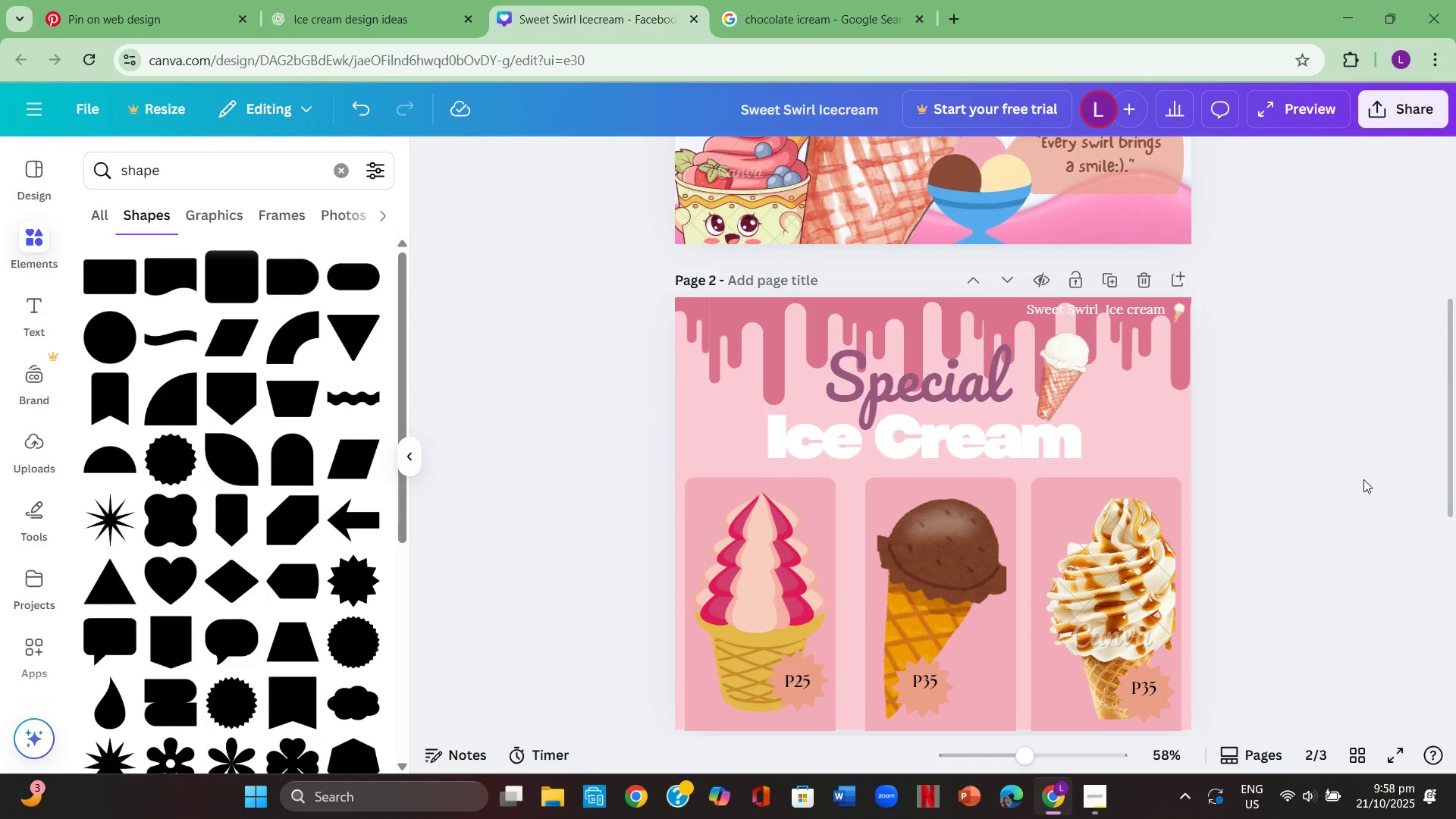 
scroll: coordinate [1365, 479], scroll_direction: down, amount: 2.0
 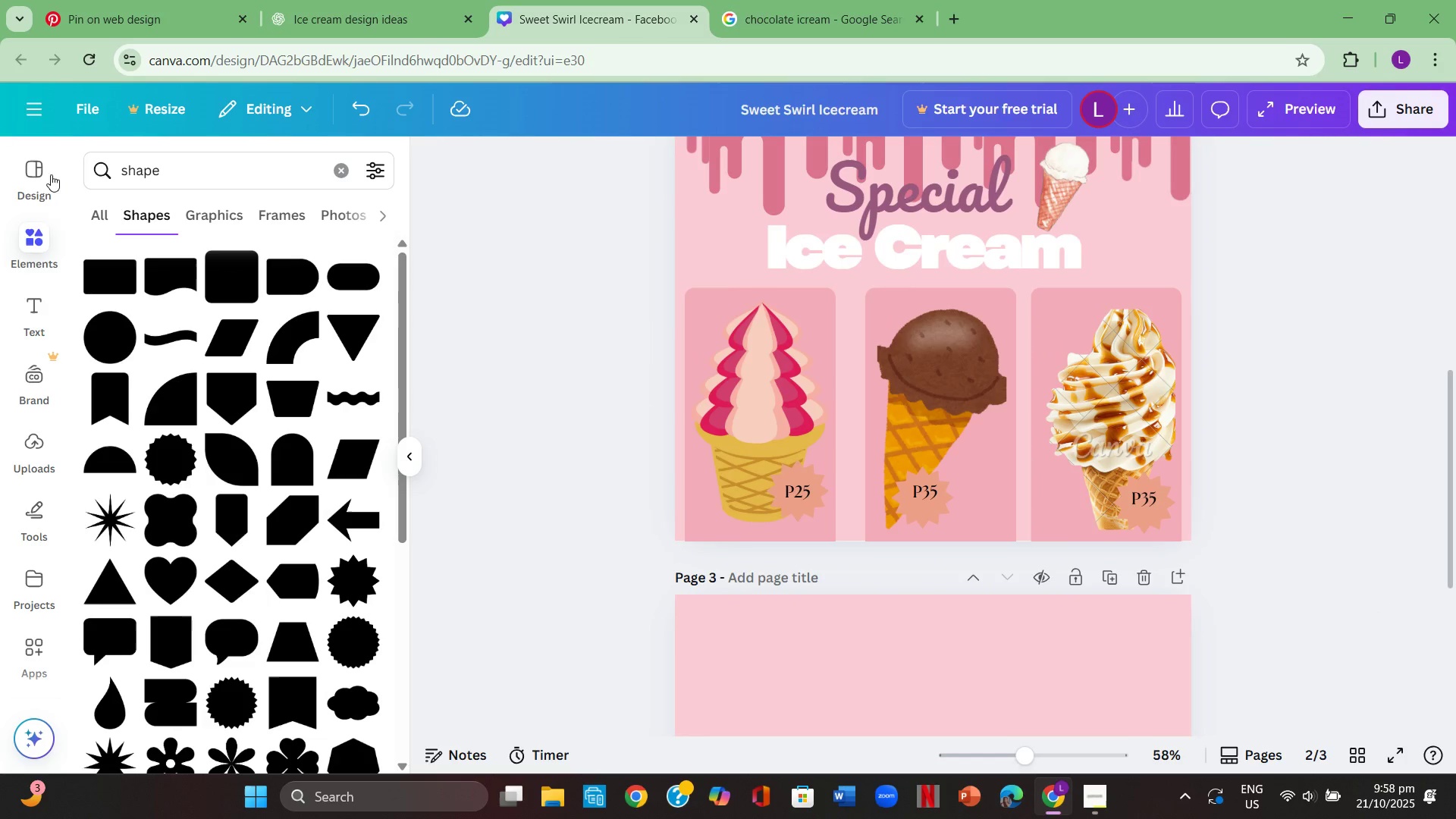 
left_click([32, 175])
 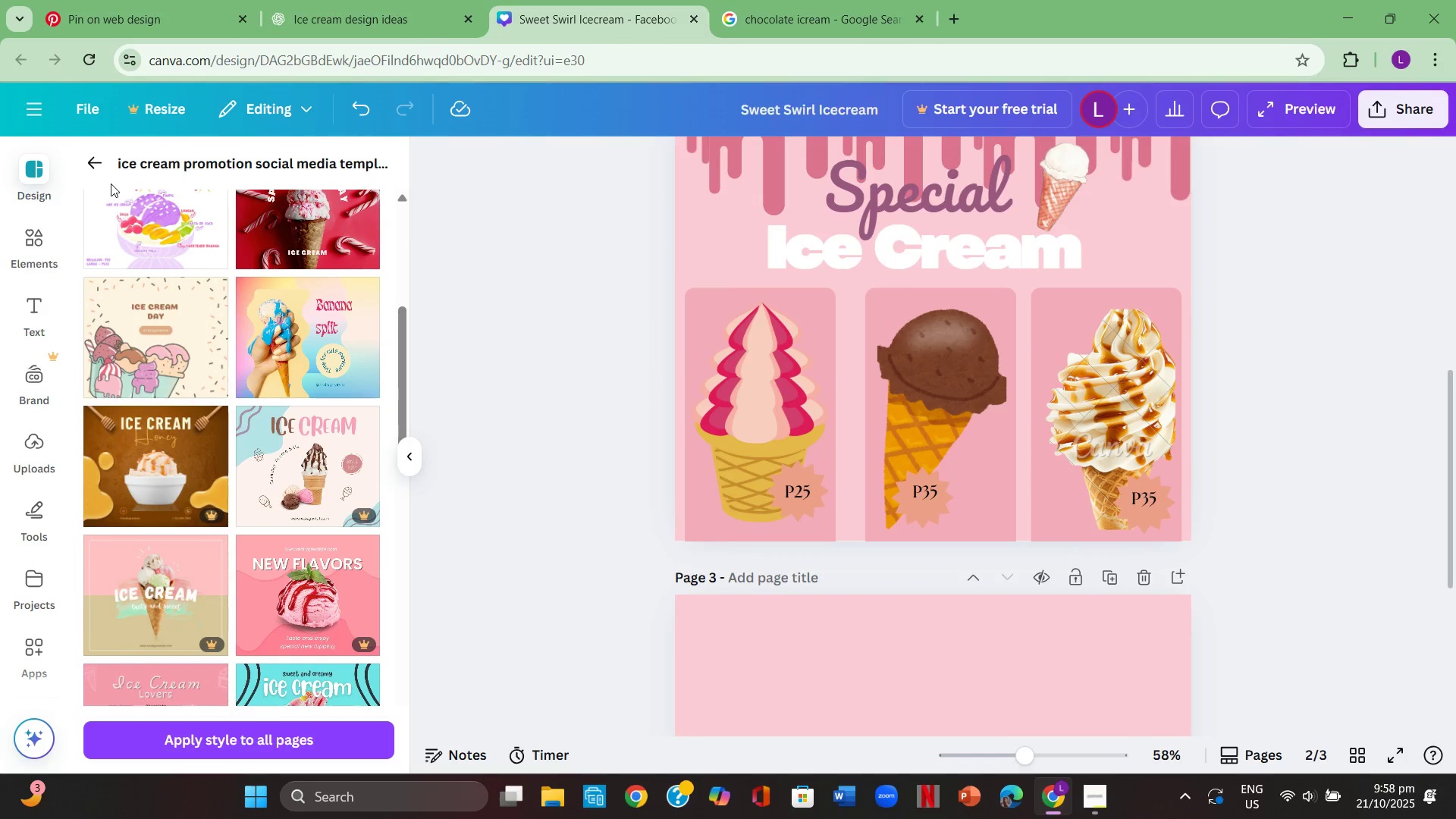 
left_click([104, 176])
 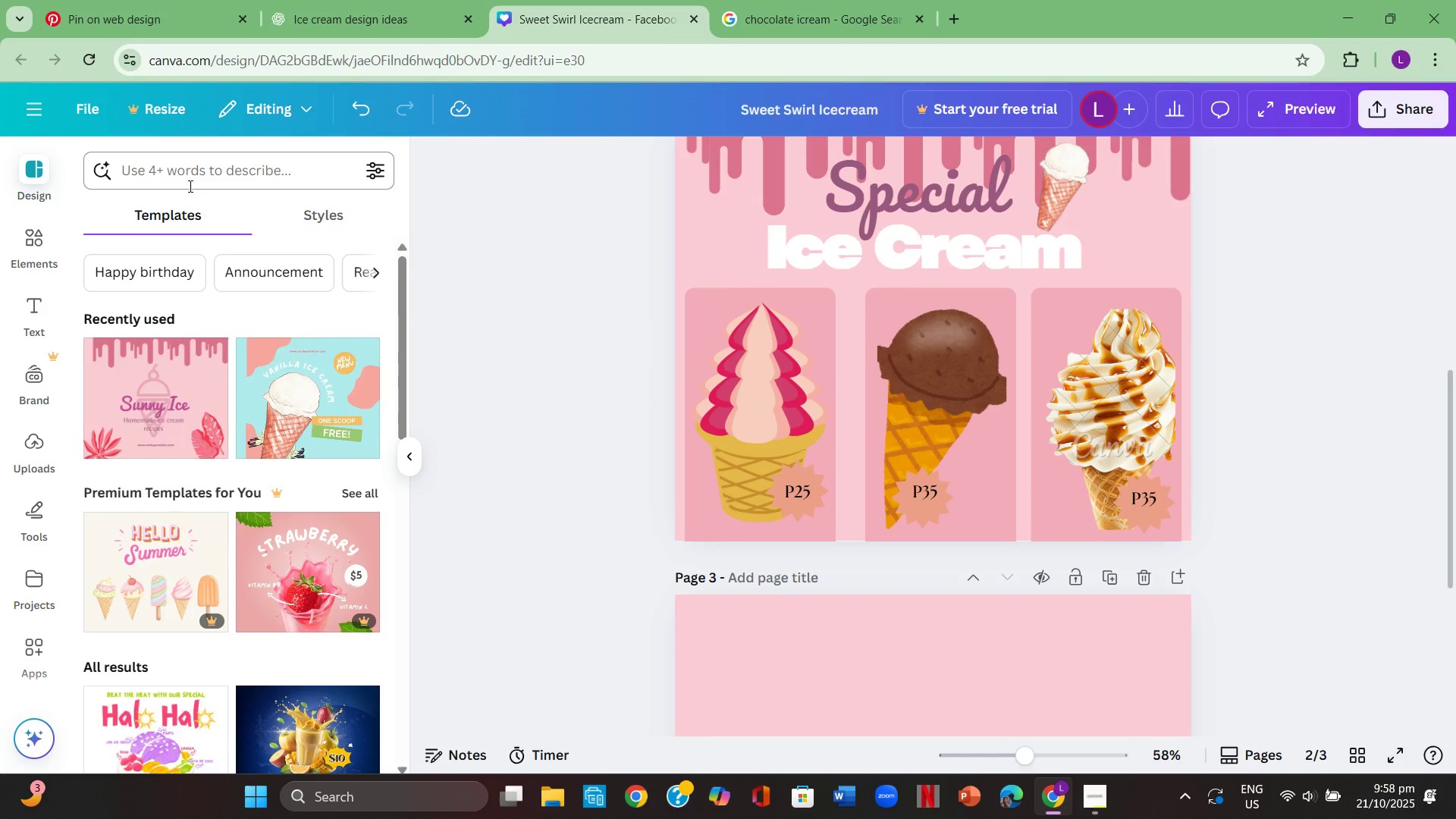 
left_click([199, 179])
 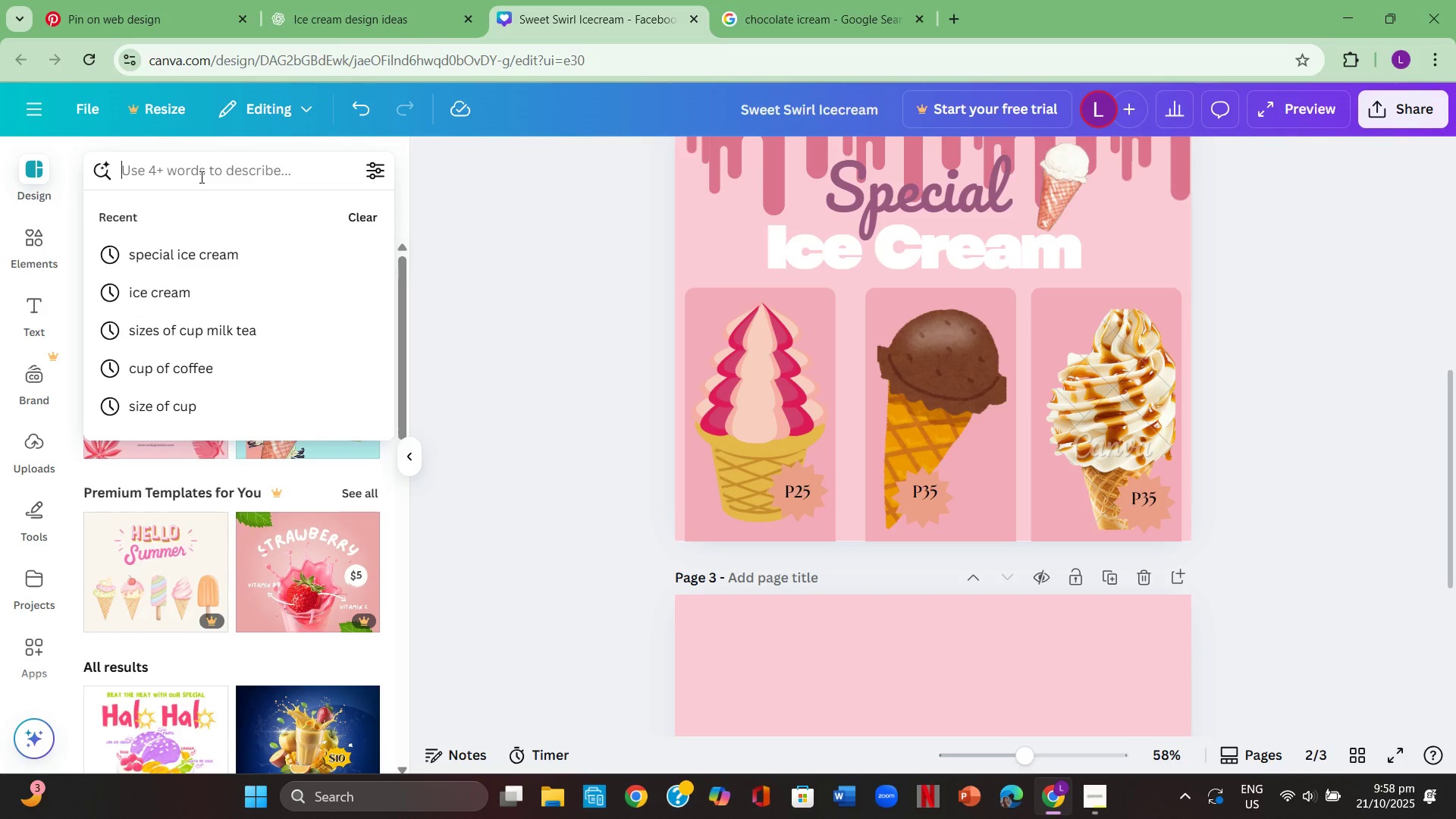 
wait(21.75)
 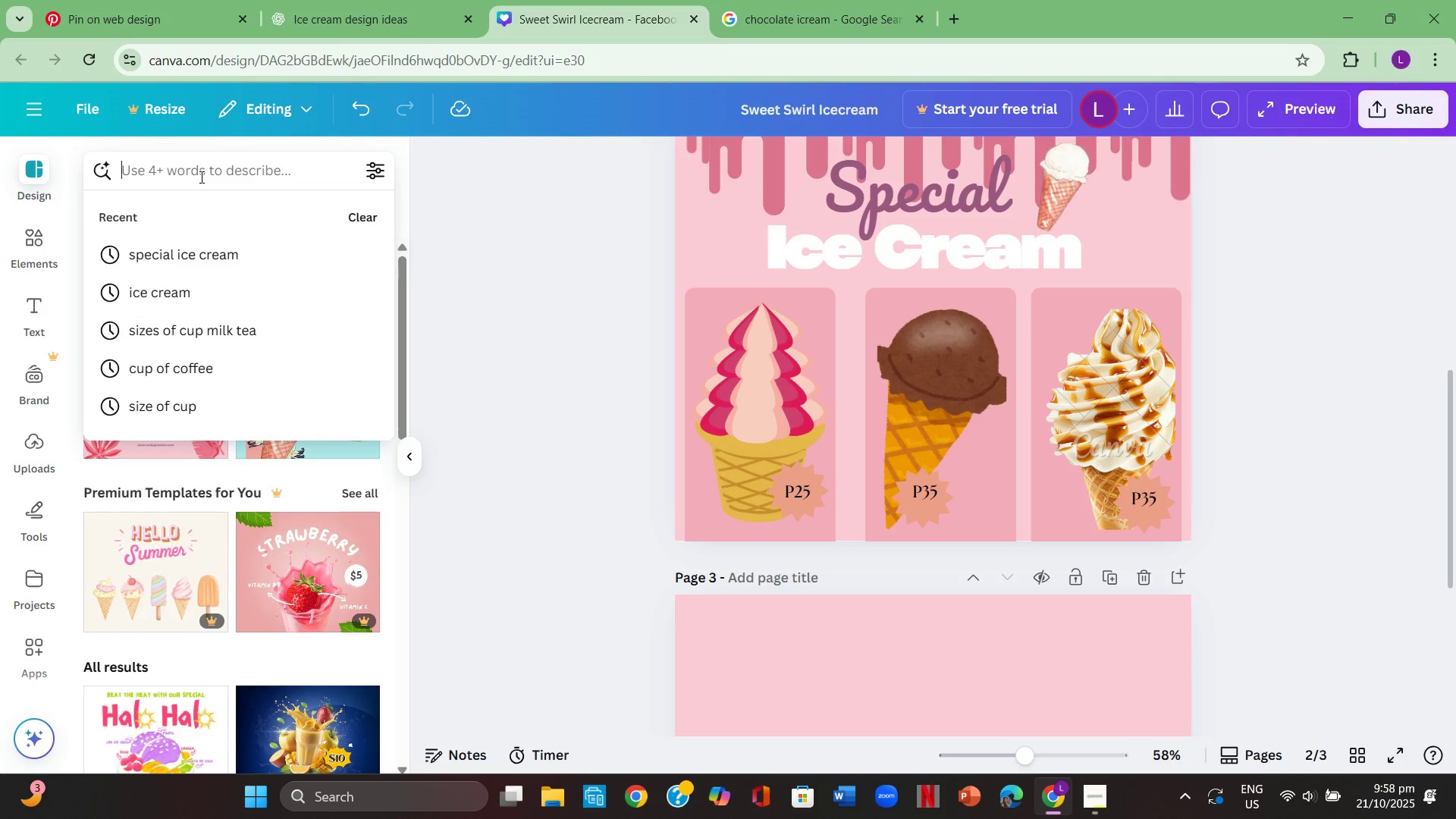 
type(classic ice cream)
 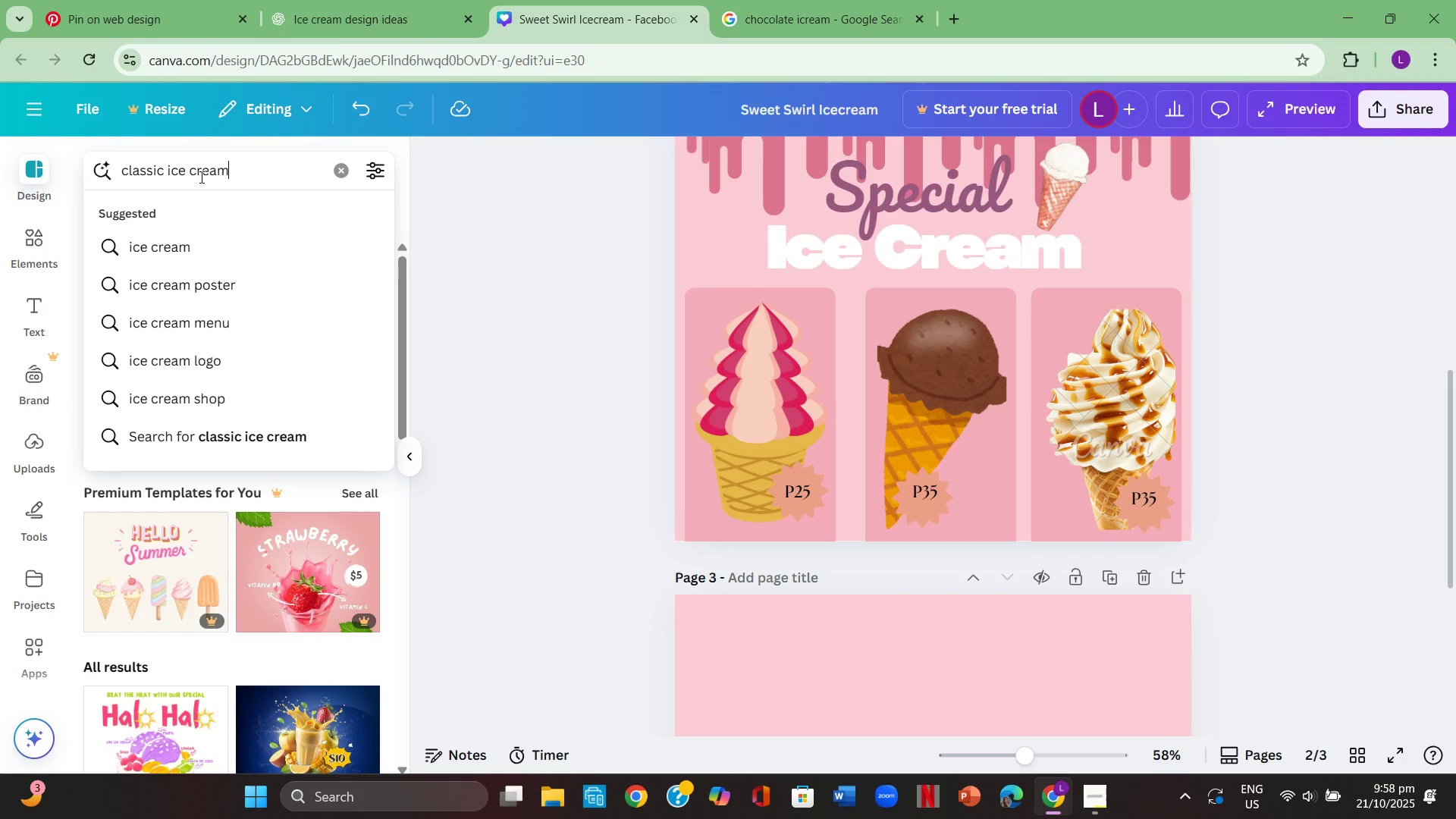 
key(Enter)
 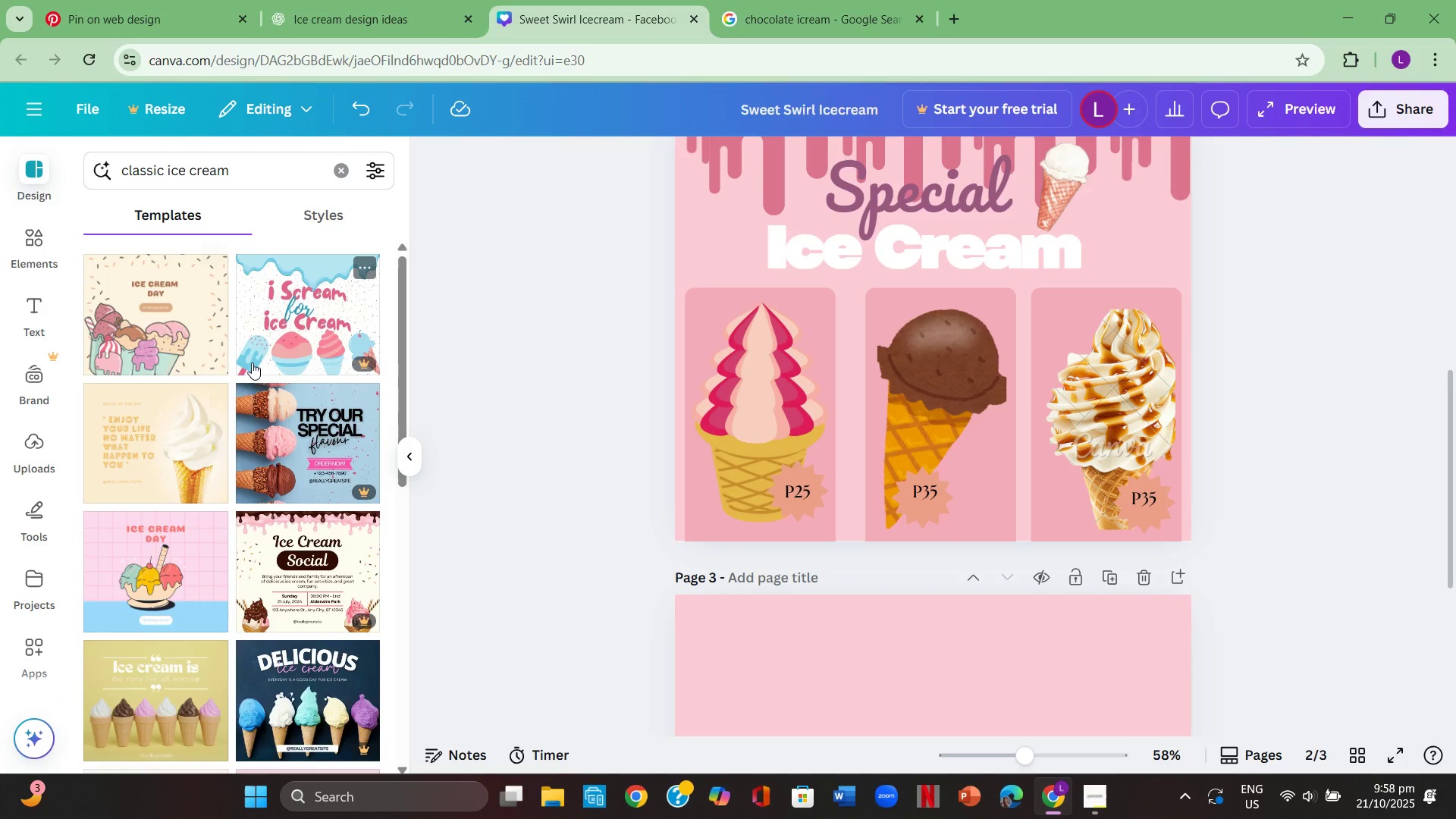 
scroll: coordinate [277, 439], scroll_direction: down, amount: 2.0
 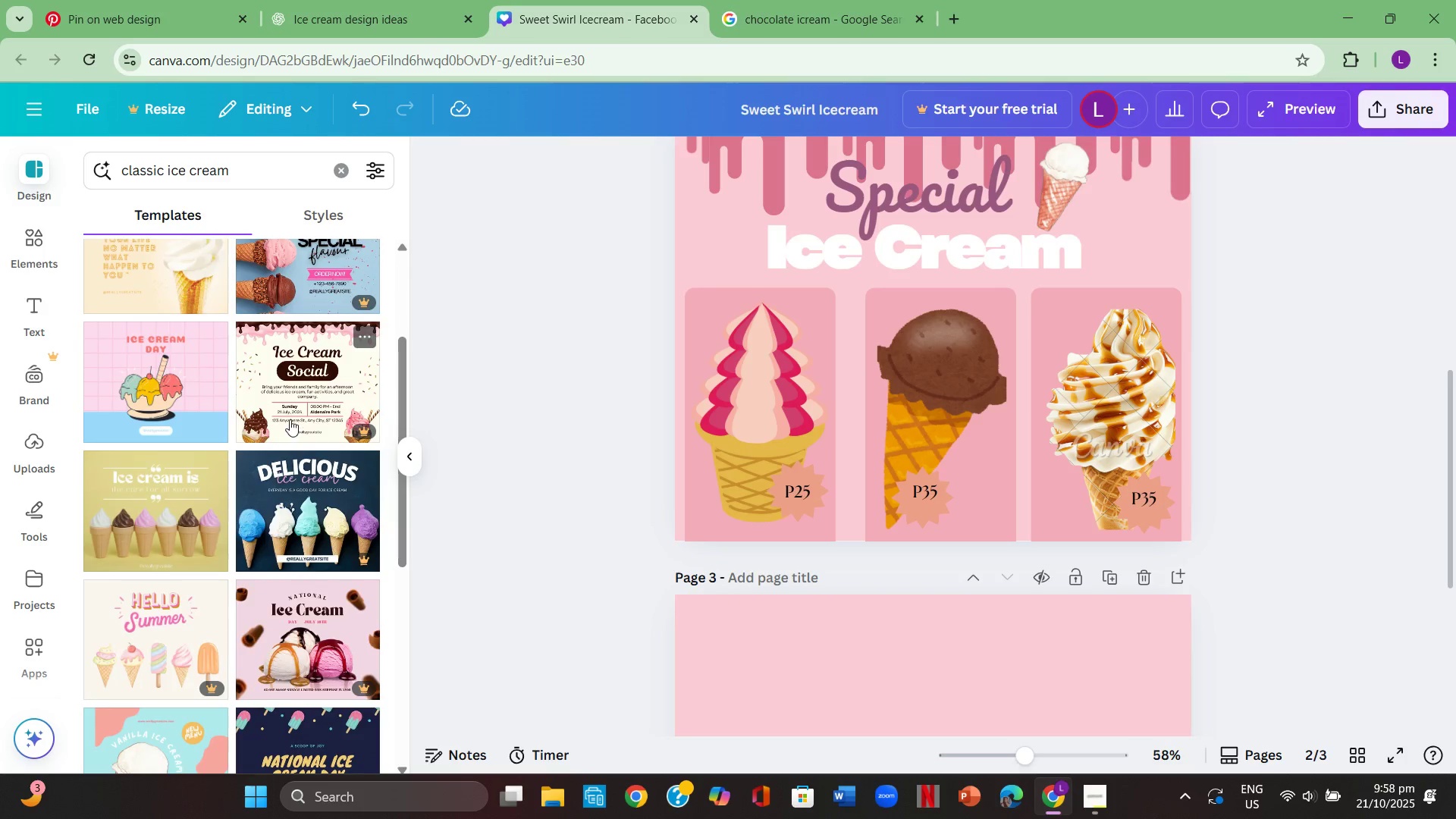 
mouse_move([254, 381])
 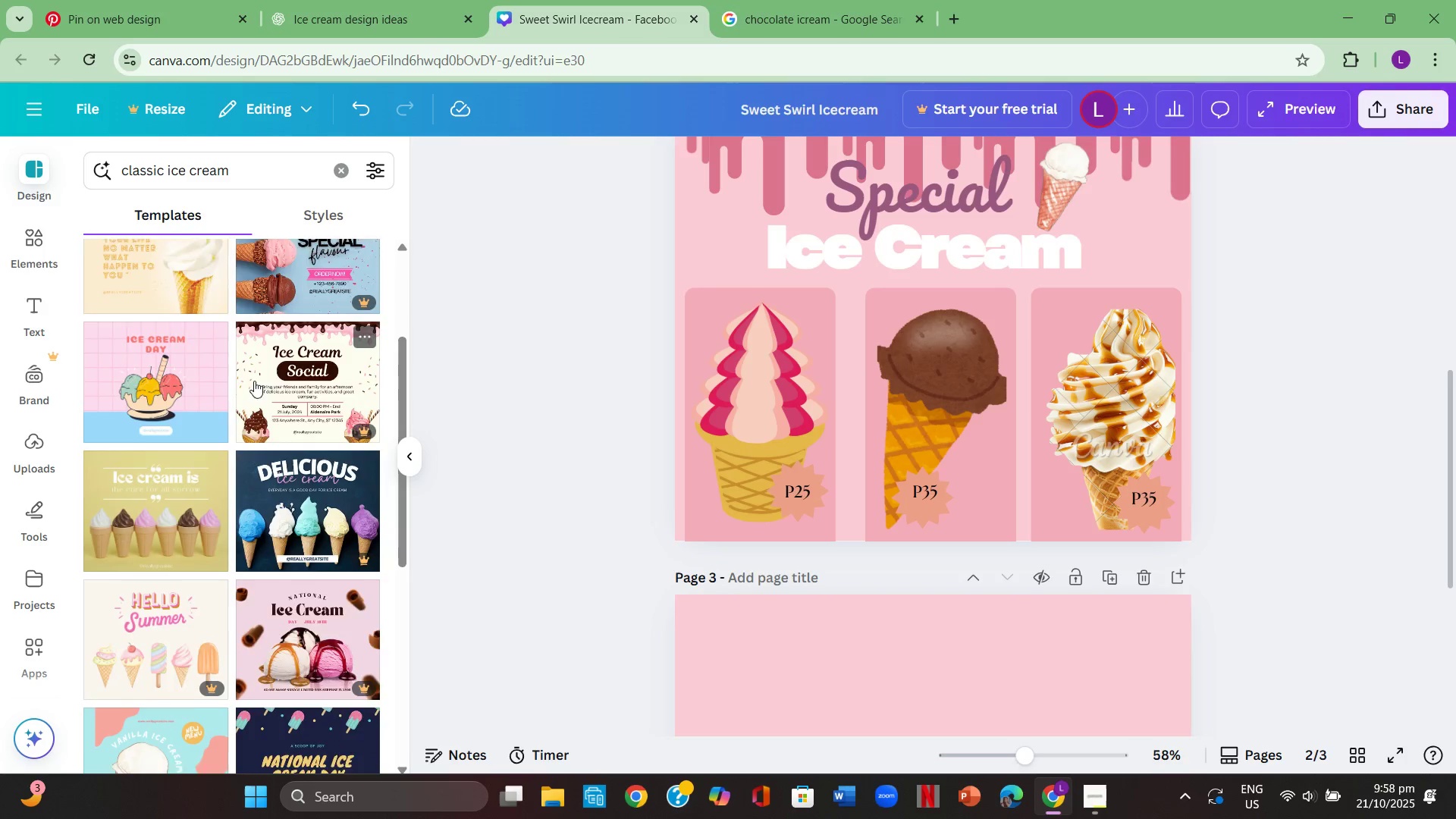 
scroll: coordinate [254, 381], scroll_direction: down, amount: 5.0
 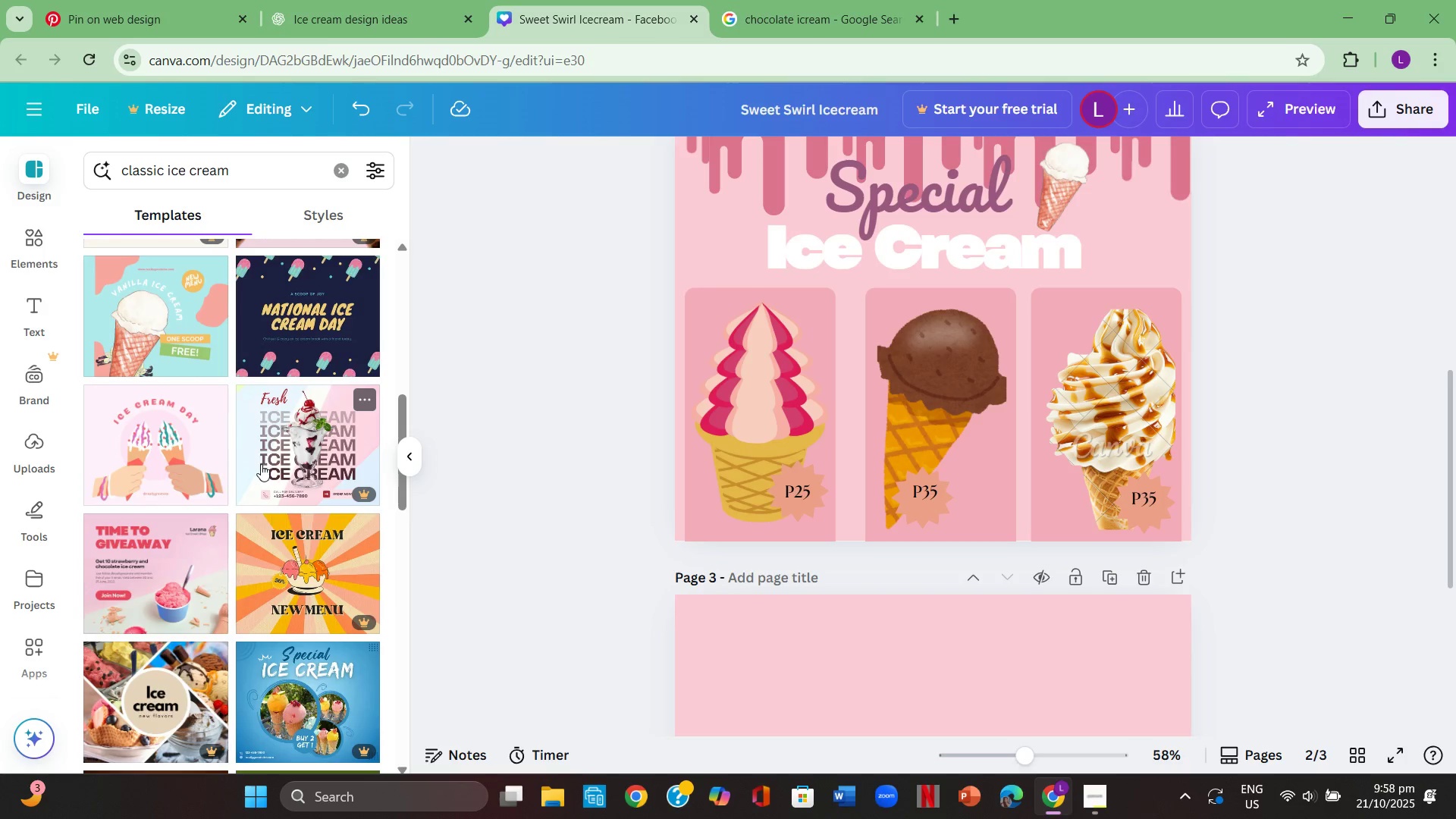 
wait(6.11)
 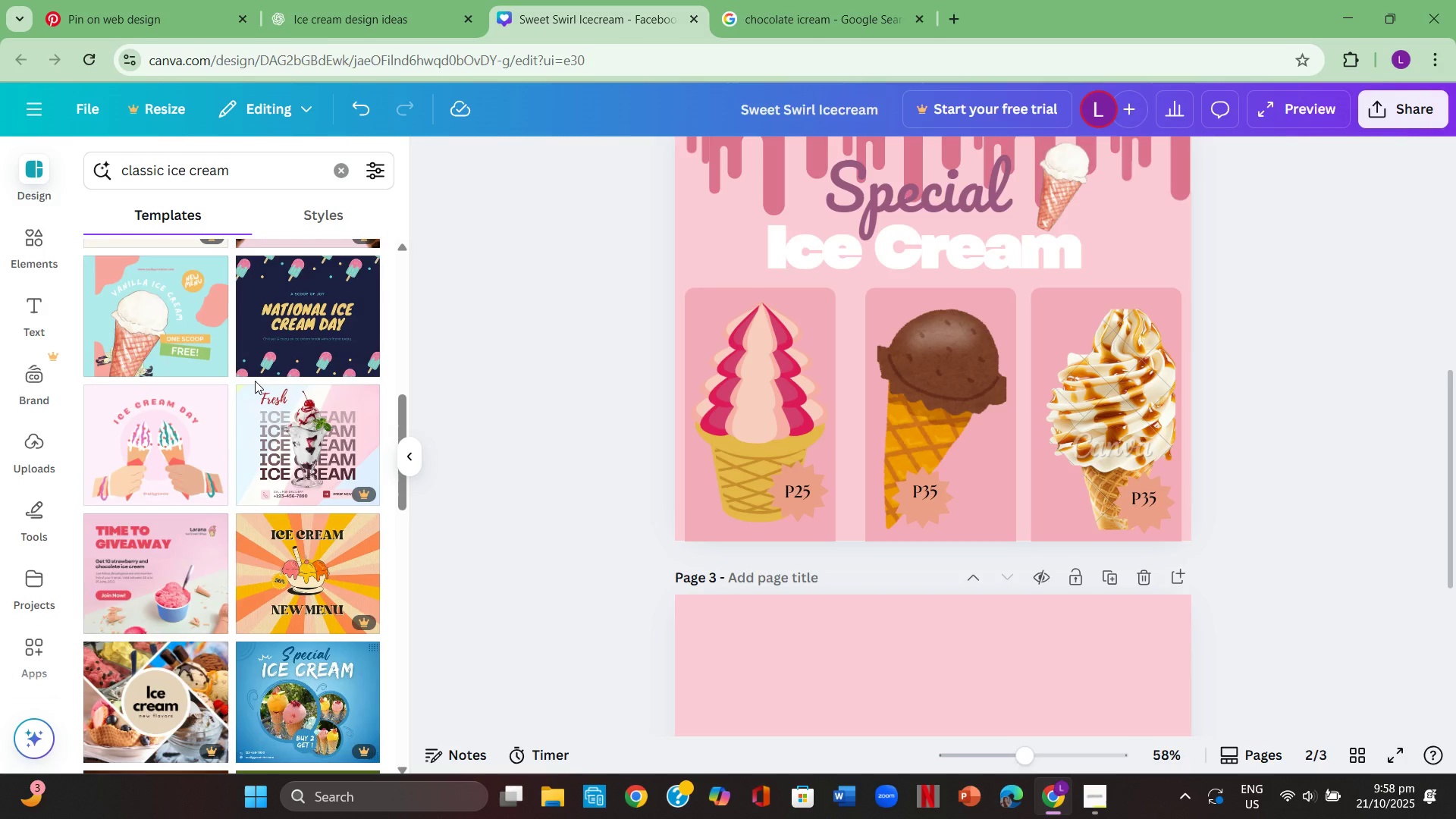 
scroll: coordinate [267, 468], scroll_direction: down, amount: 3.0
 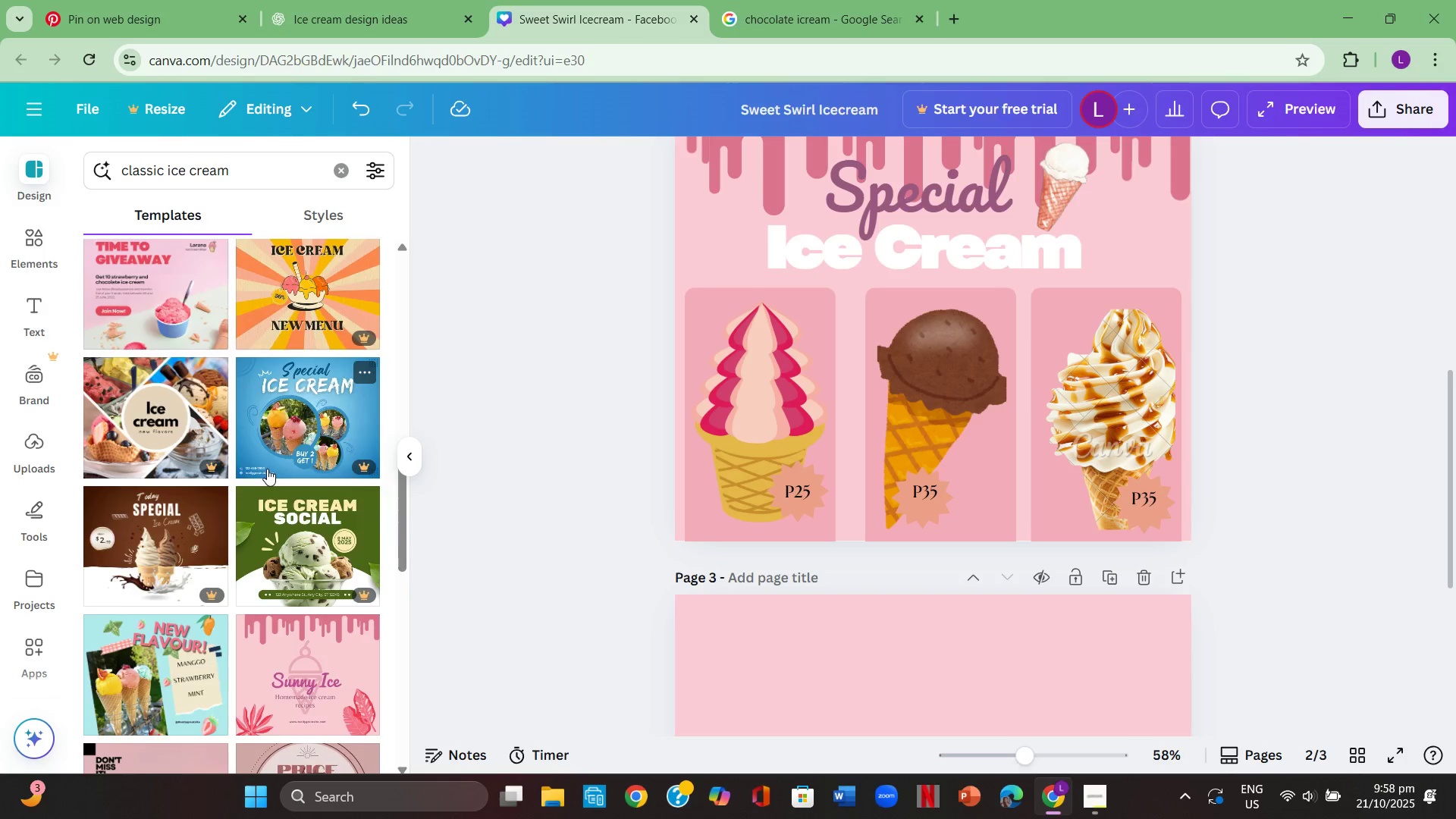 
scroll: coordinate [271, 466], scroll_direction: up, amount: 9.0
 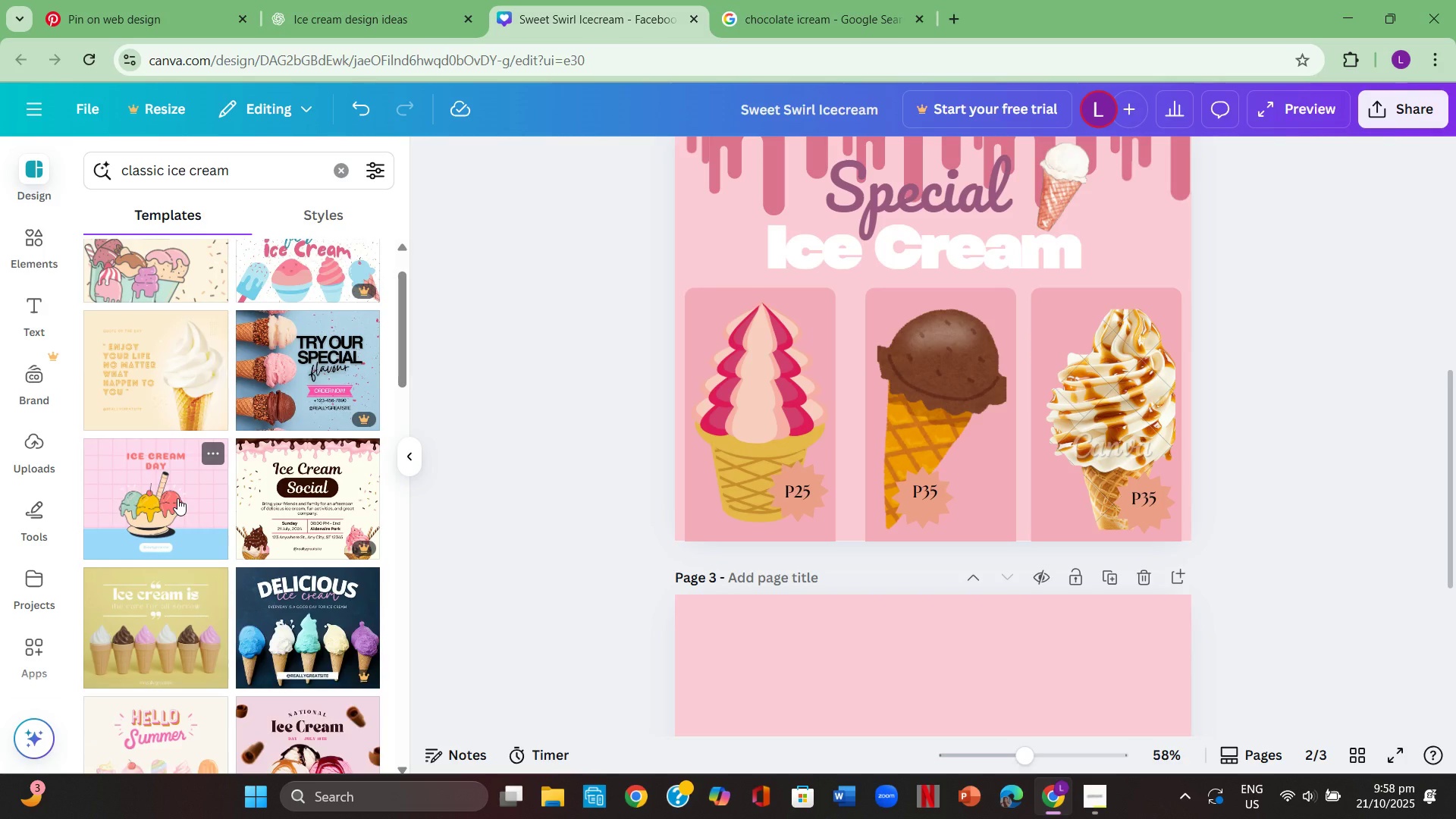 
left_click([177, 498])
 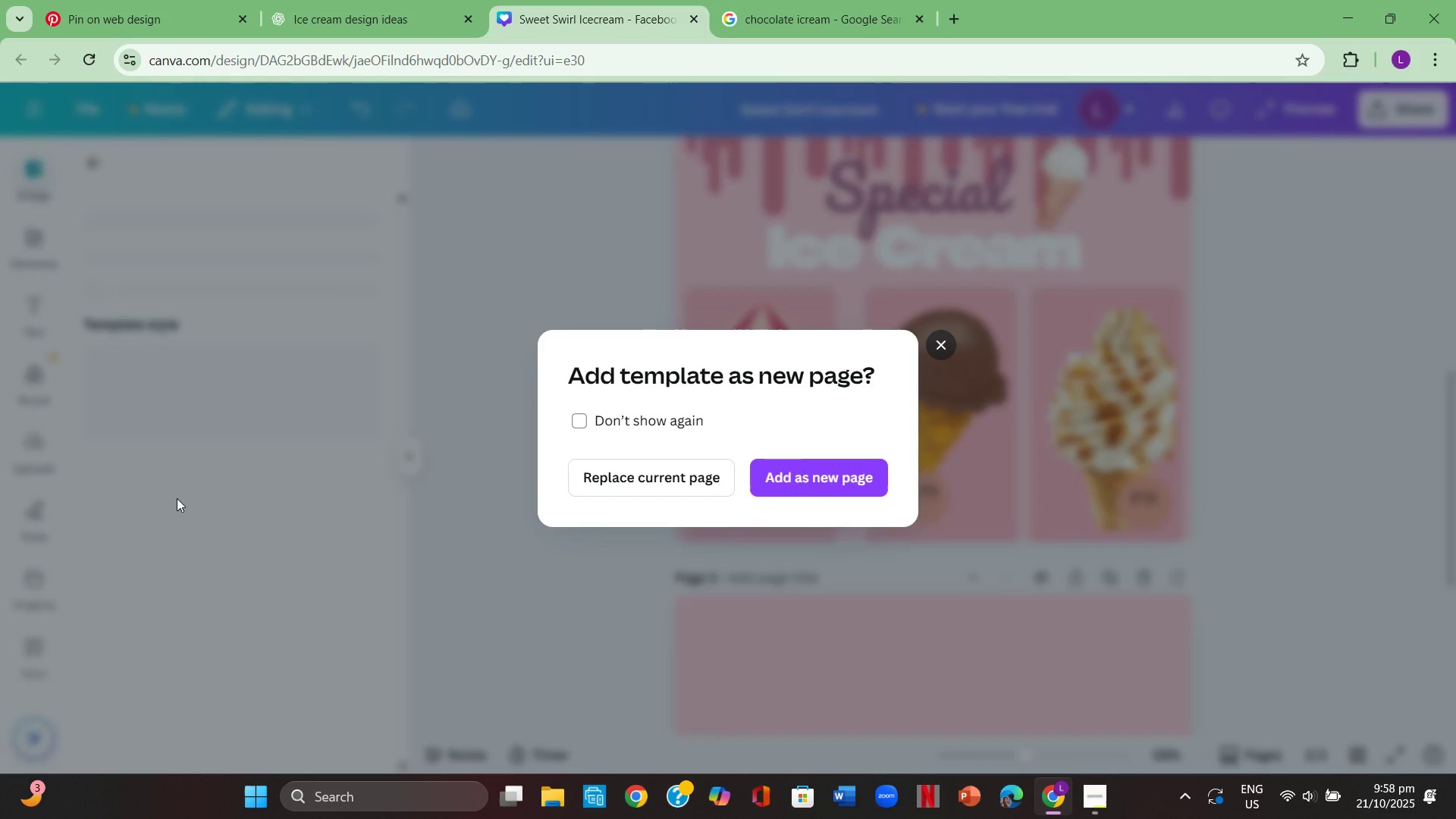 
left_click([827, 476])
 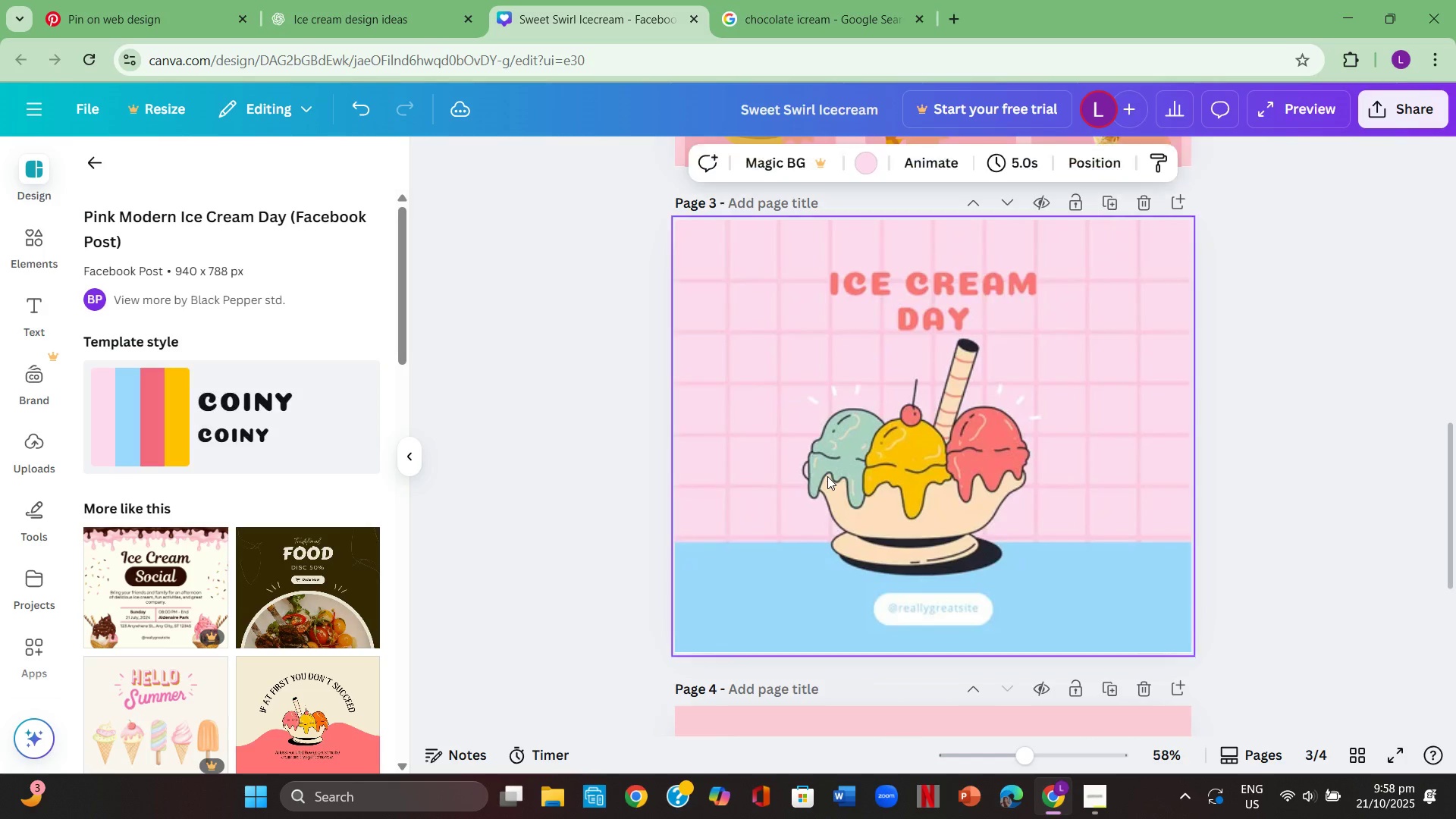 
scroll: coordinate [827, 476], scroll_direction: down, amount: 1.0
 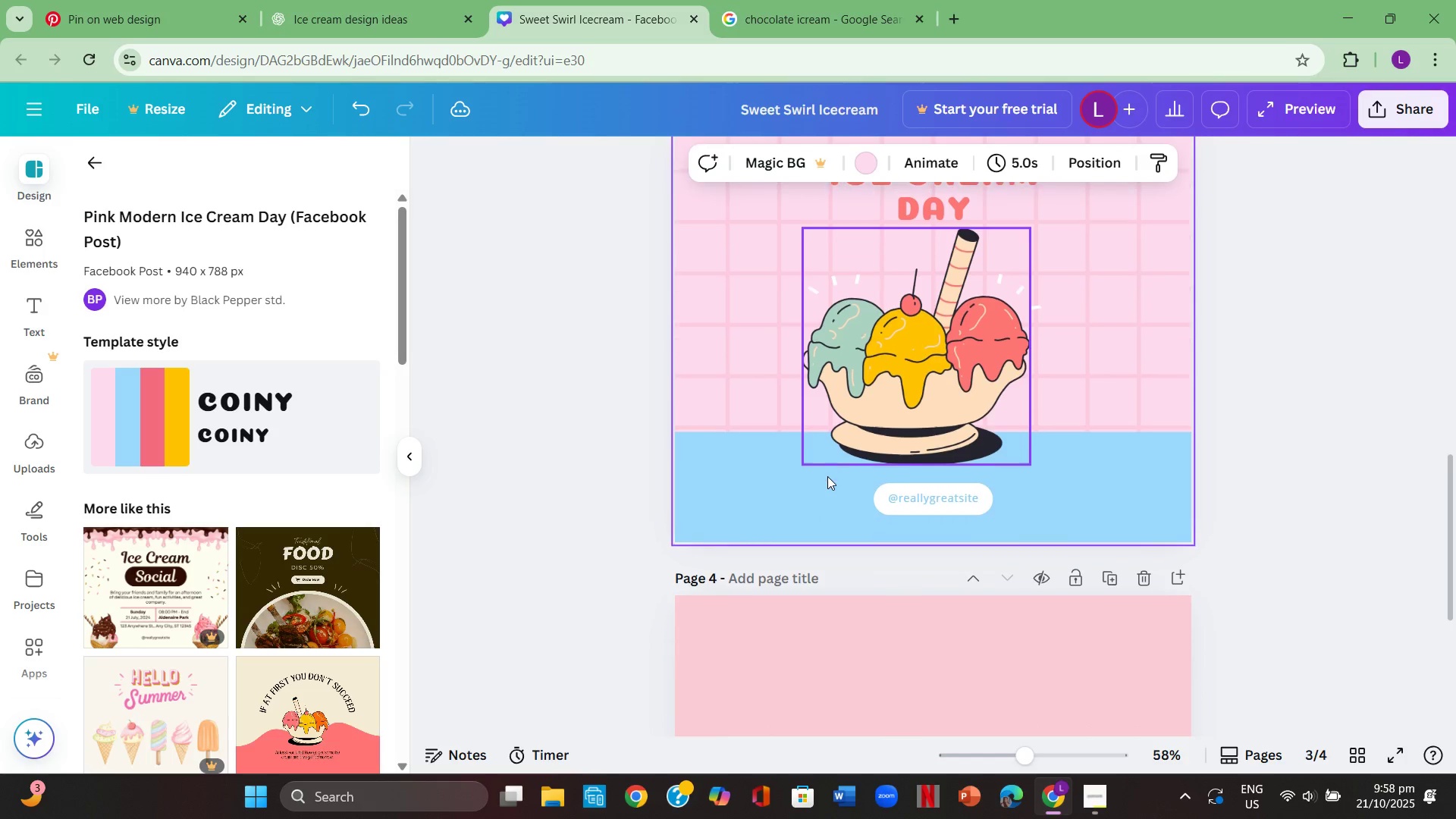 
scroll: coordinate [827, 472], scroll_direction: up, amount: 8.0
 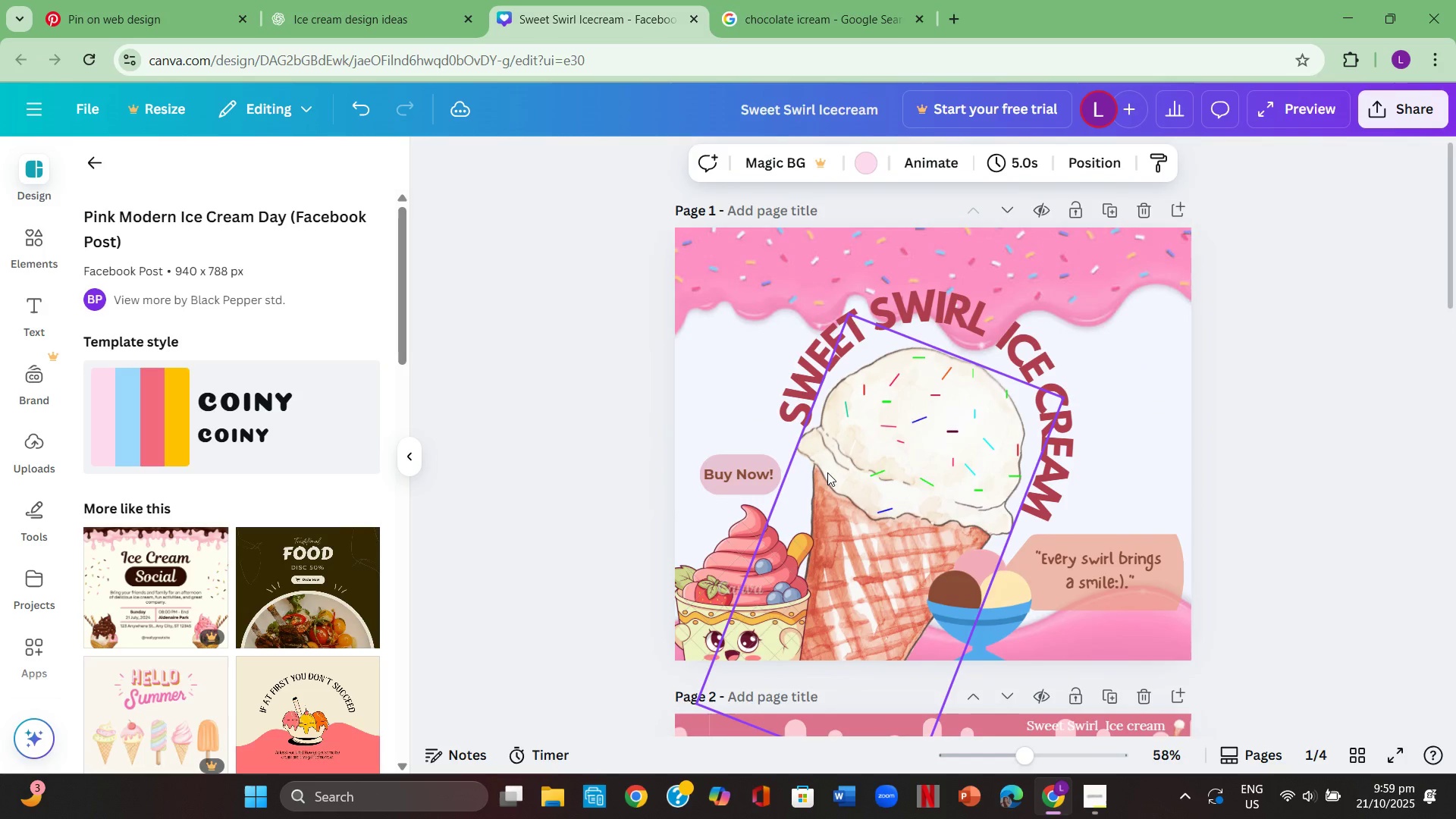 
scroll: coordinate [827, 472], scroll_direction: down, amount: 3.0
 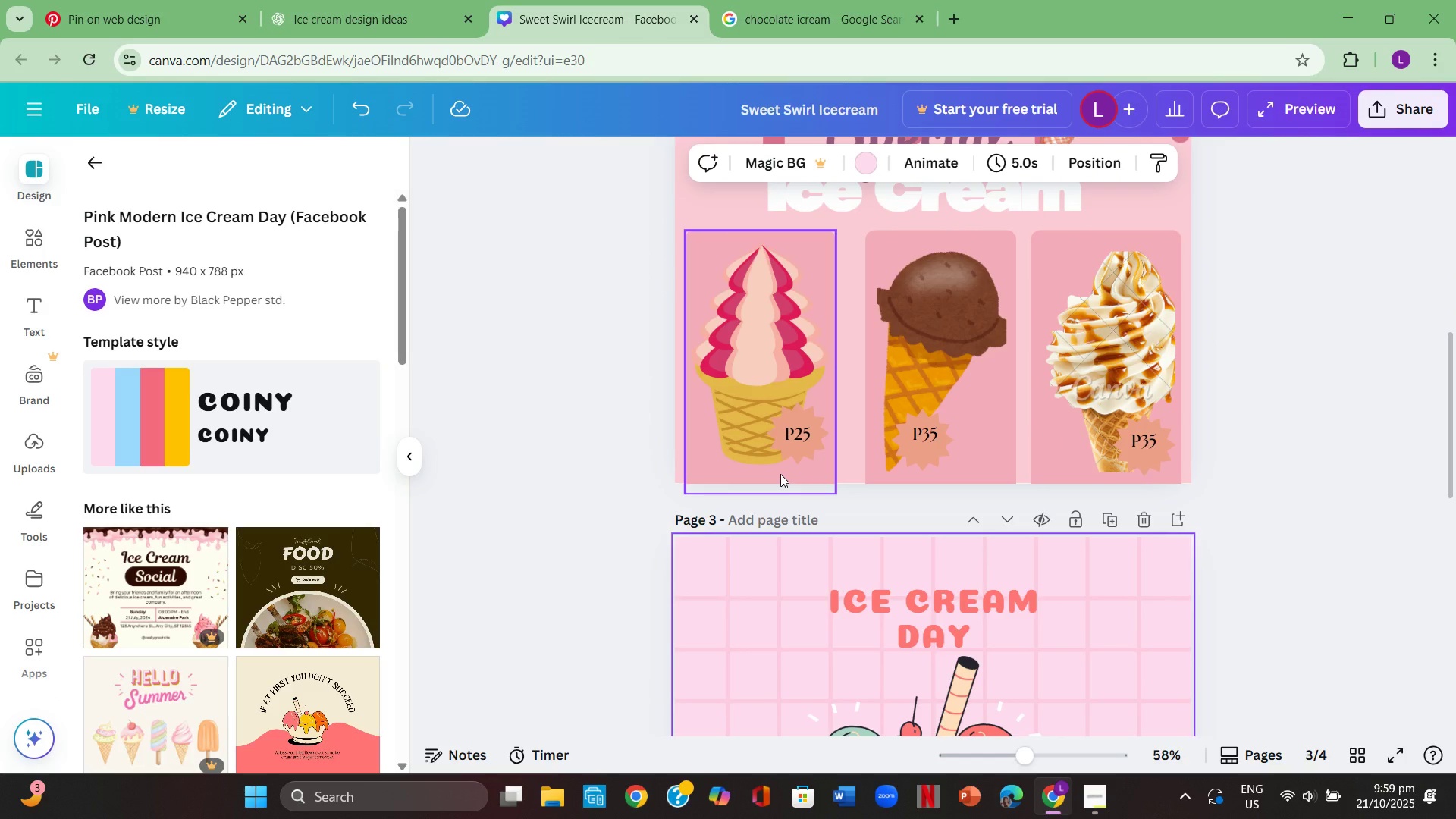 
wait(6.33)
 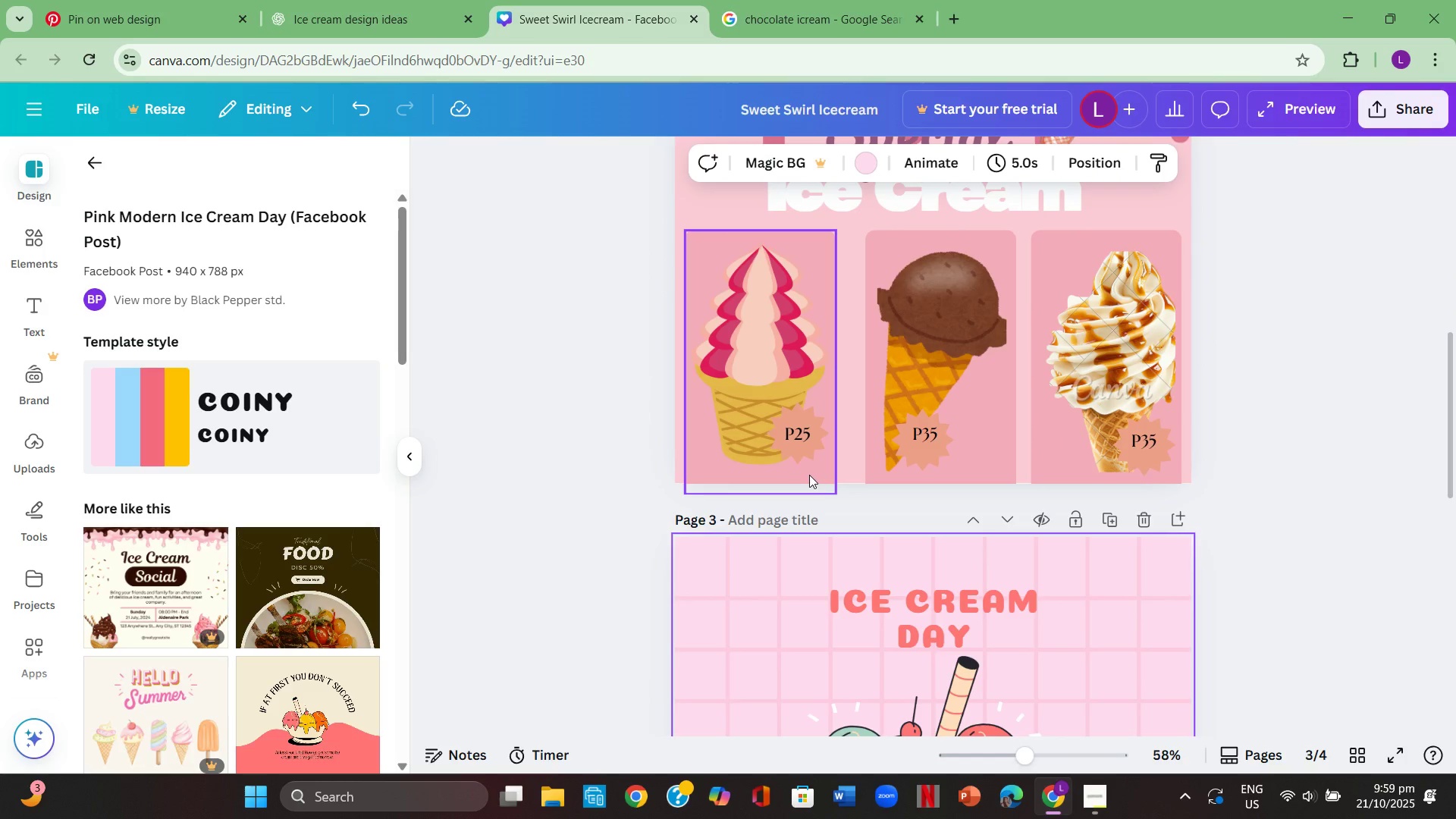 
scroll: coordinate [1006, 457], scroll_direction: down, amount: 4.0
 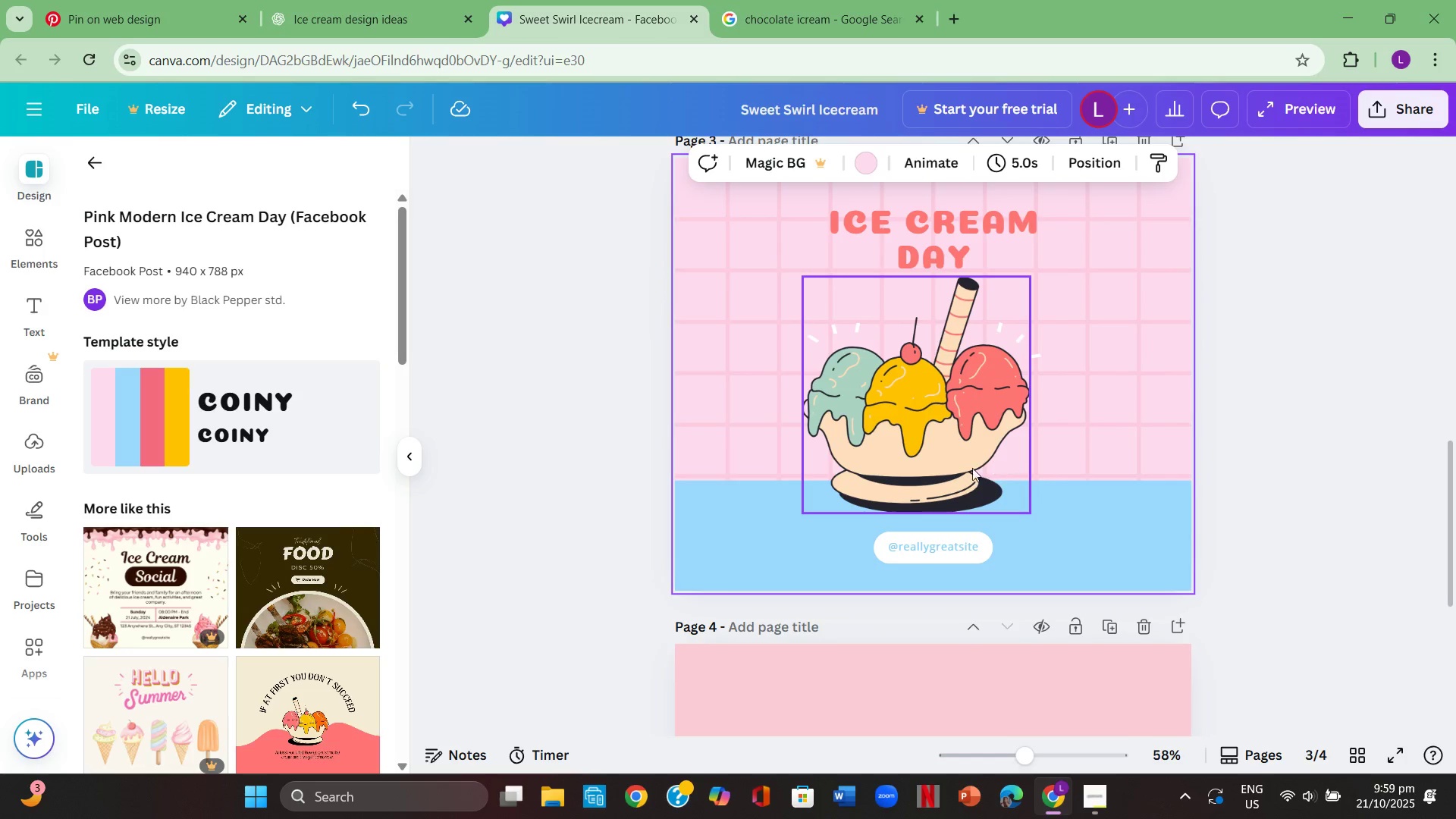 
scroll: coordinate [954, 523], scroll_direction: up, amount: 5.0
 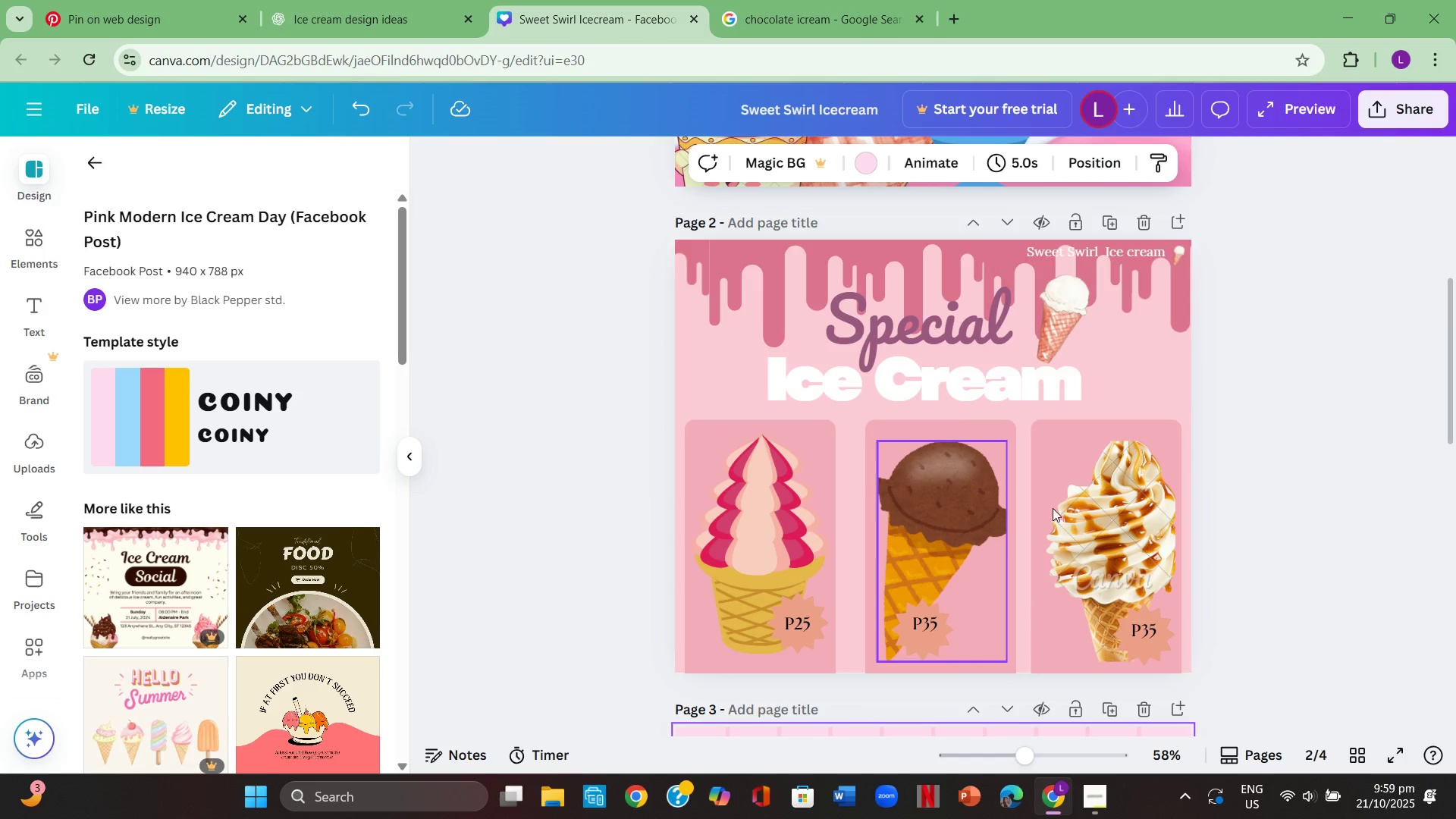 
left_click([1362, 470])
 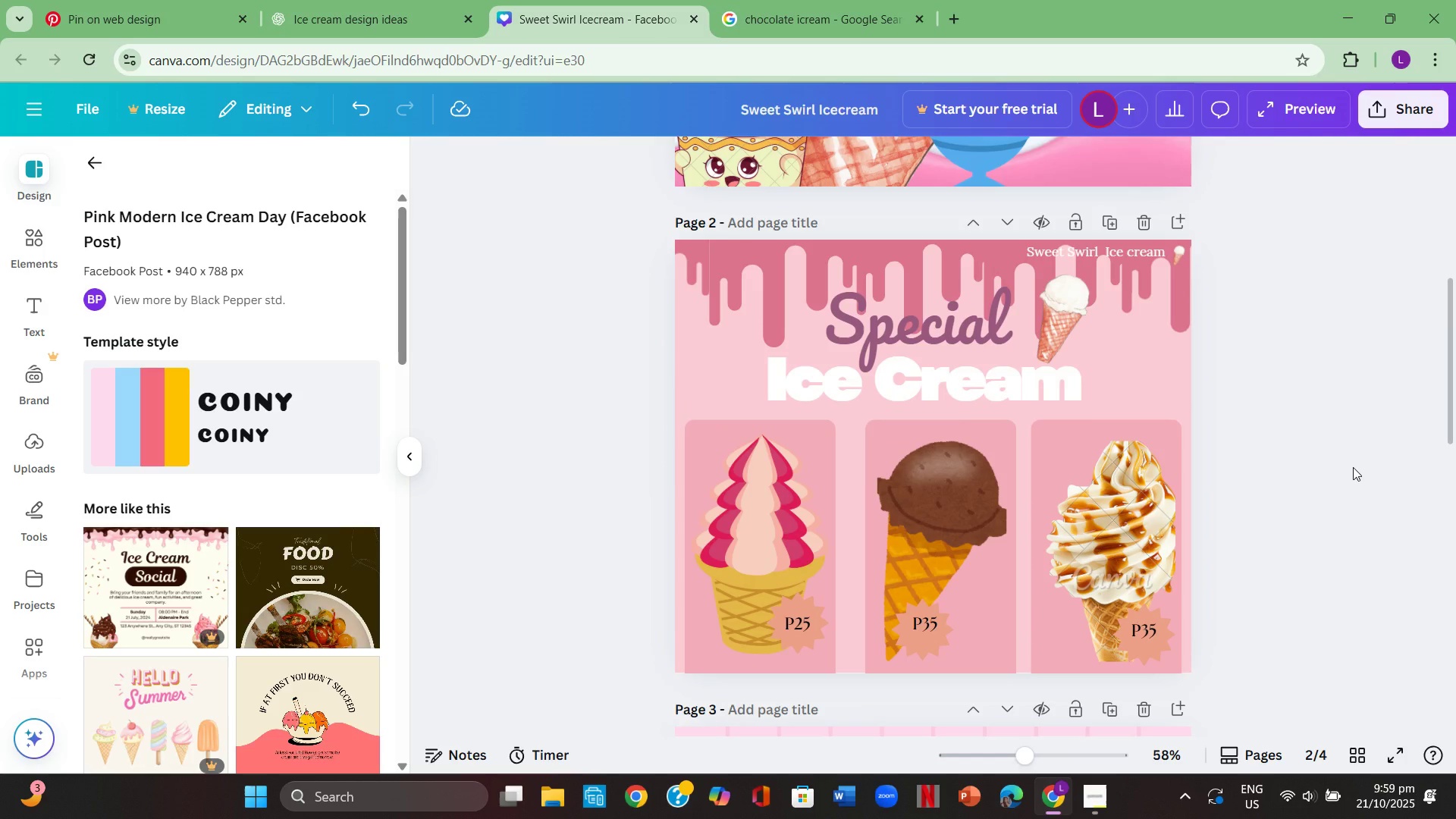 
wait(6.21)
 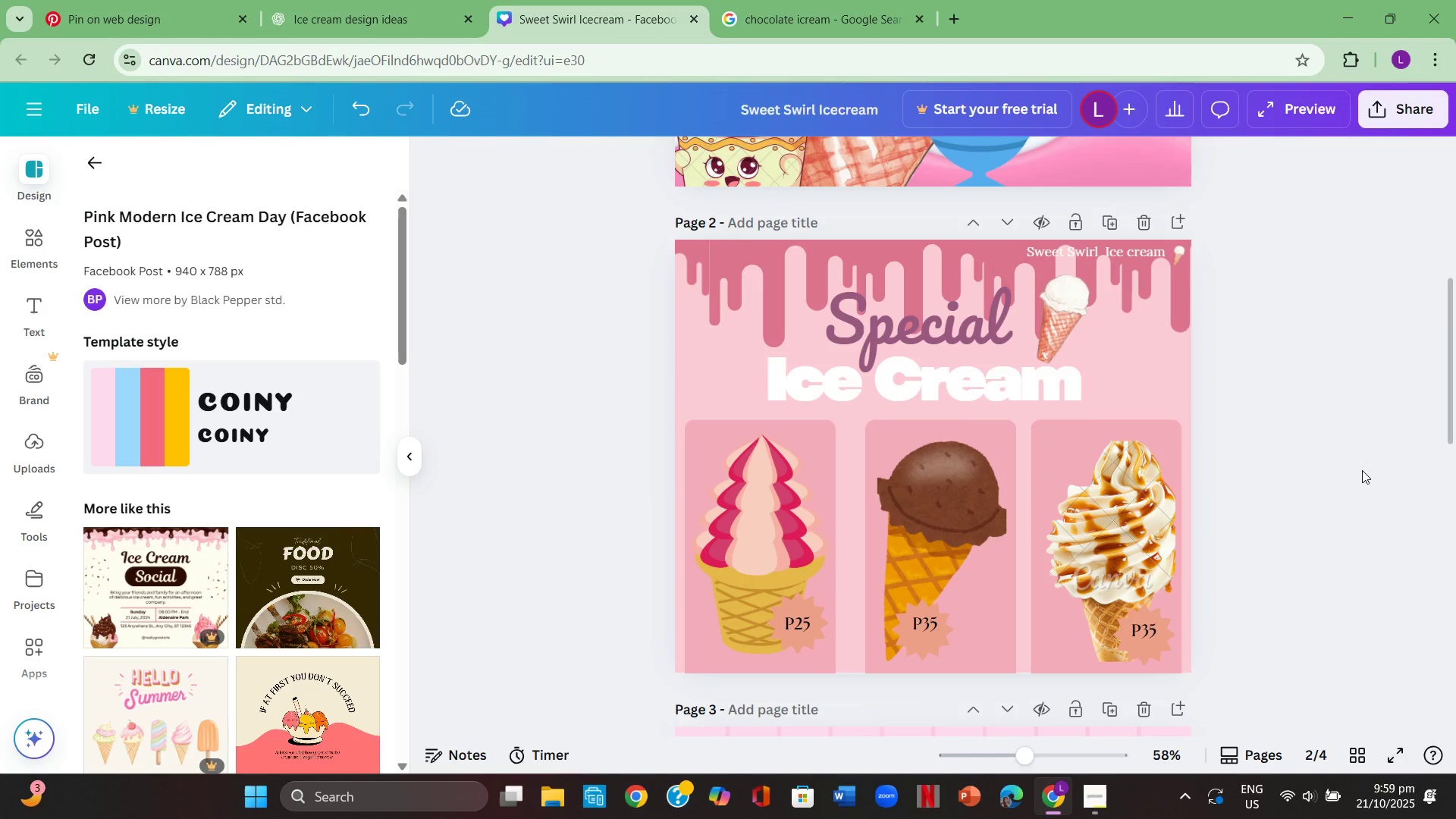 
scroll: coordinate [1248, 481], scroll_direction: up, amount: 5.0
 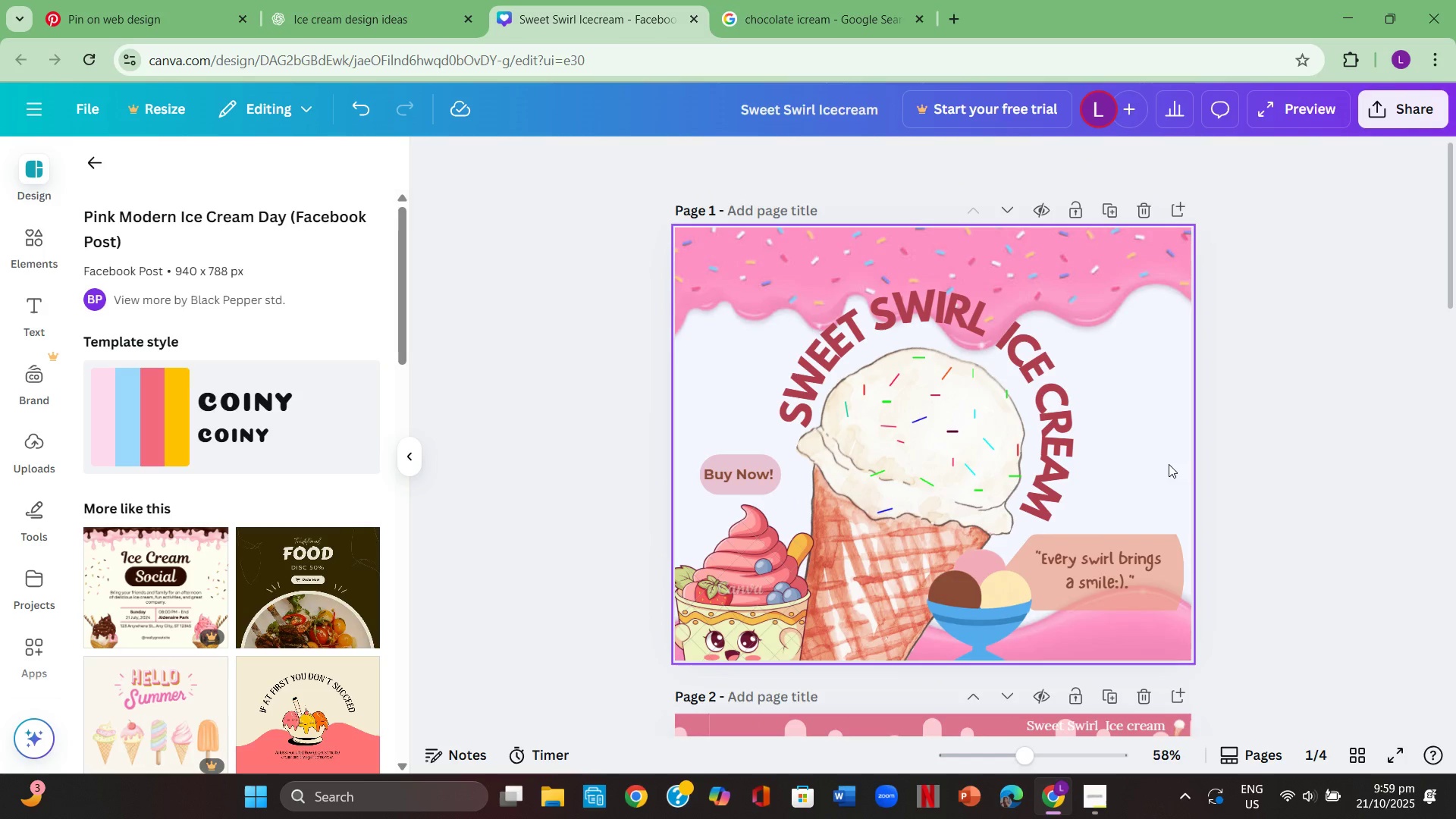 
scroll: coordinate [1133, 460], scroll_direction: down, amount: 1.0
 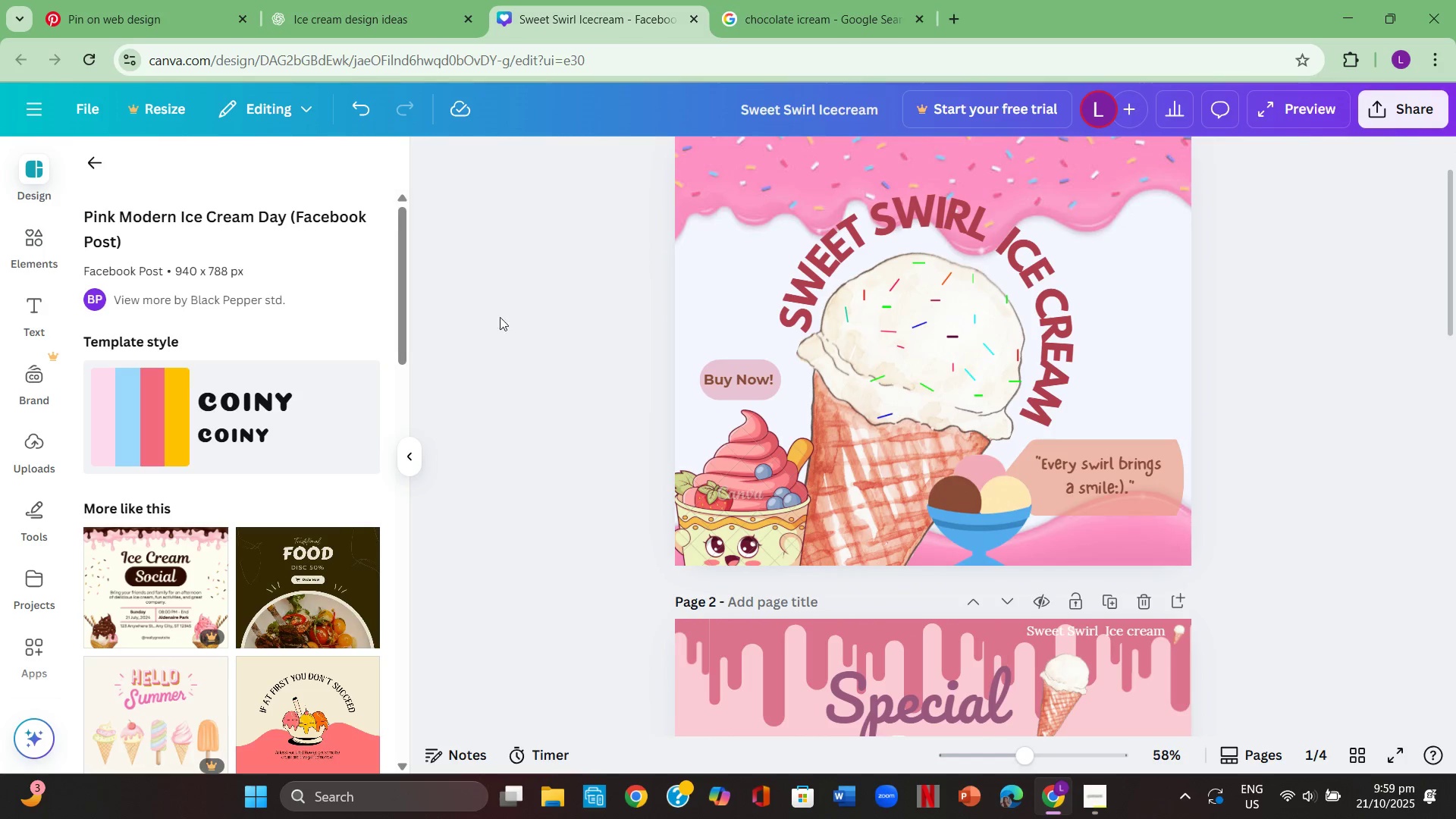 
scroll: coordinate [522, 321], scroll_direction: up, amount: 1.0
 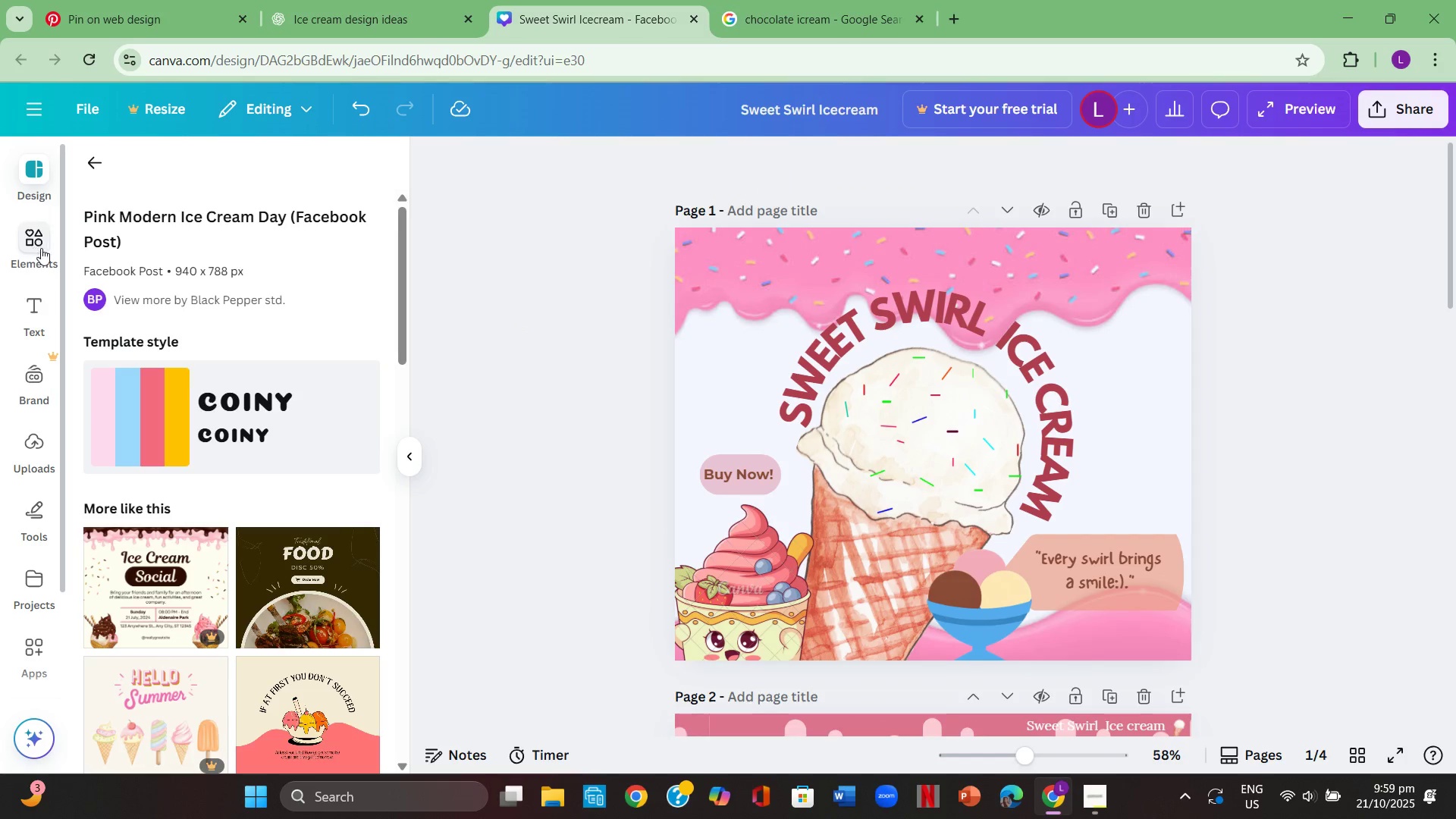 
left_click([40, 246])
 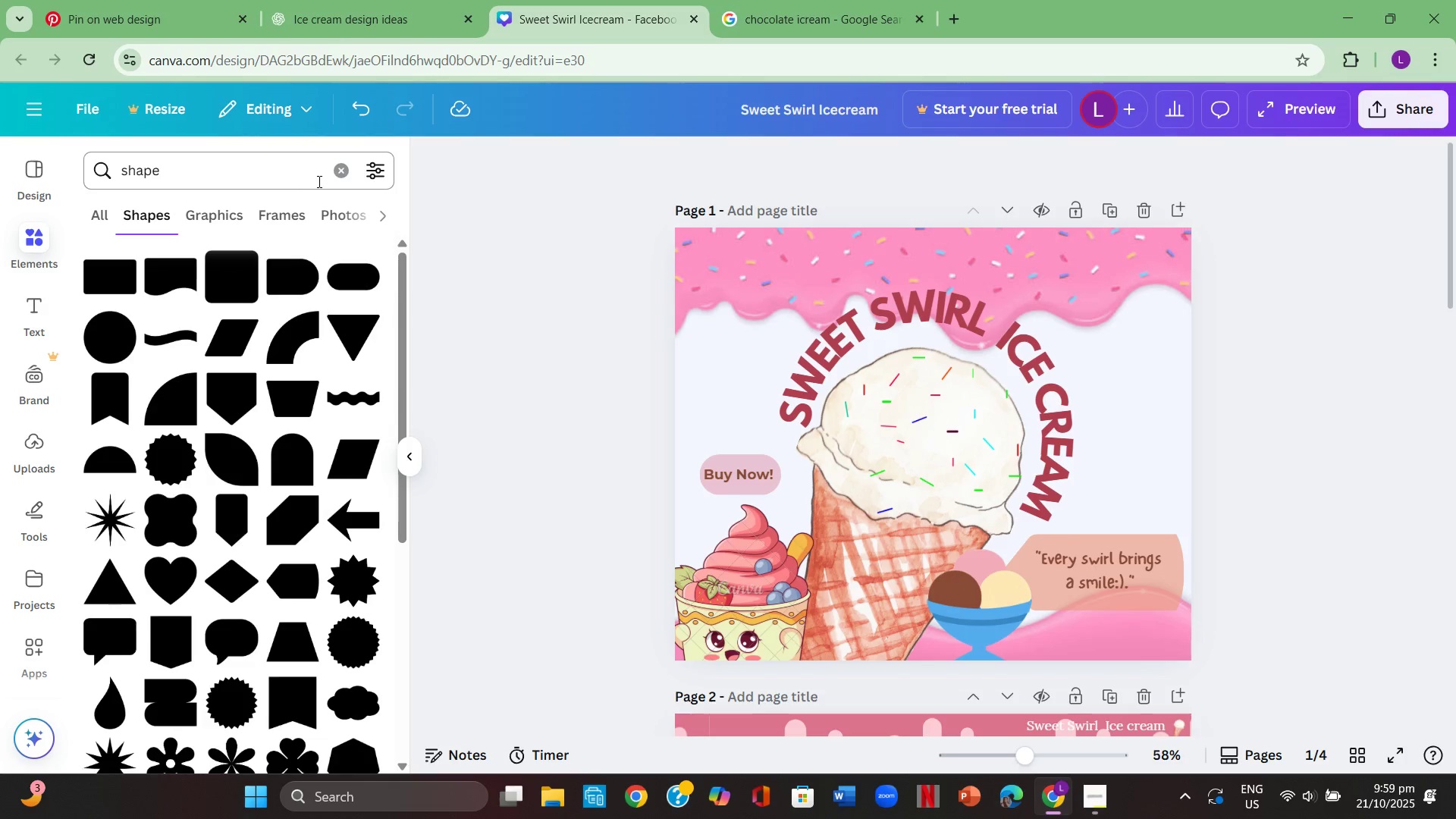 
left_click([334, 171])
 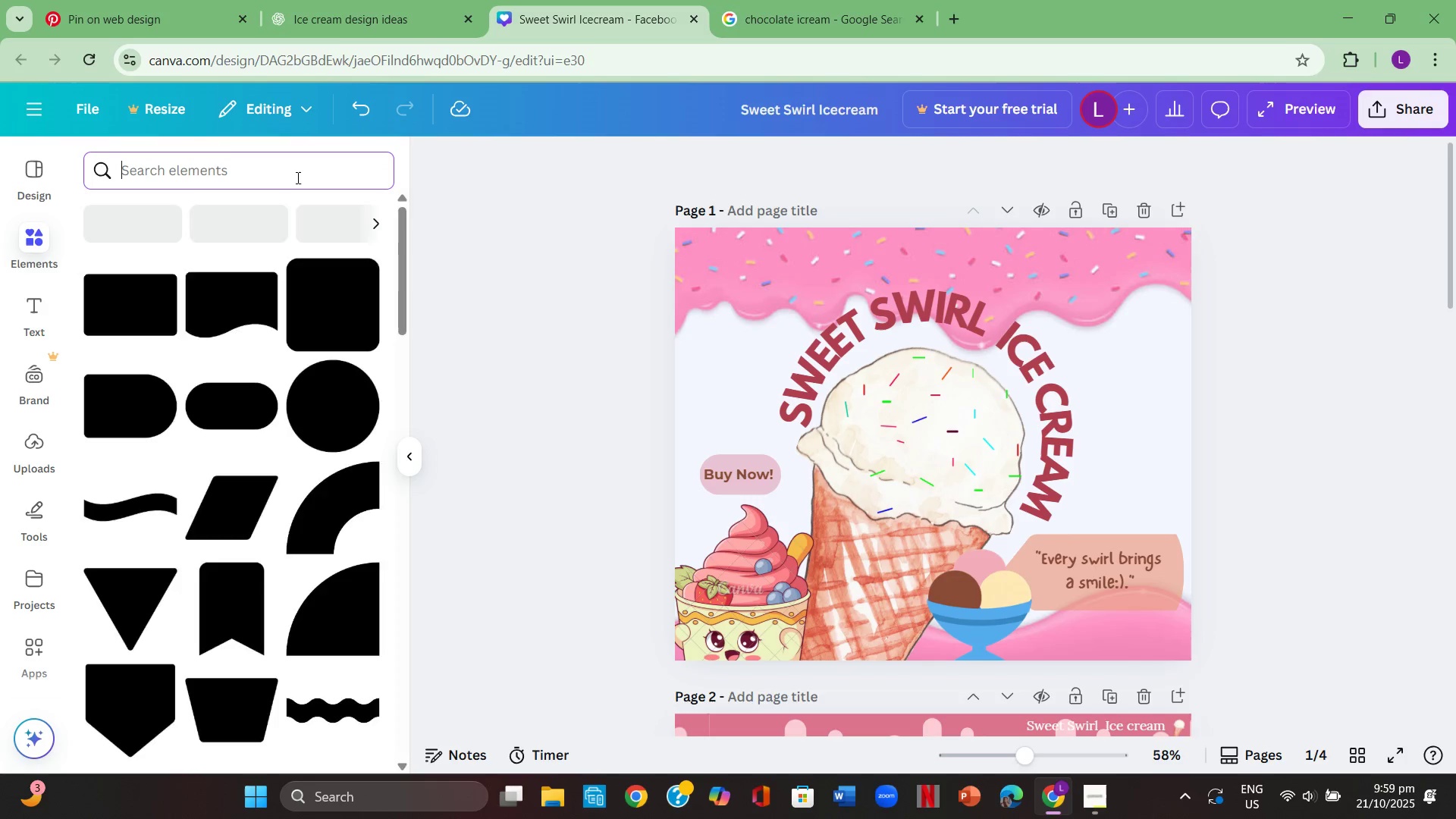 
left_click([297, 177])
 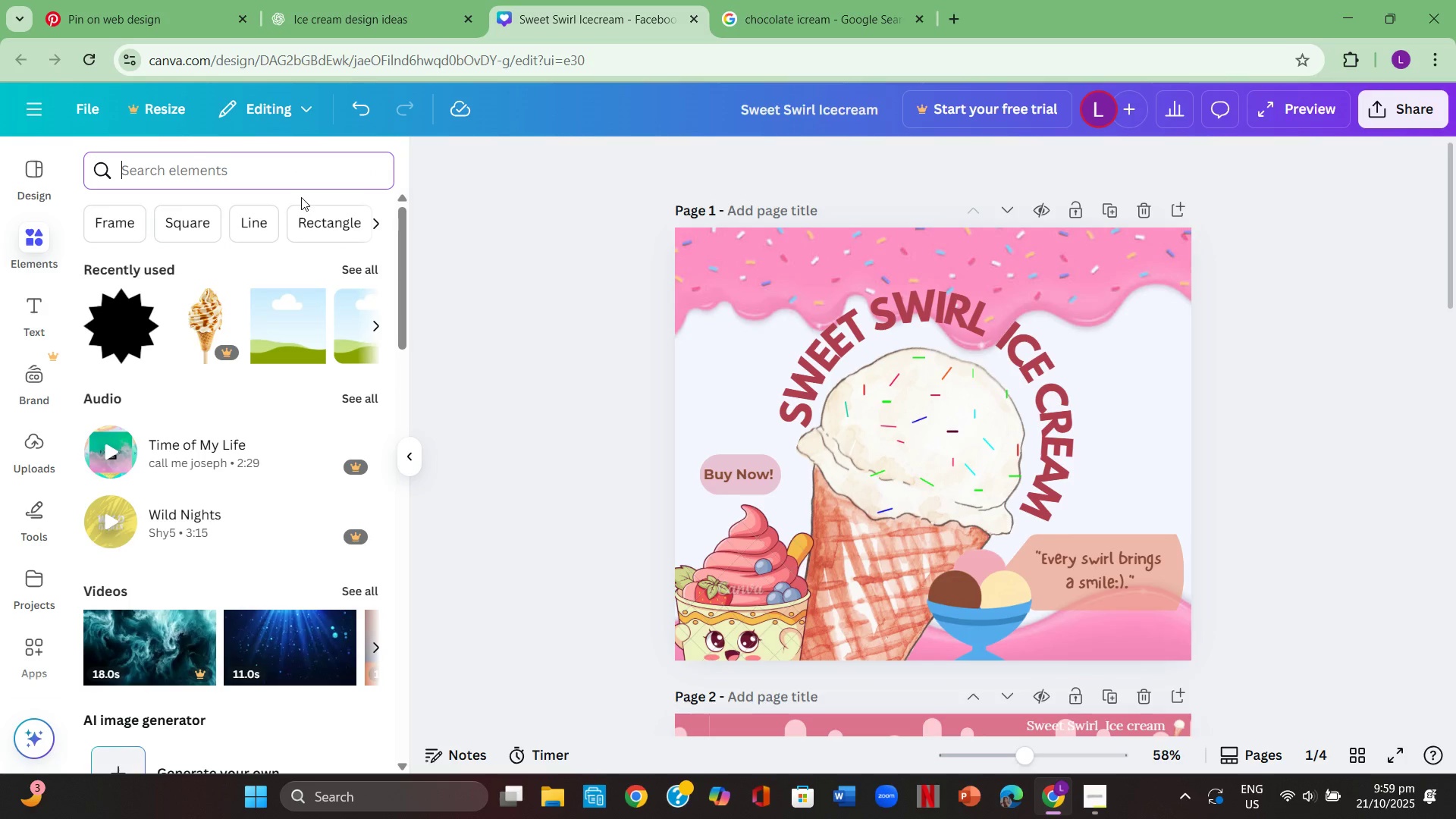 
type(contact )
 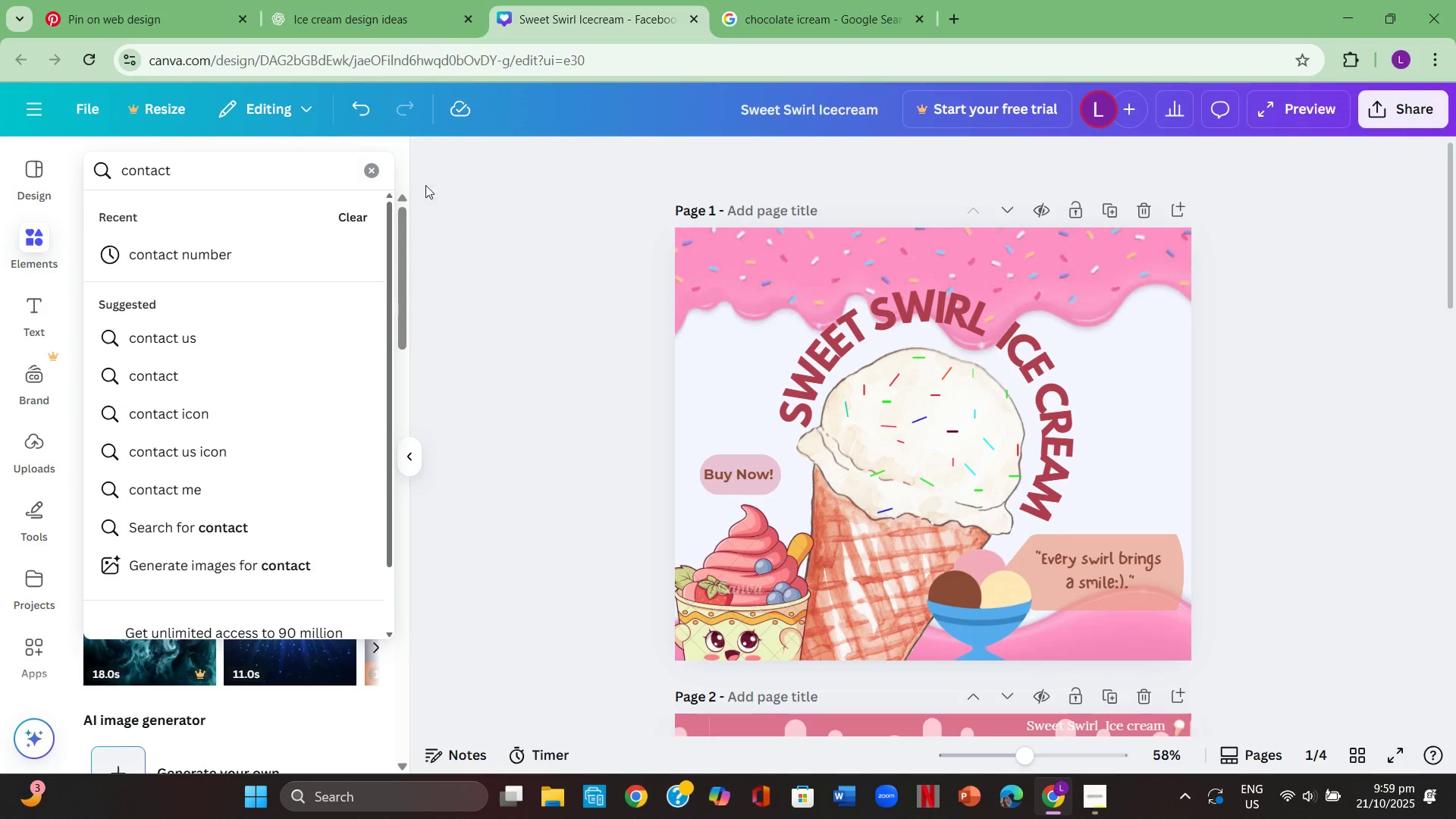 
left_click([278, 243])
 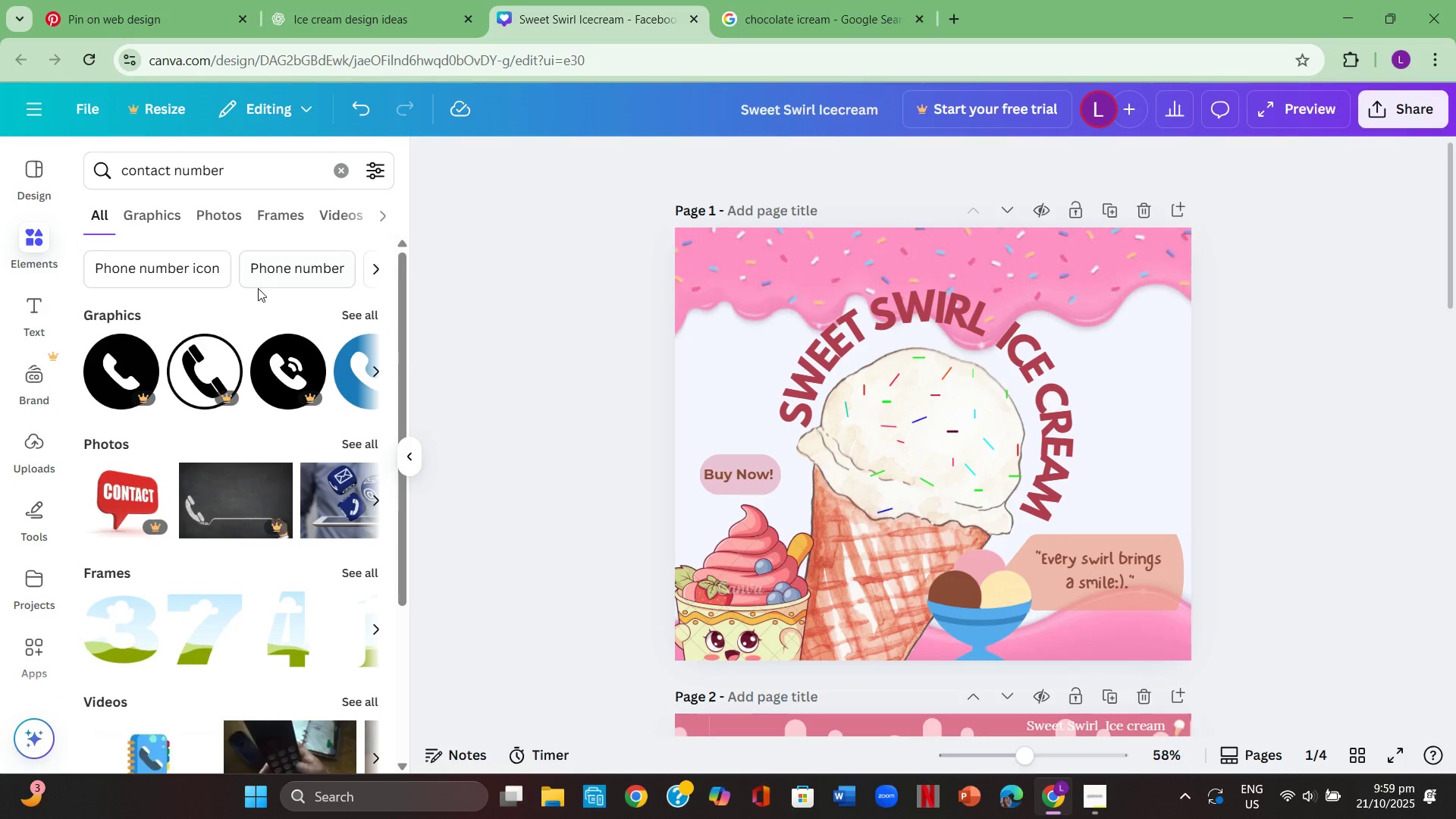 
left_click([216, 283])
 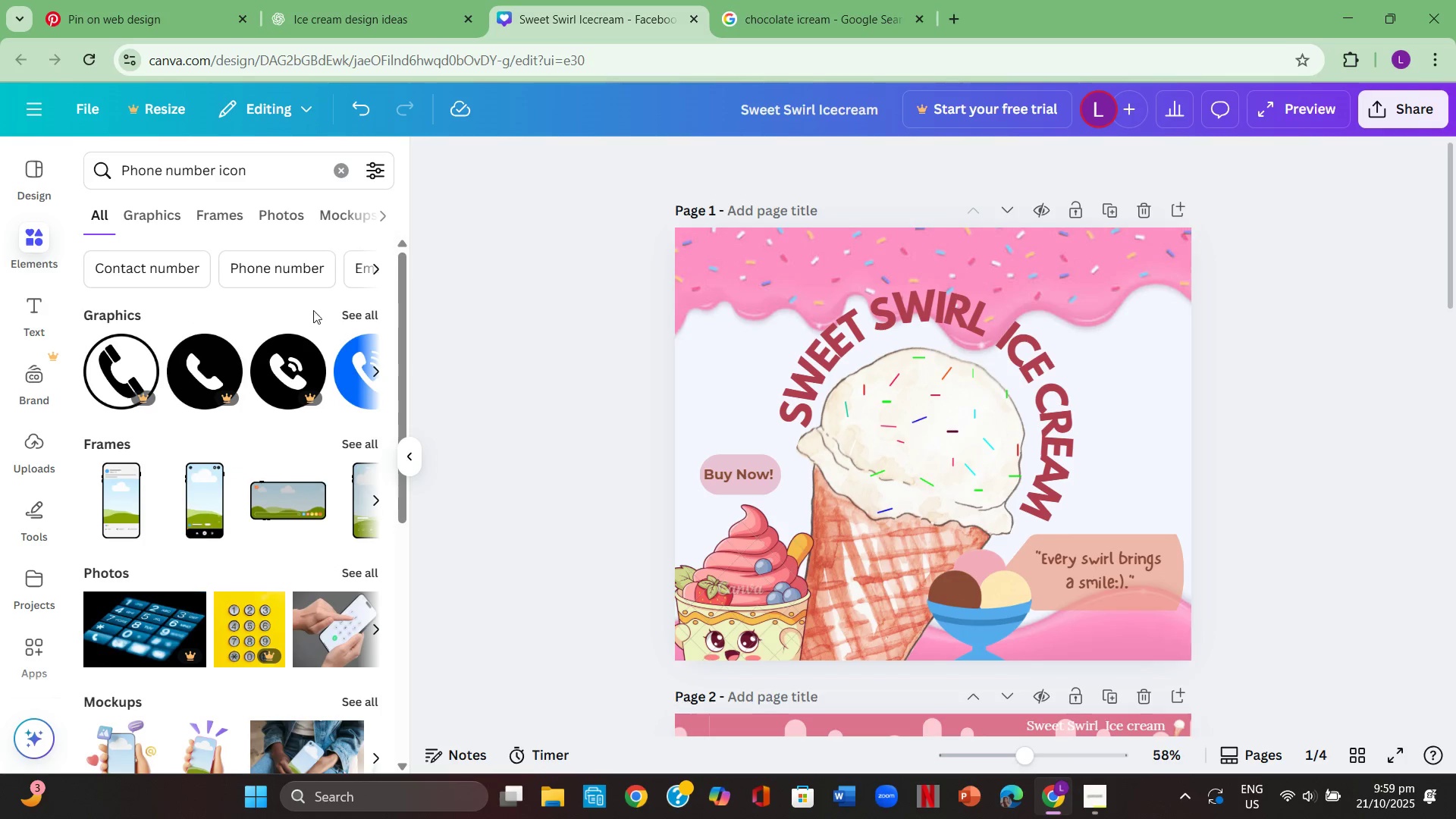 
left_click([354, 314])
 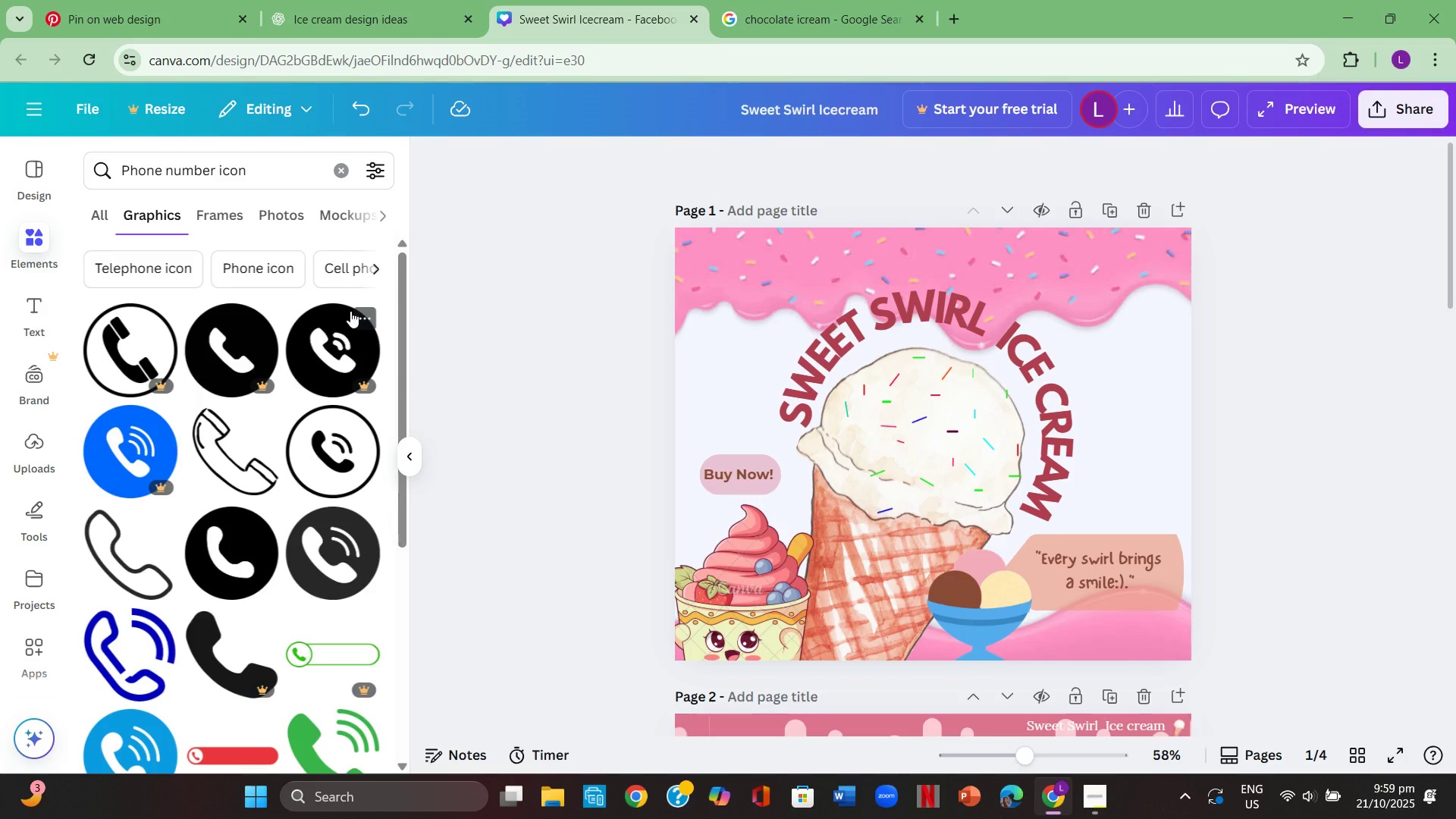 
scroll: coordinate [243, 354], scroll_direction: down, amount: 3.0
 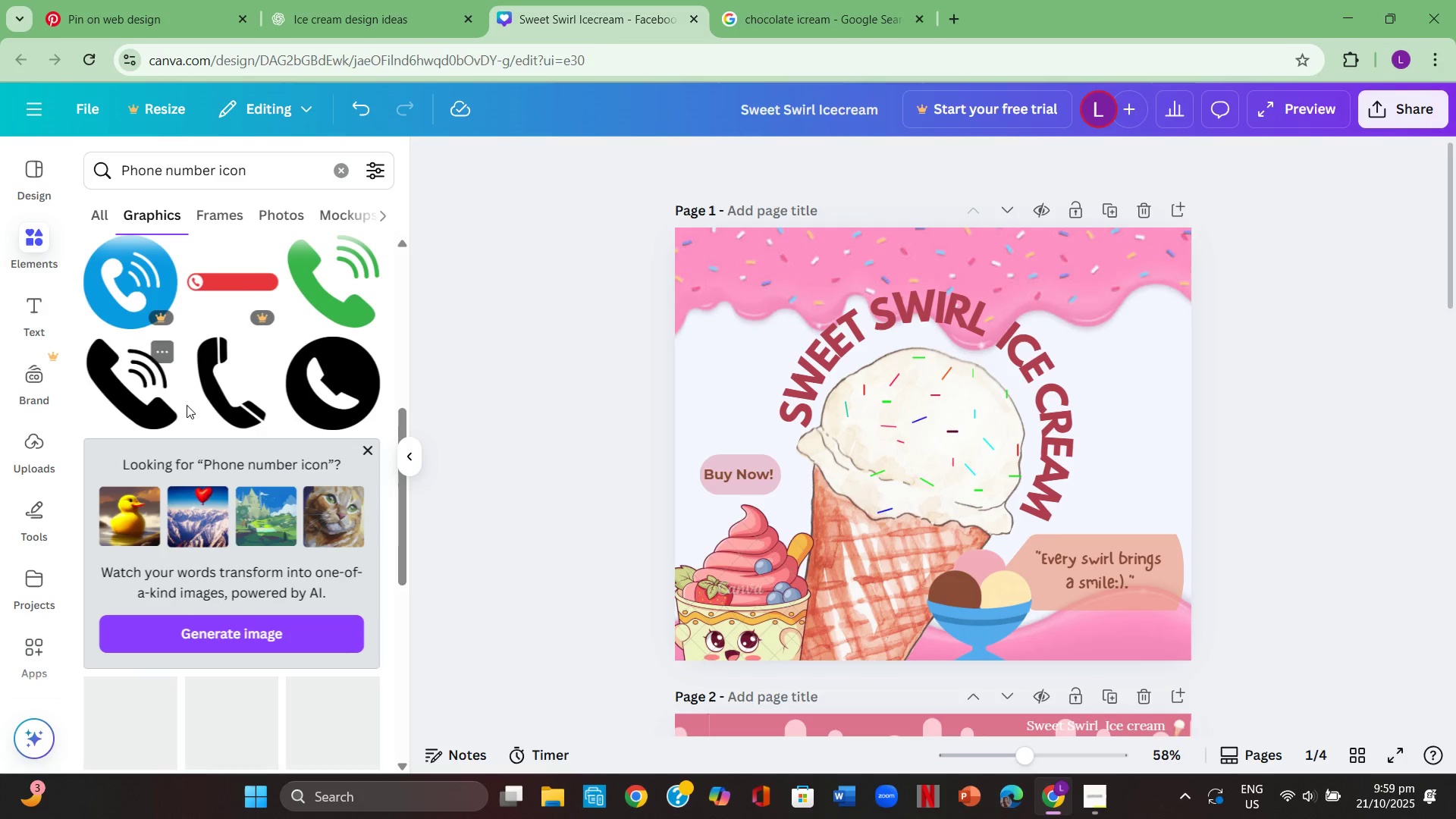 
left_click([199, 406])
 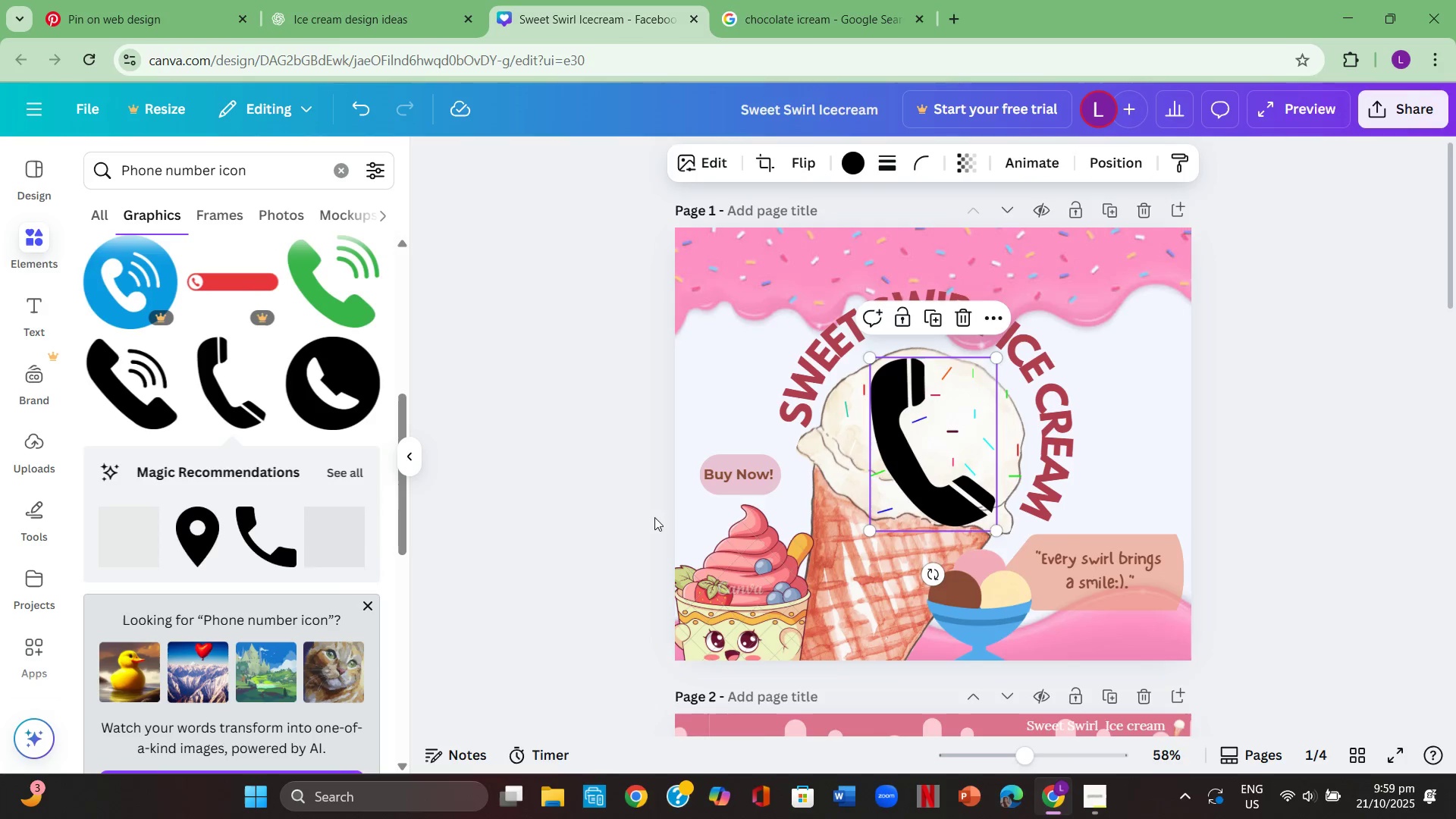 
scroll: coordinate [802, 485], scroll_direction: down, amount: 1.0
 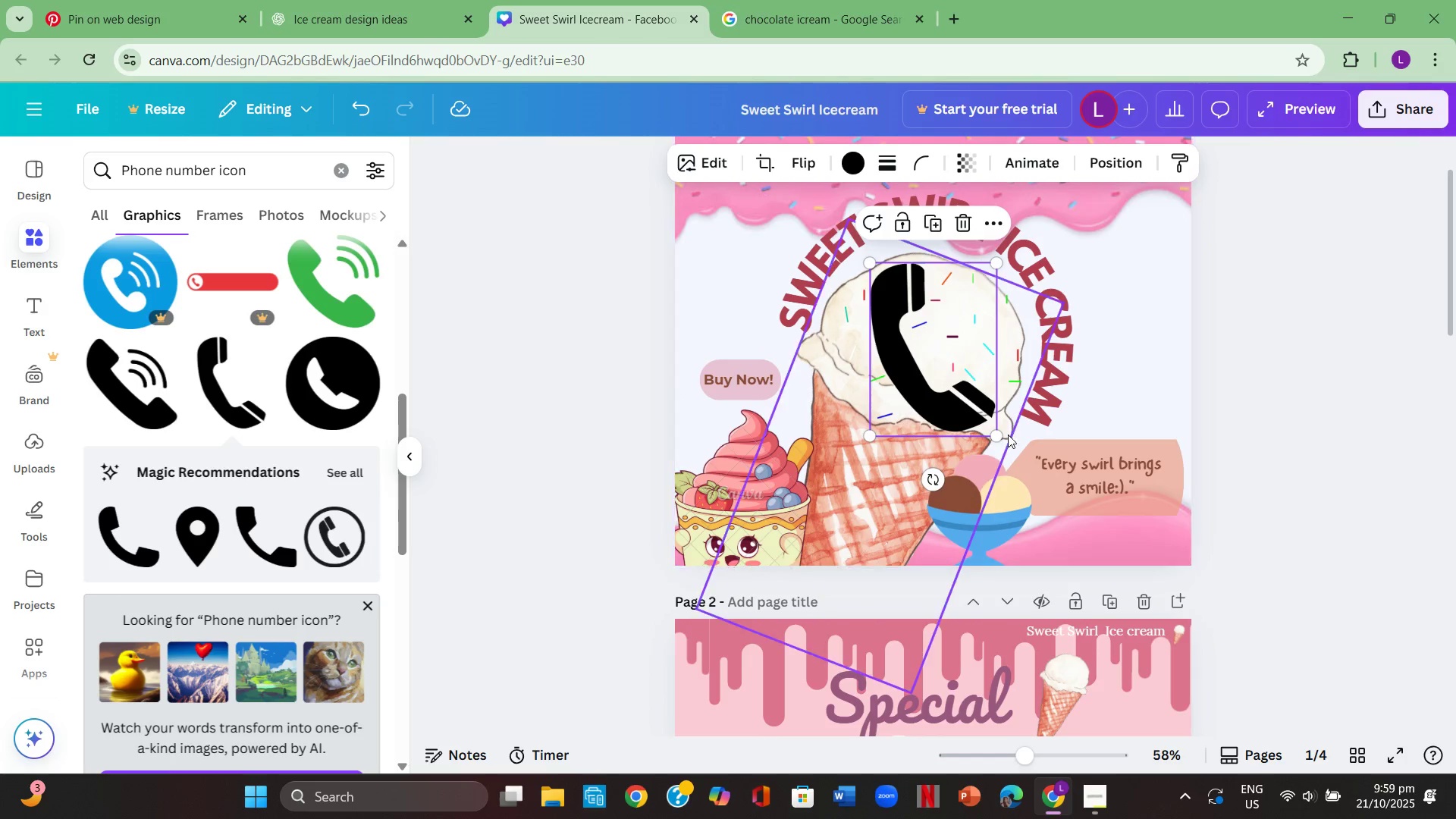 
left_click_drag(start_coordinate=[999, 435], to_coordinate=[895, 297])
 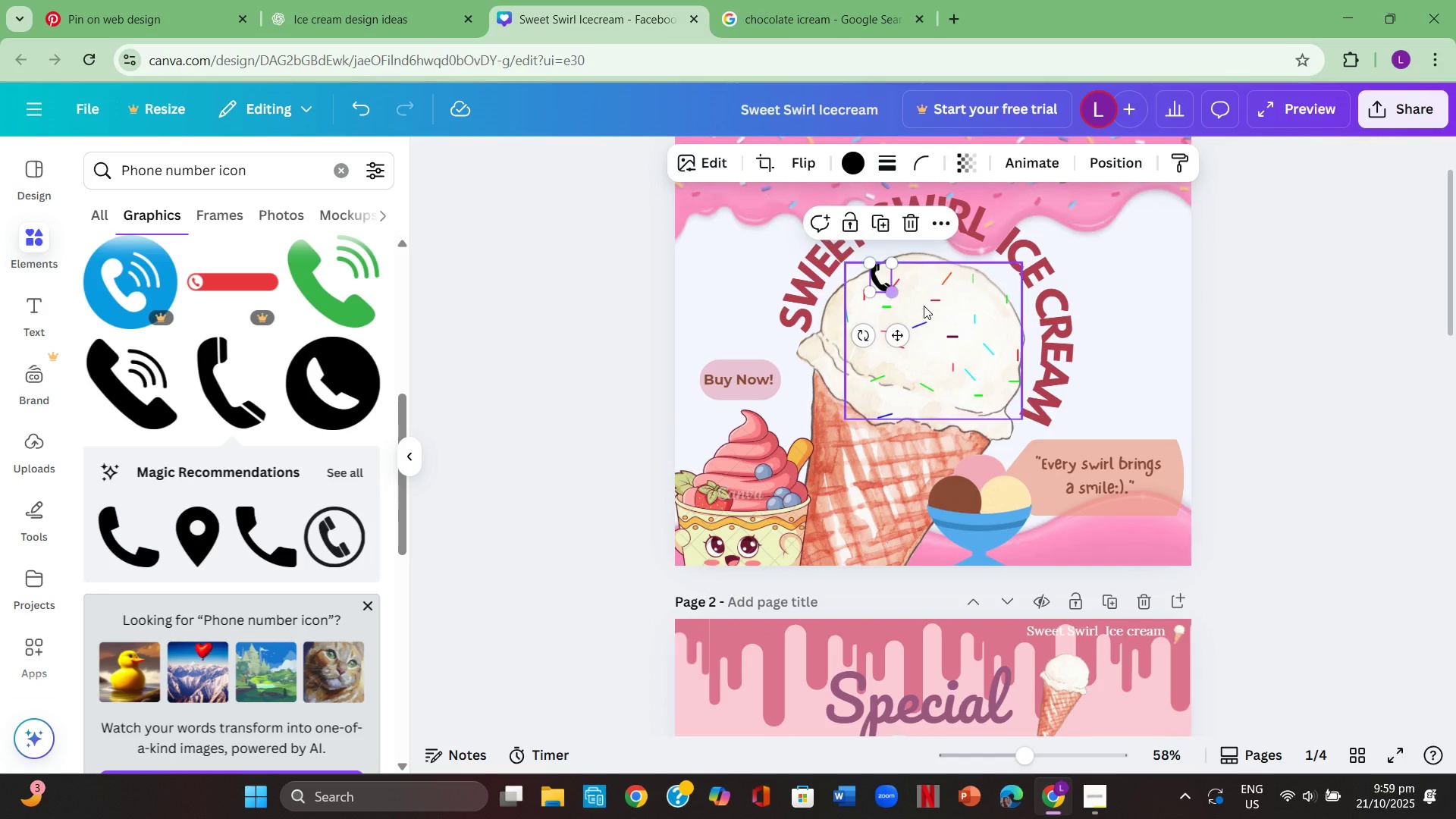 
left_click([928, 307])
 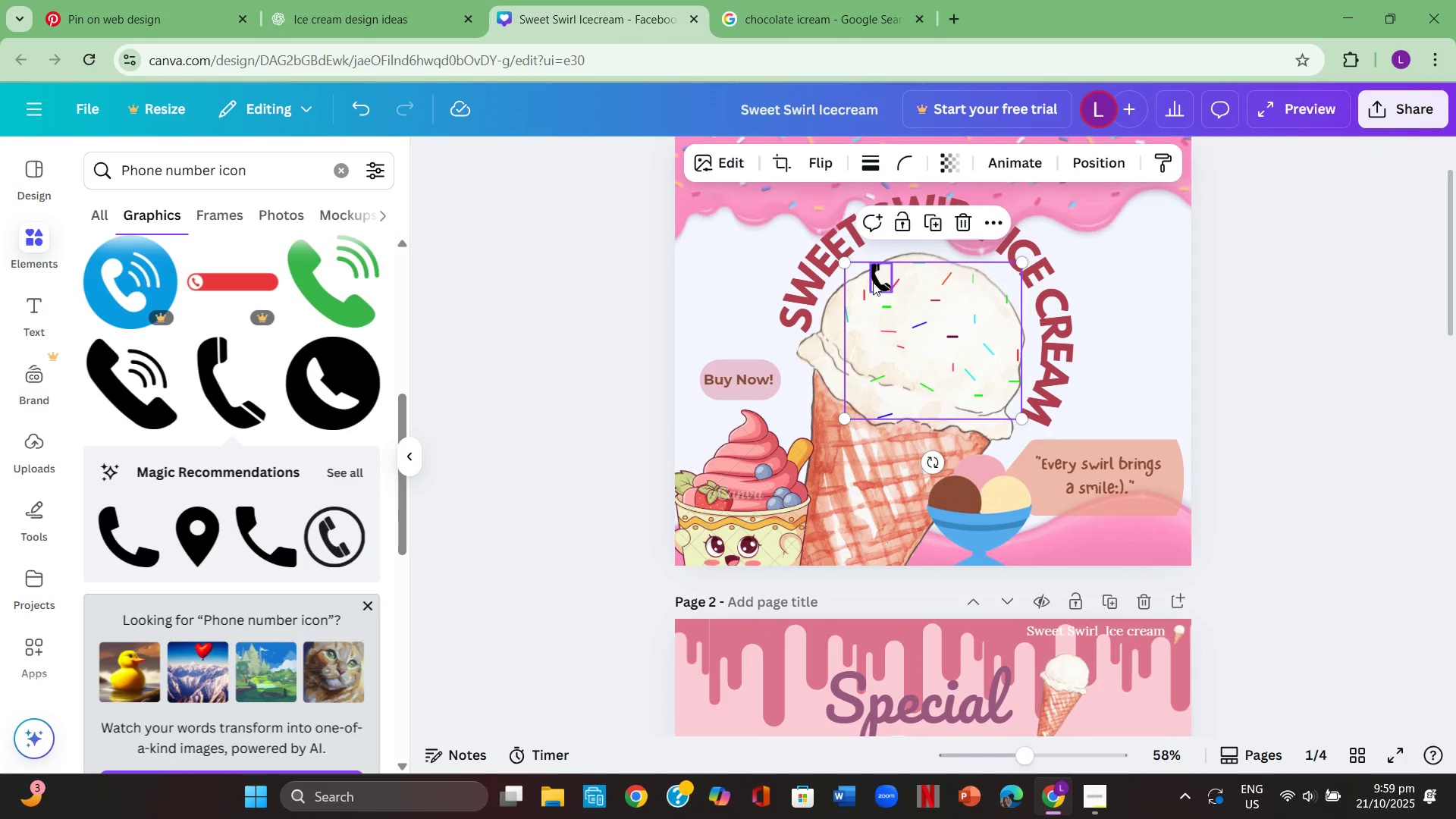 
left_click_drag(start_coordinate=[874, 281], to_coordinate=[1067, 552])
 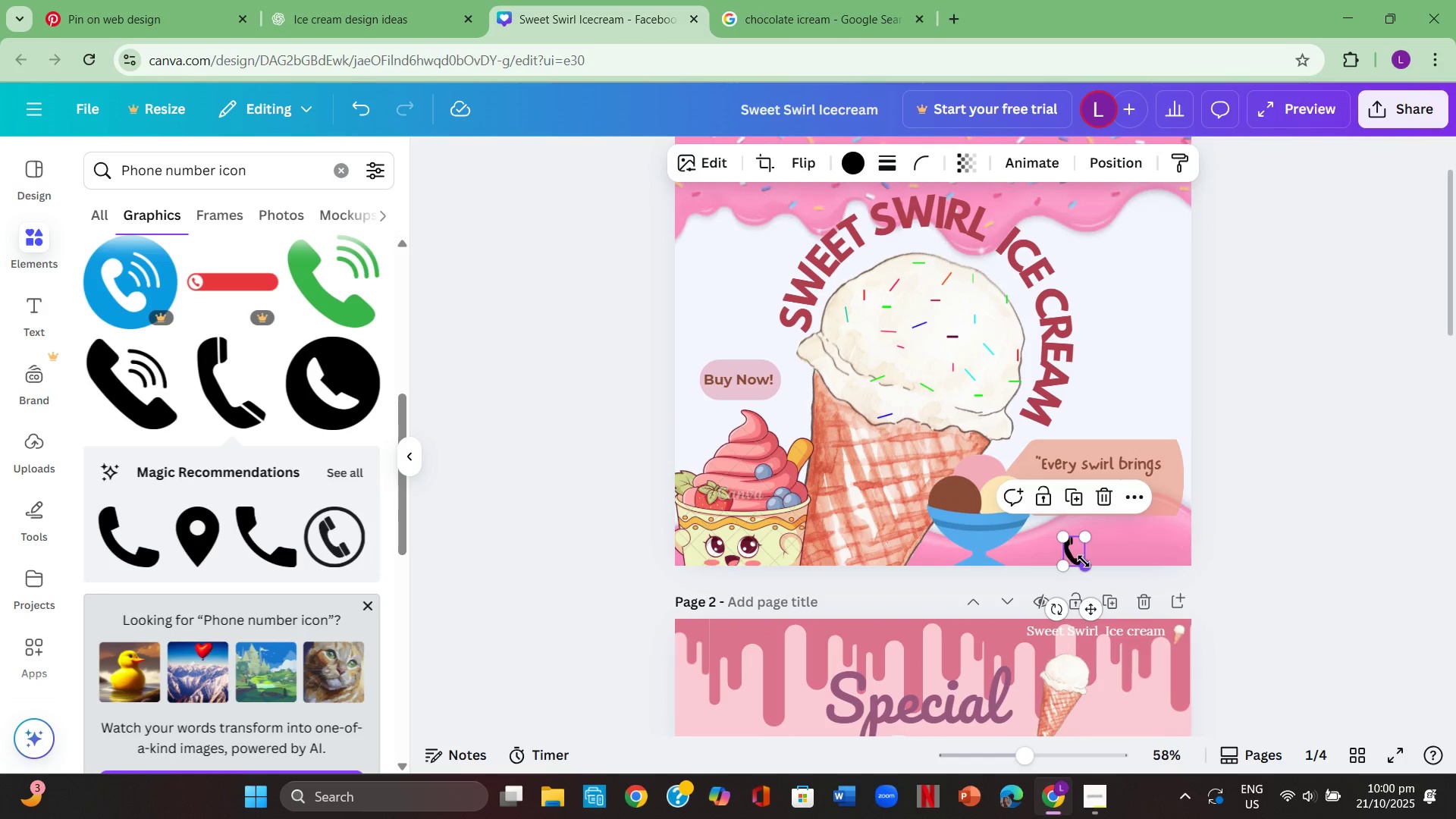 
left_click_drag(start_coordinate=[1084, 561], to_coordinate=[1063, 548])
 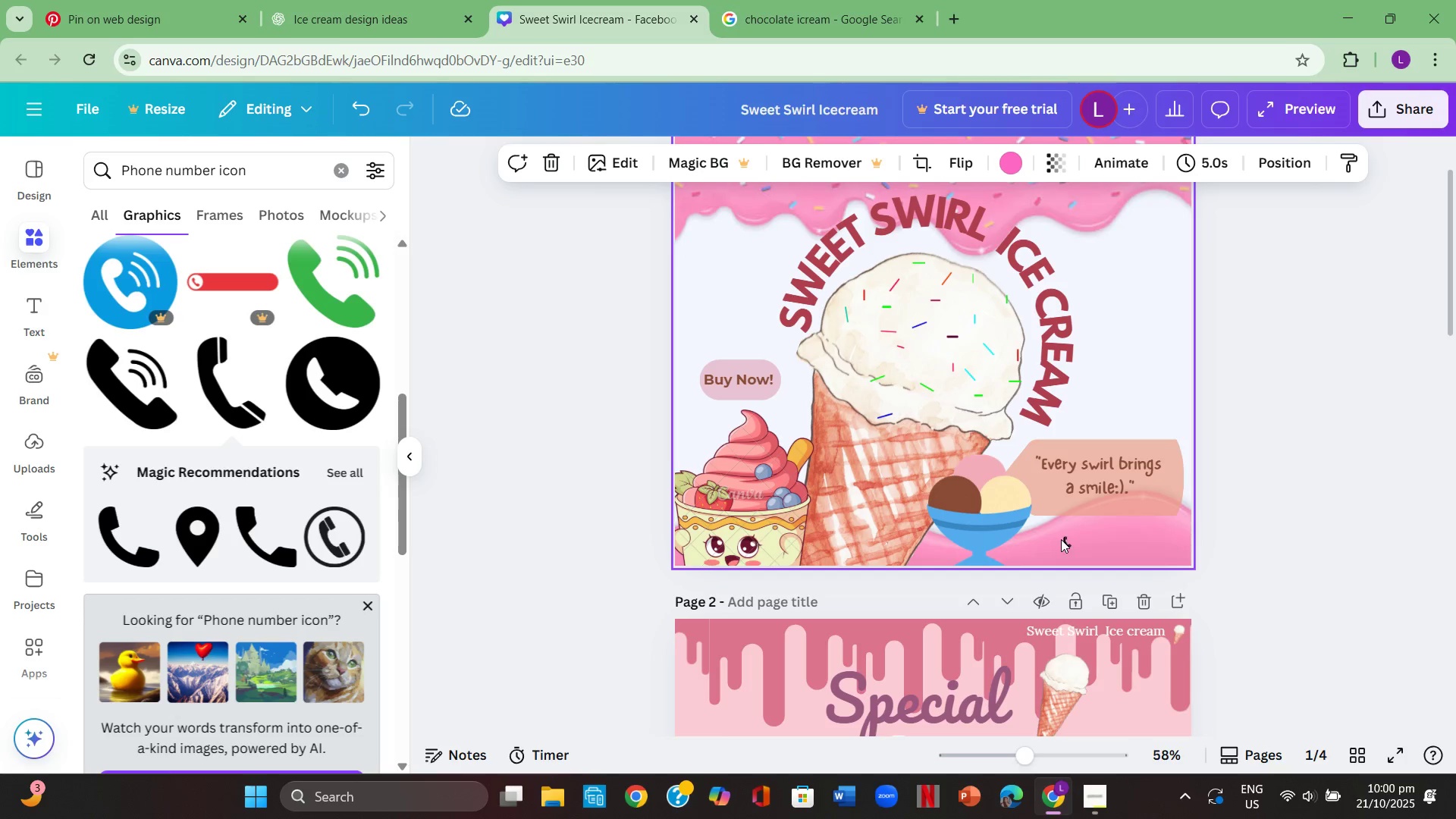 
left_click_drag(start_coordinate=[1067, 542], to_coordinate=[1059, 544])
 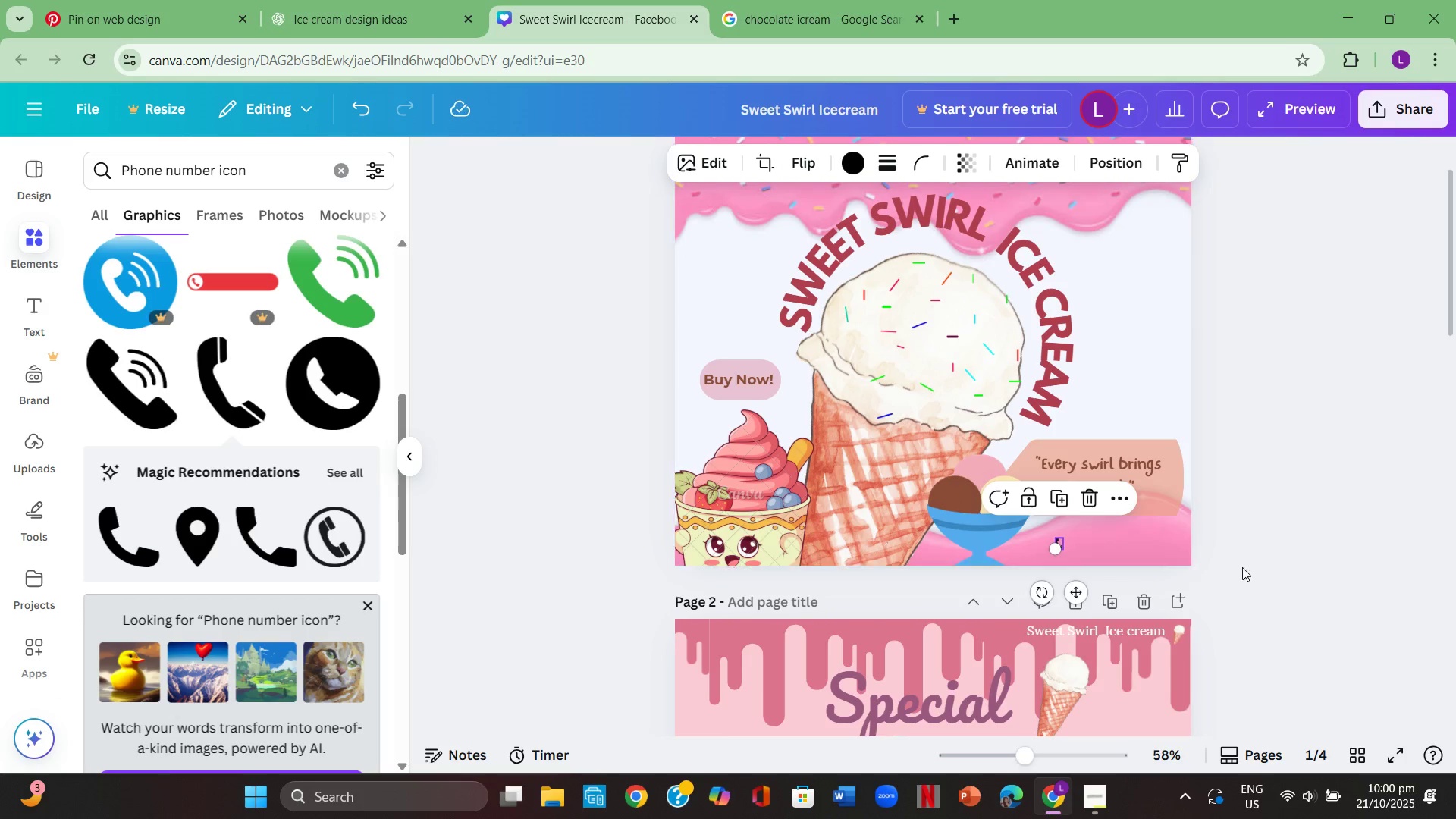 
left_click([1252, 568])
 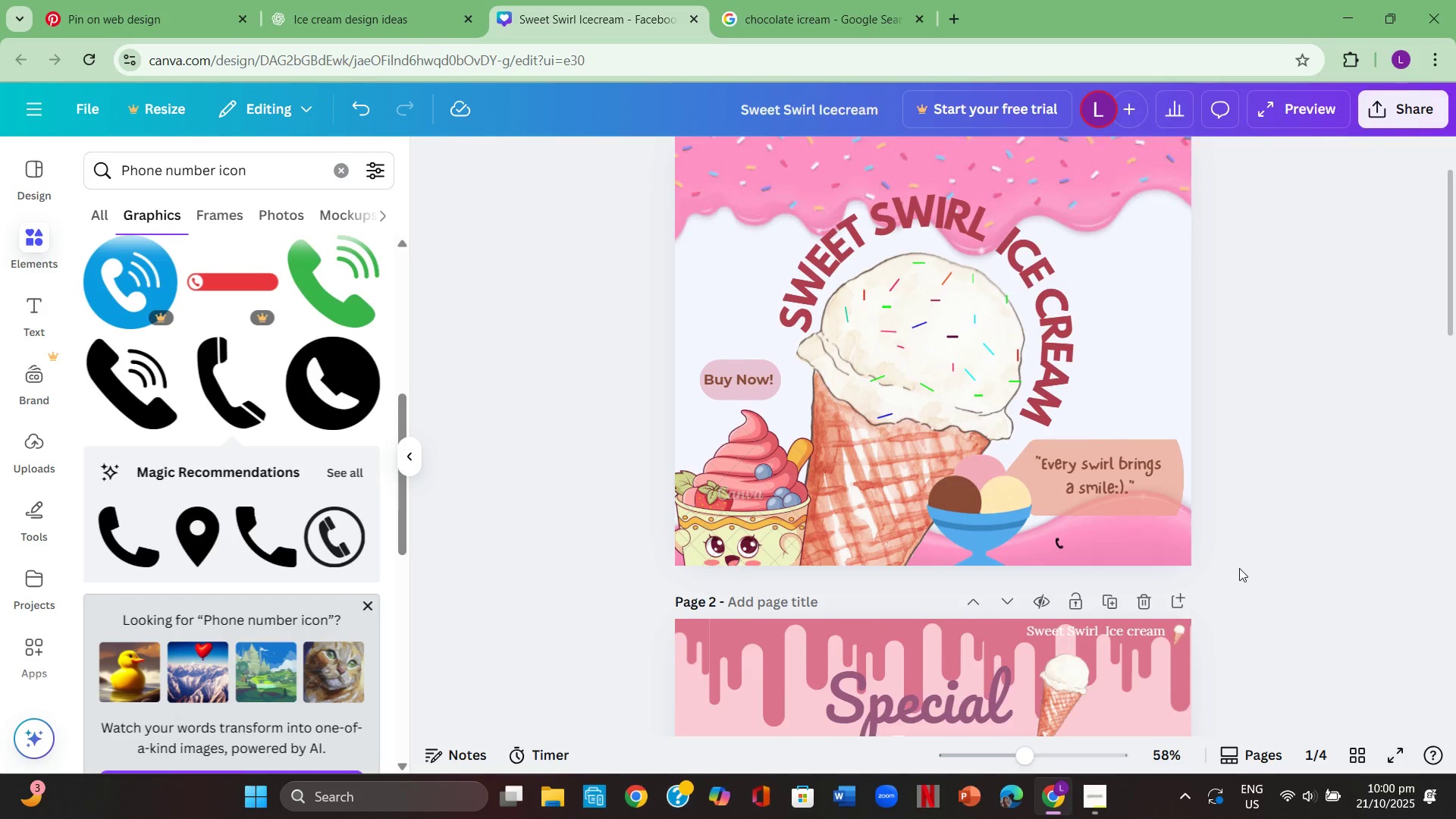 
scroll: coordinate [1239, 568], scroll_direction: up, amount: 1.0
 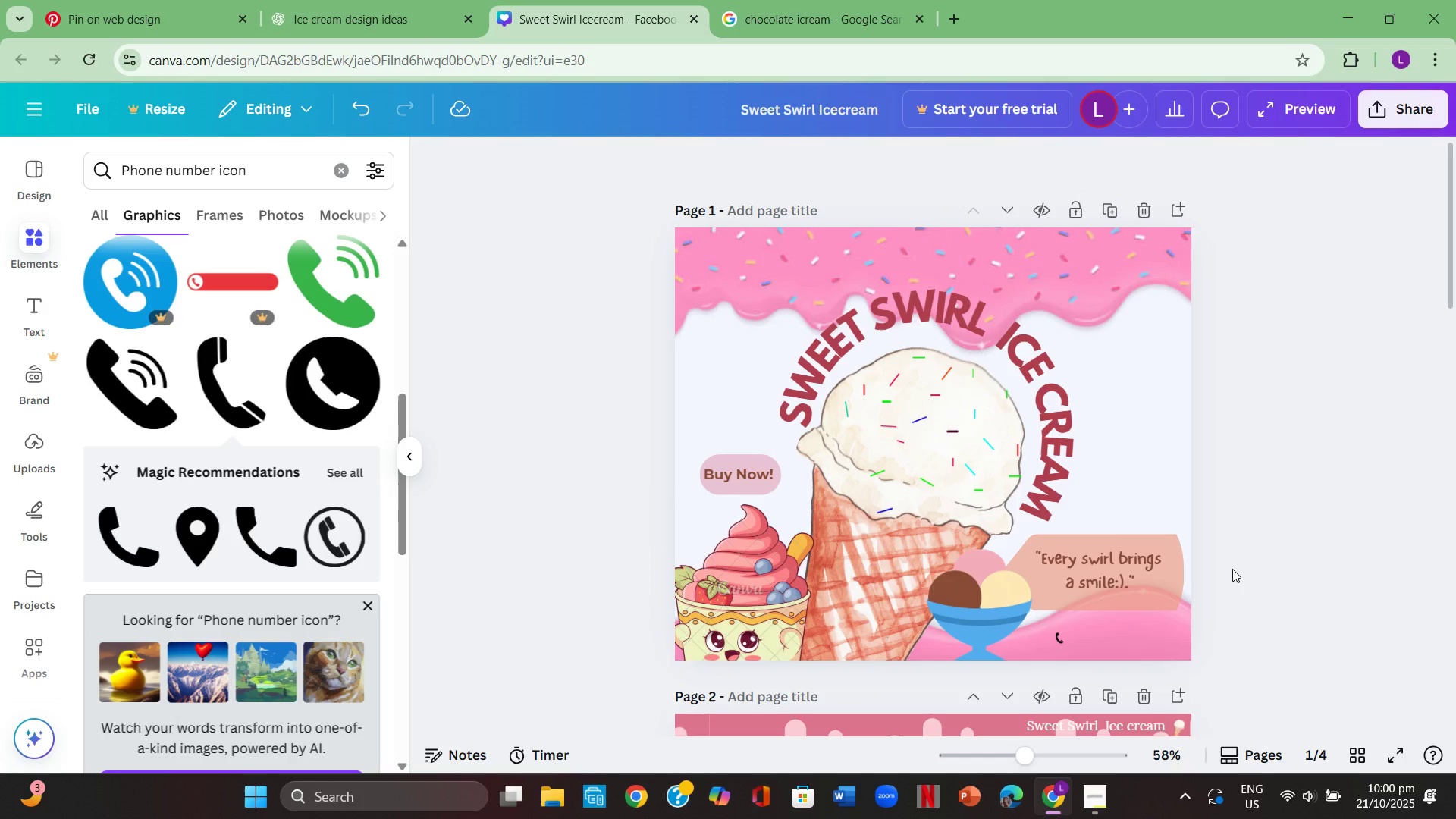 
scroll: coordinate [1232, 569], scroll_direction: down, amount: 1.0
 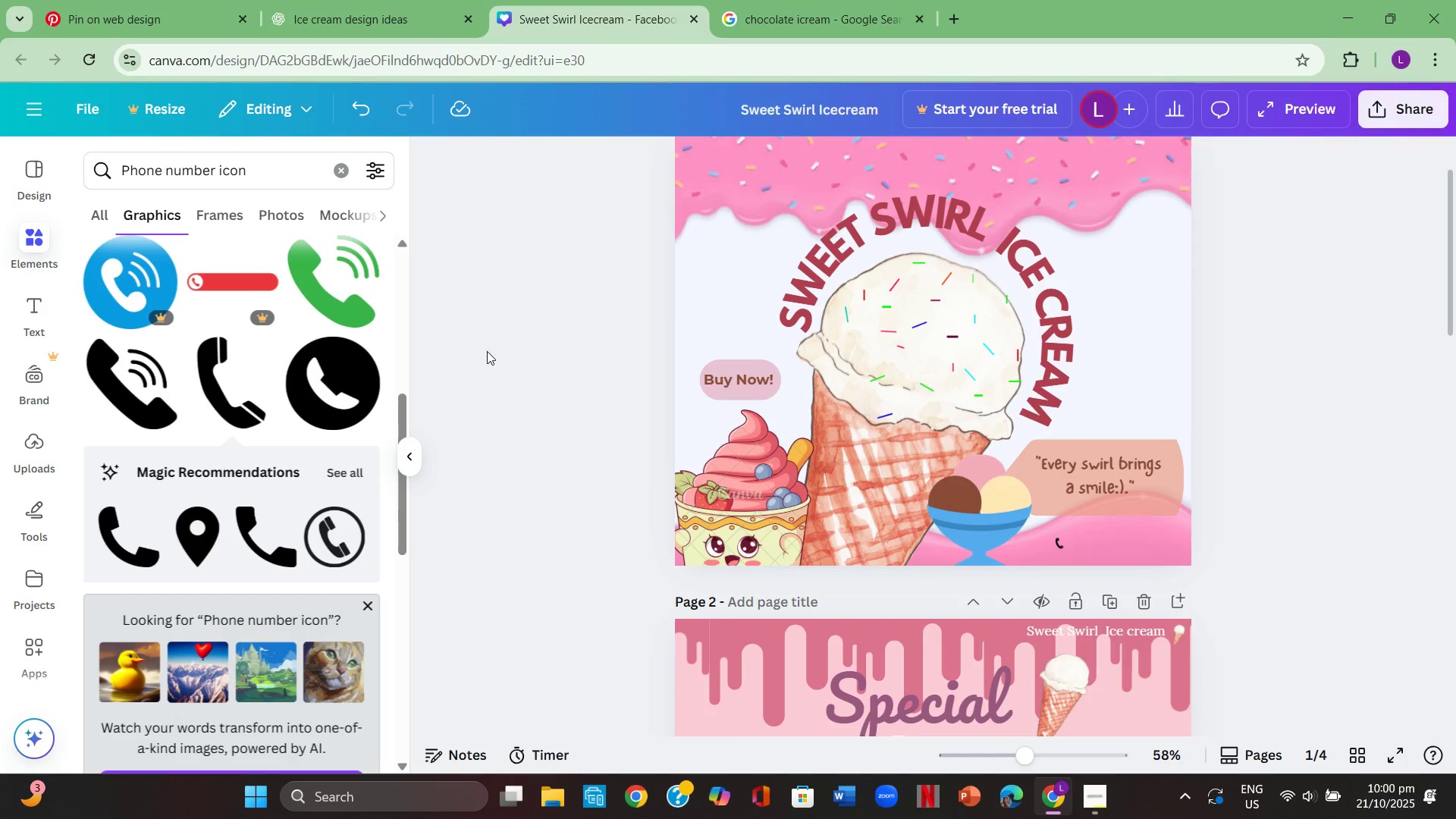 
double_click([472, 381])
 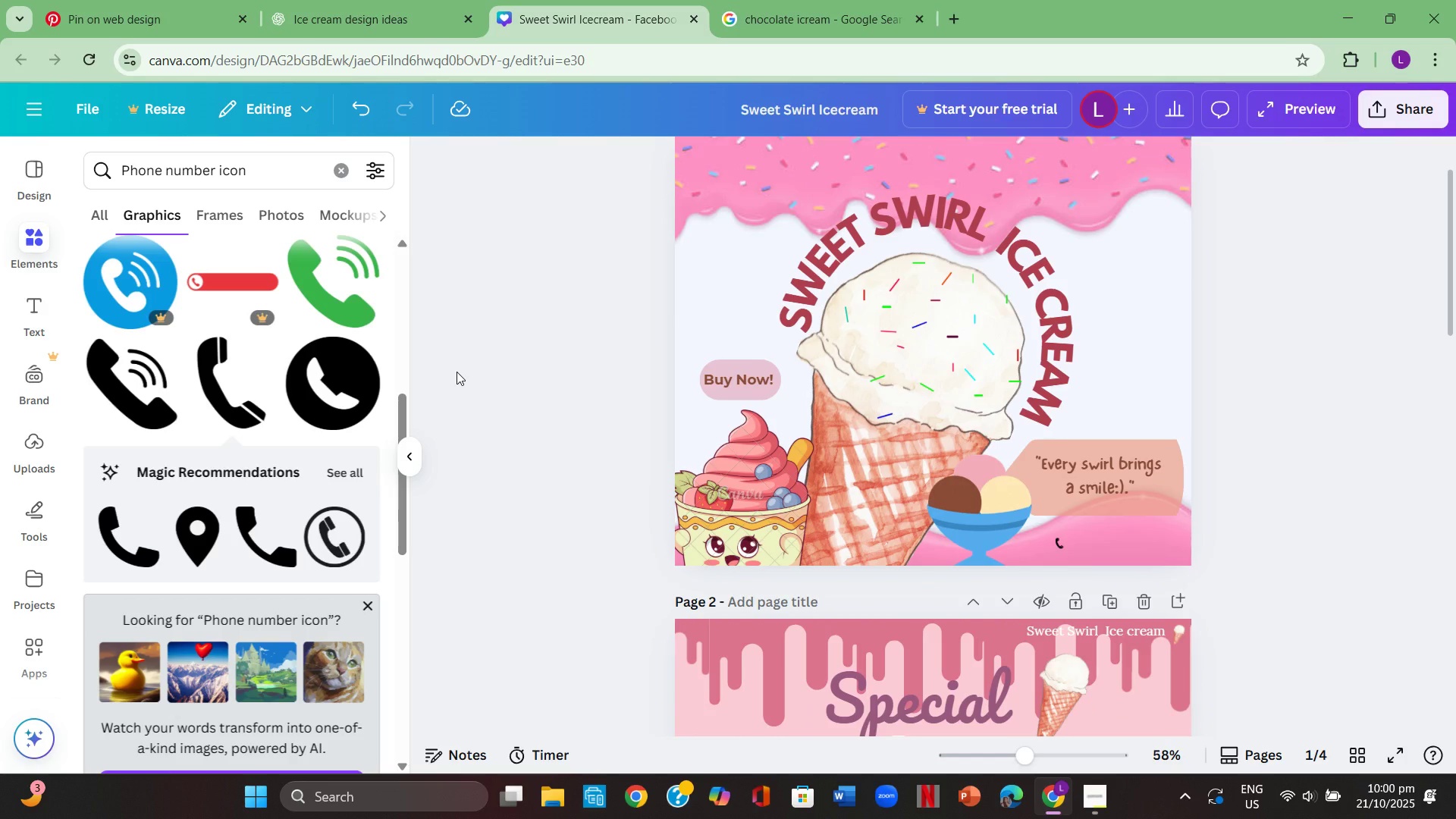 
key(T)
 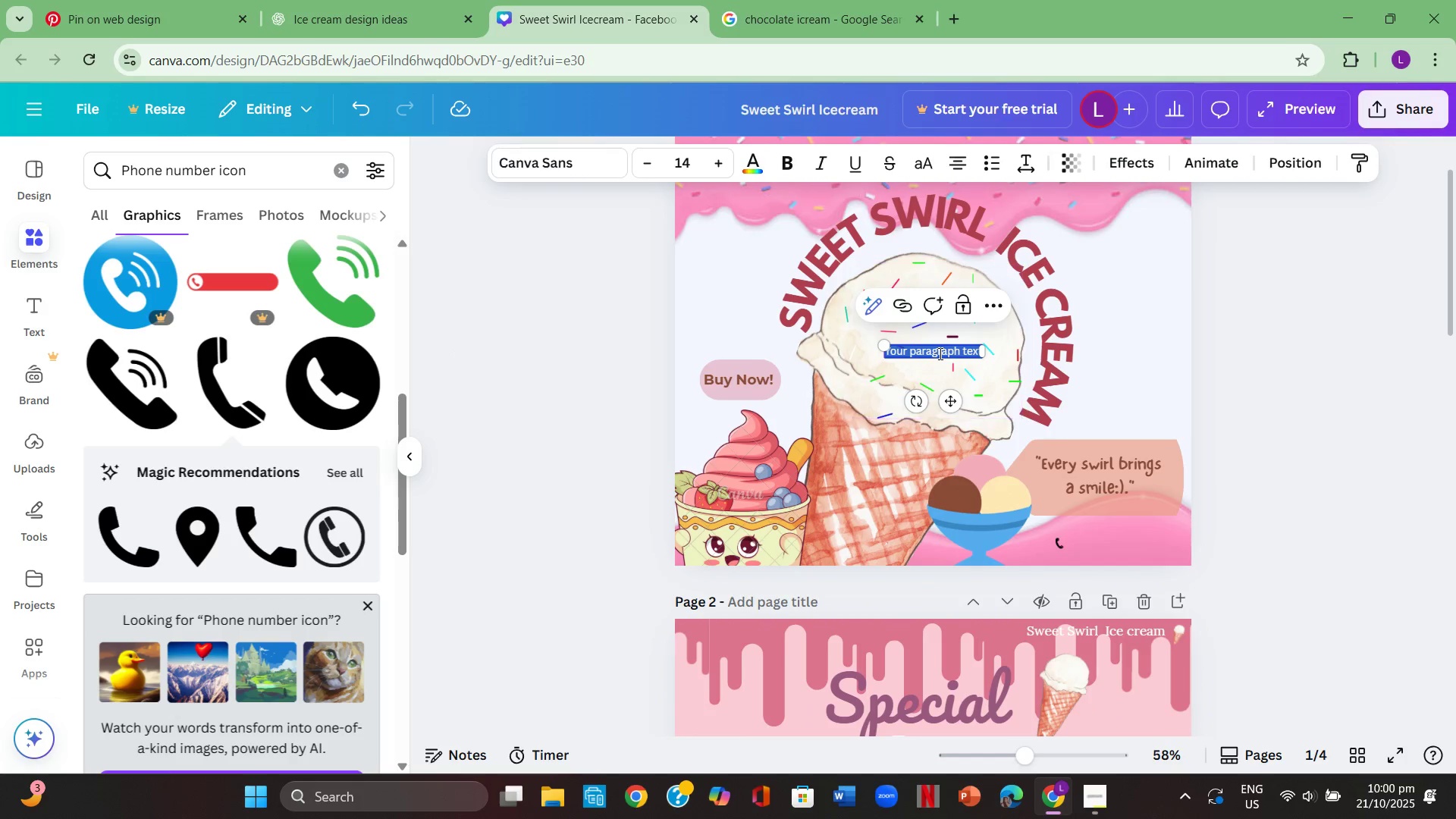 
double_click([939, 353])
 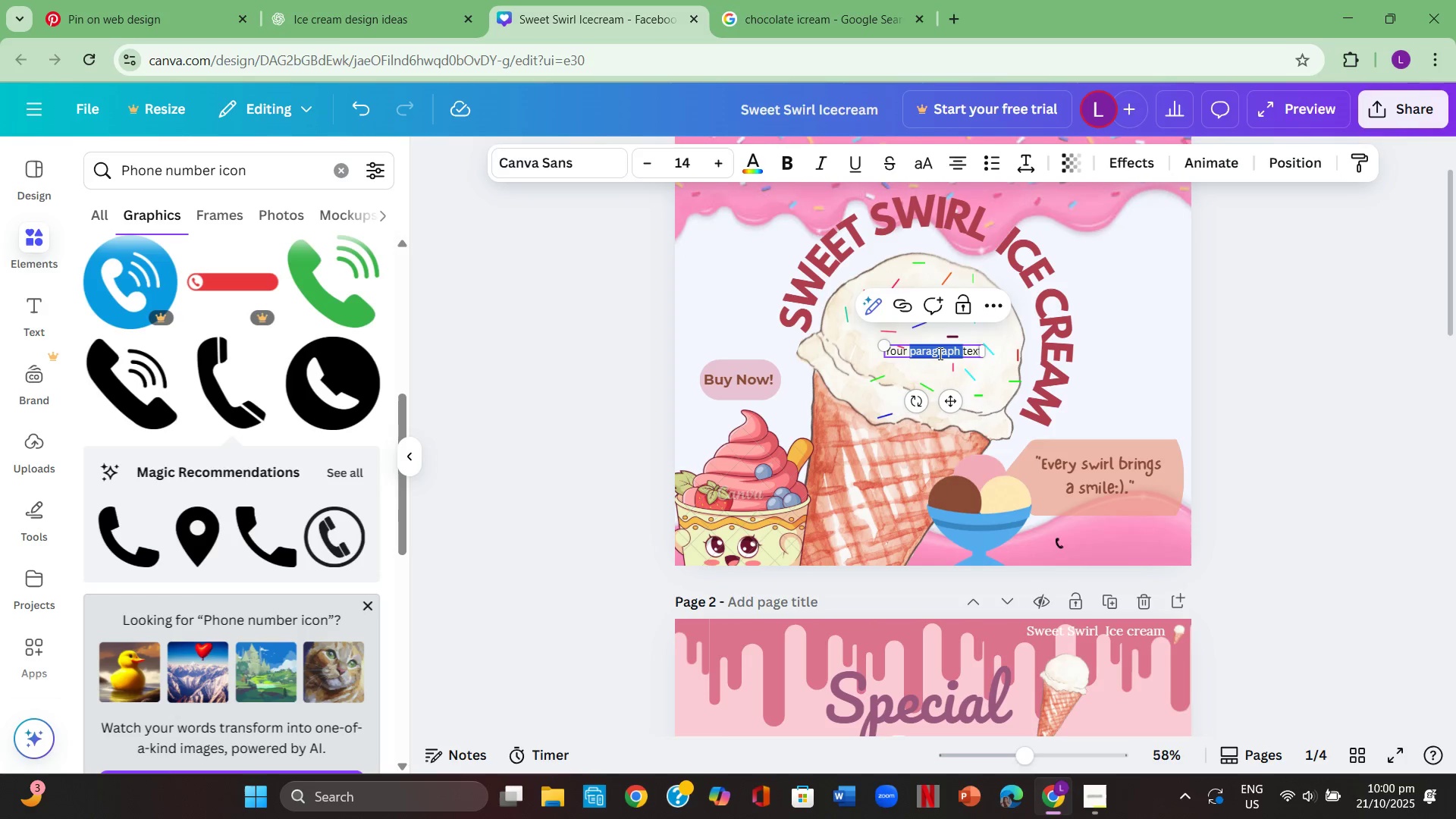 
triple_click([939, 353])
 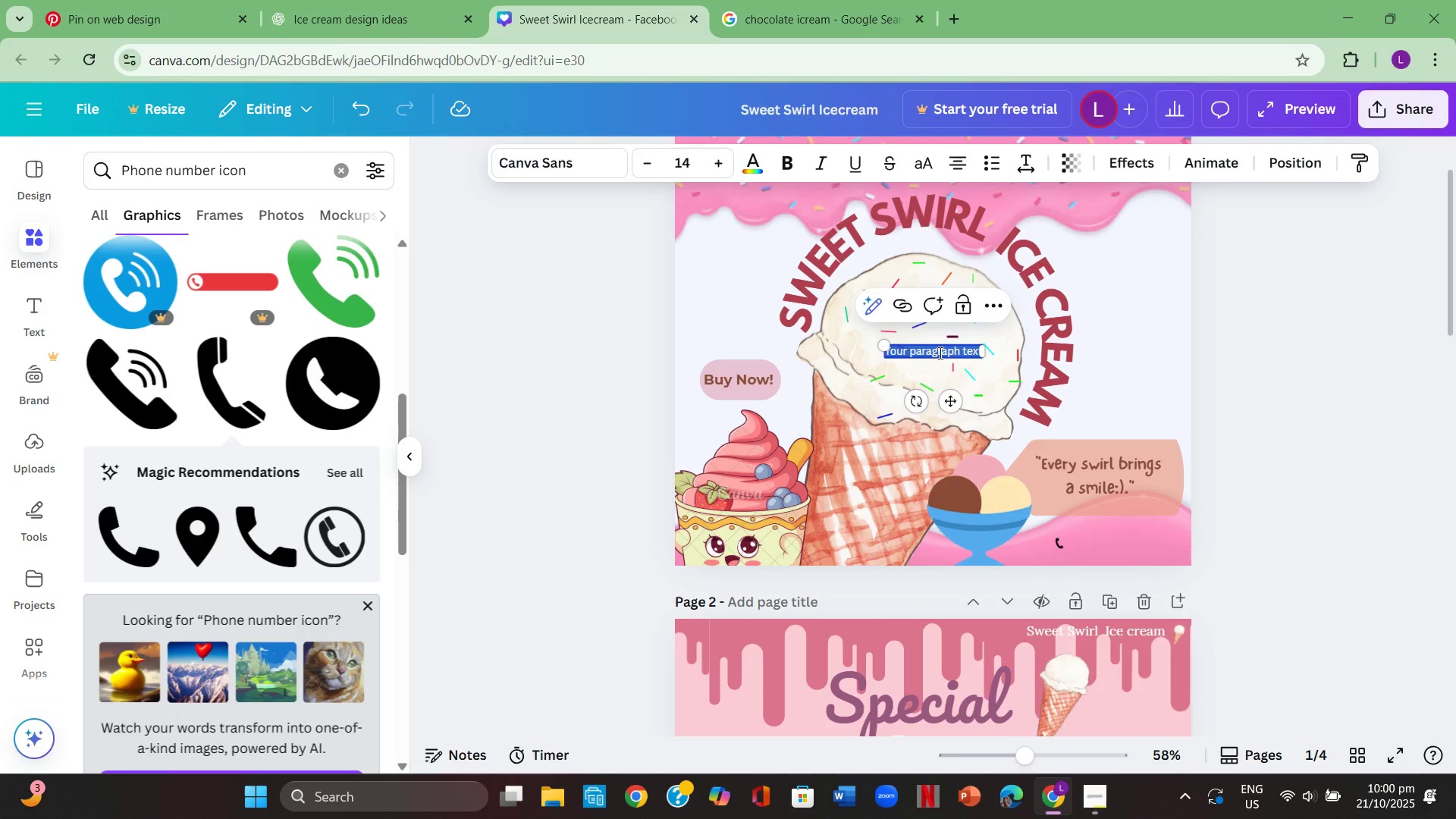 
key(Backspace)
 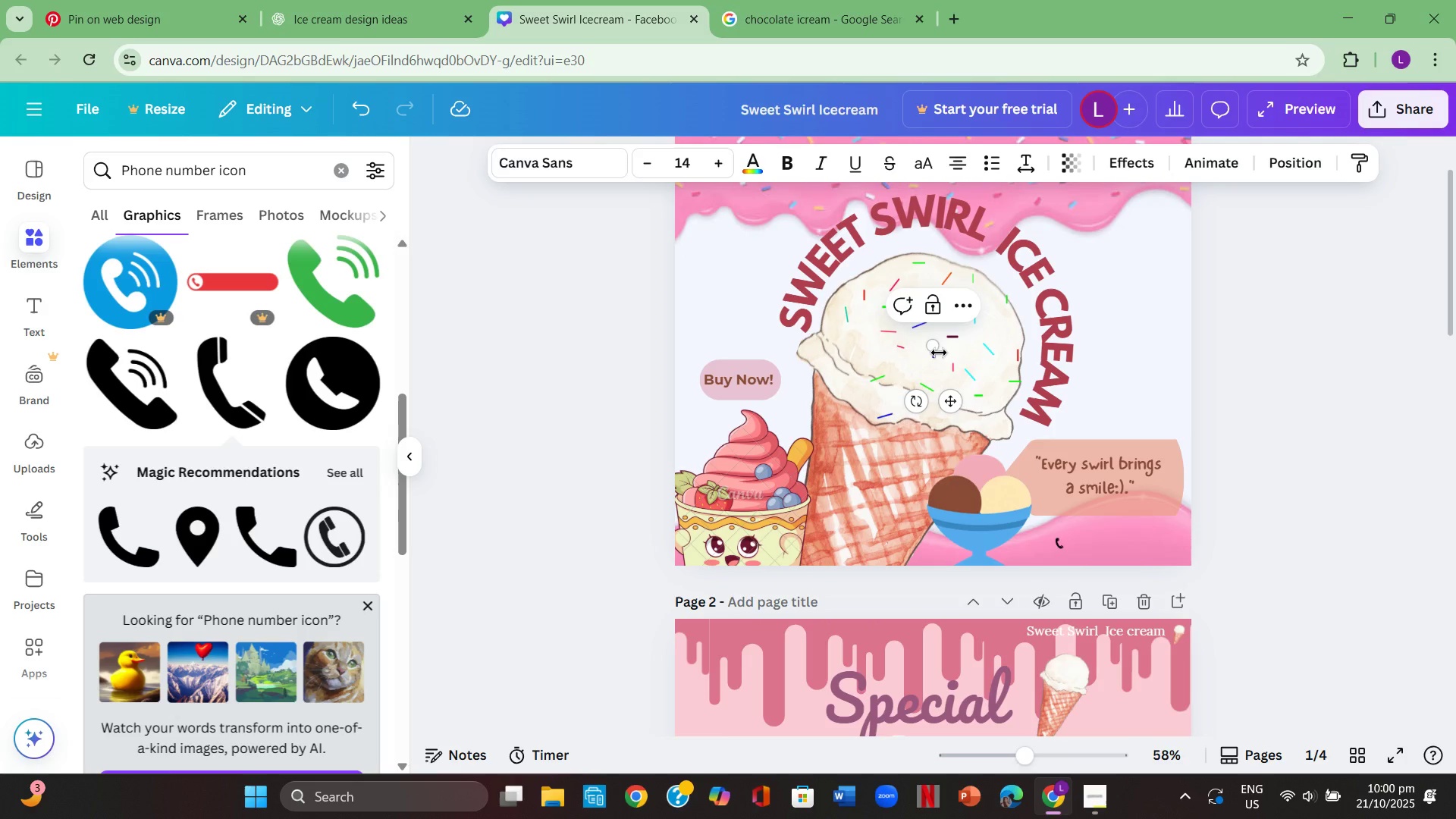 
key(Numpad0)
 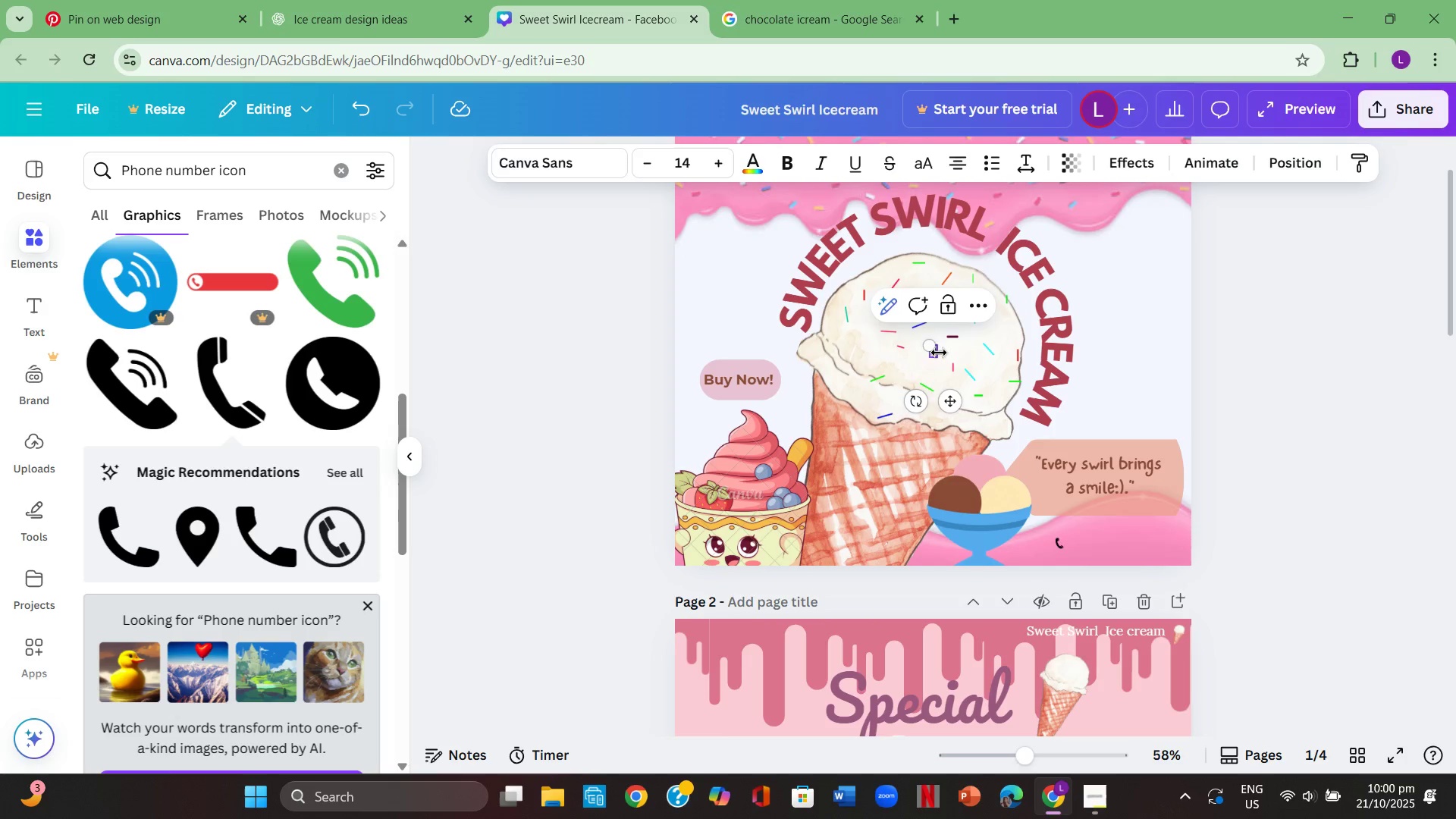 
key(Numpad9)
 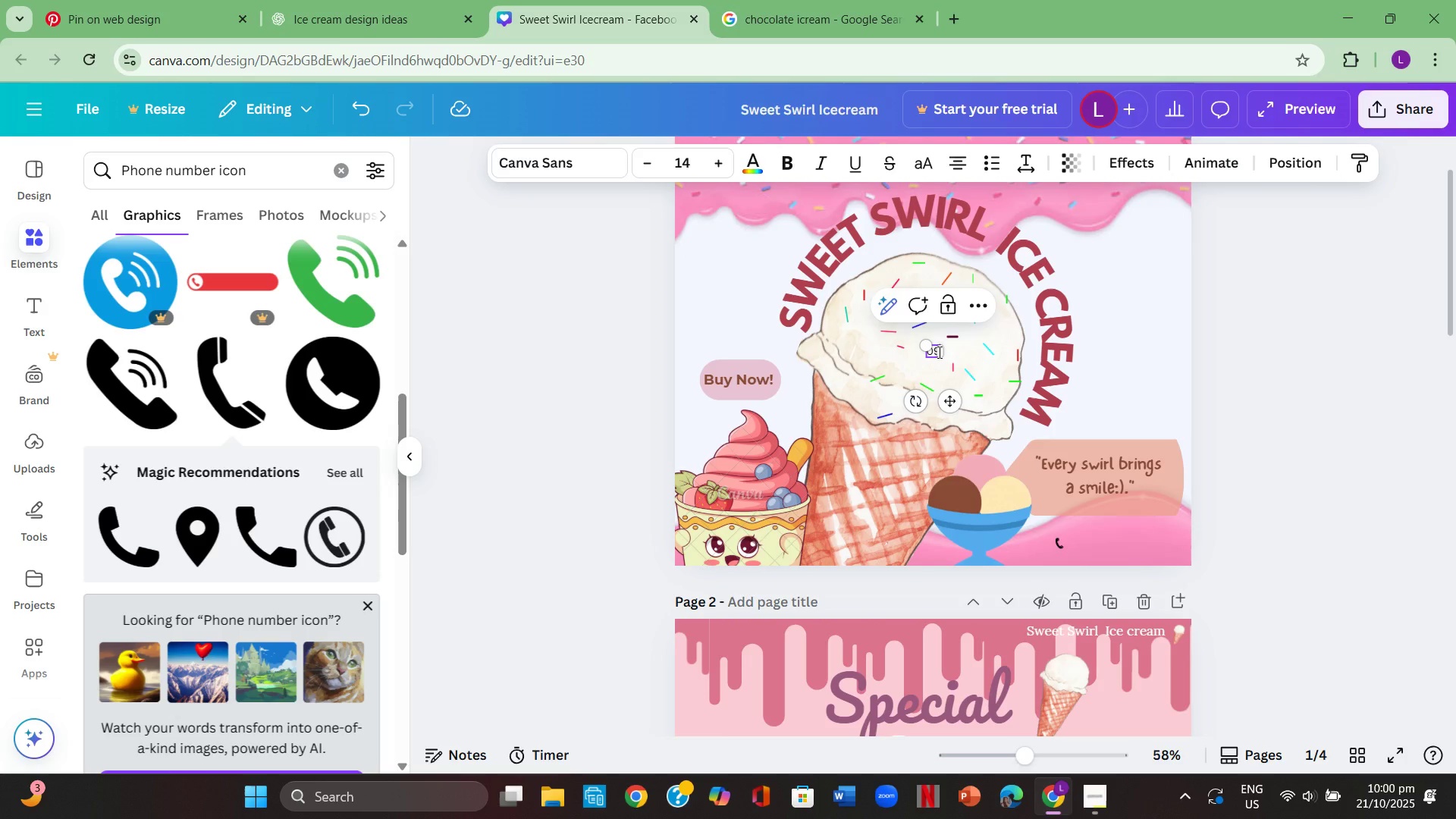 
key(Numpad1)
 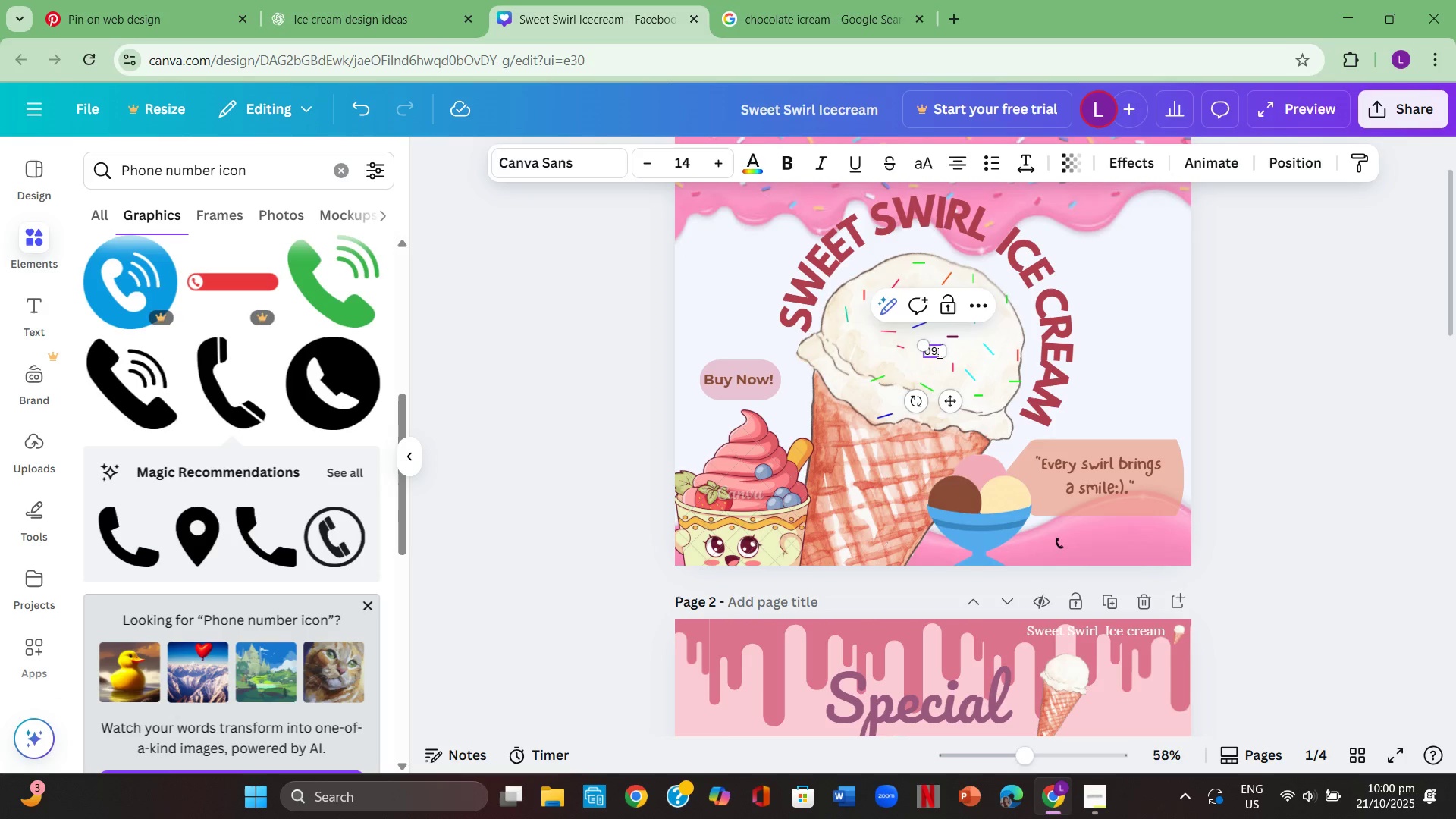 
key(Numpad2)
 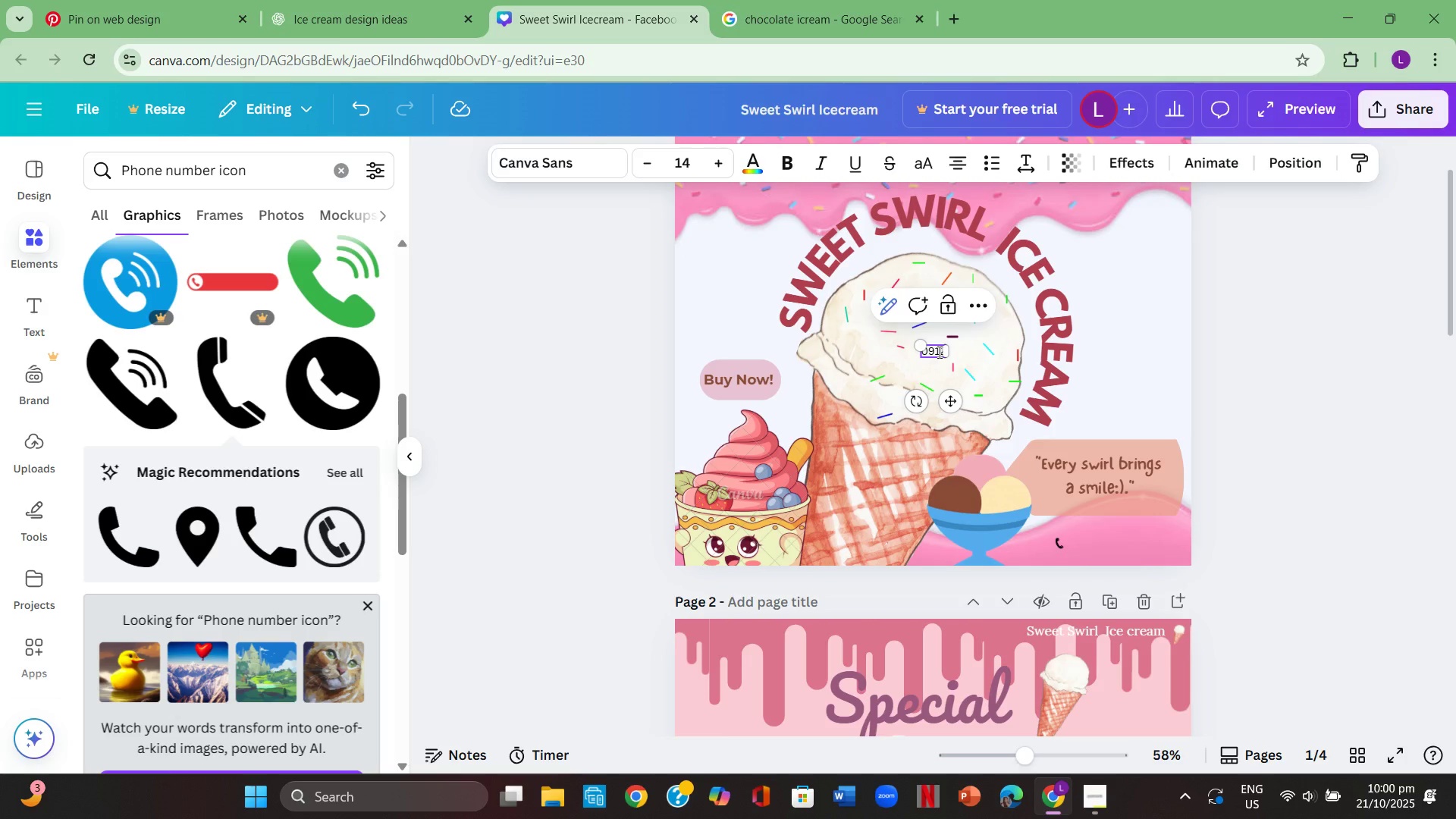 
key(Numpad4)
 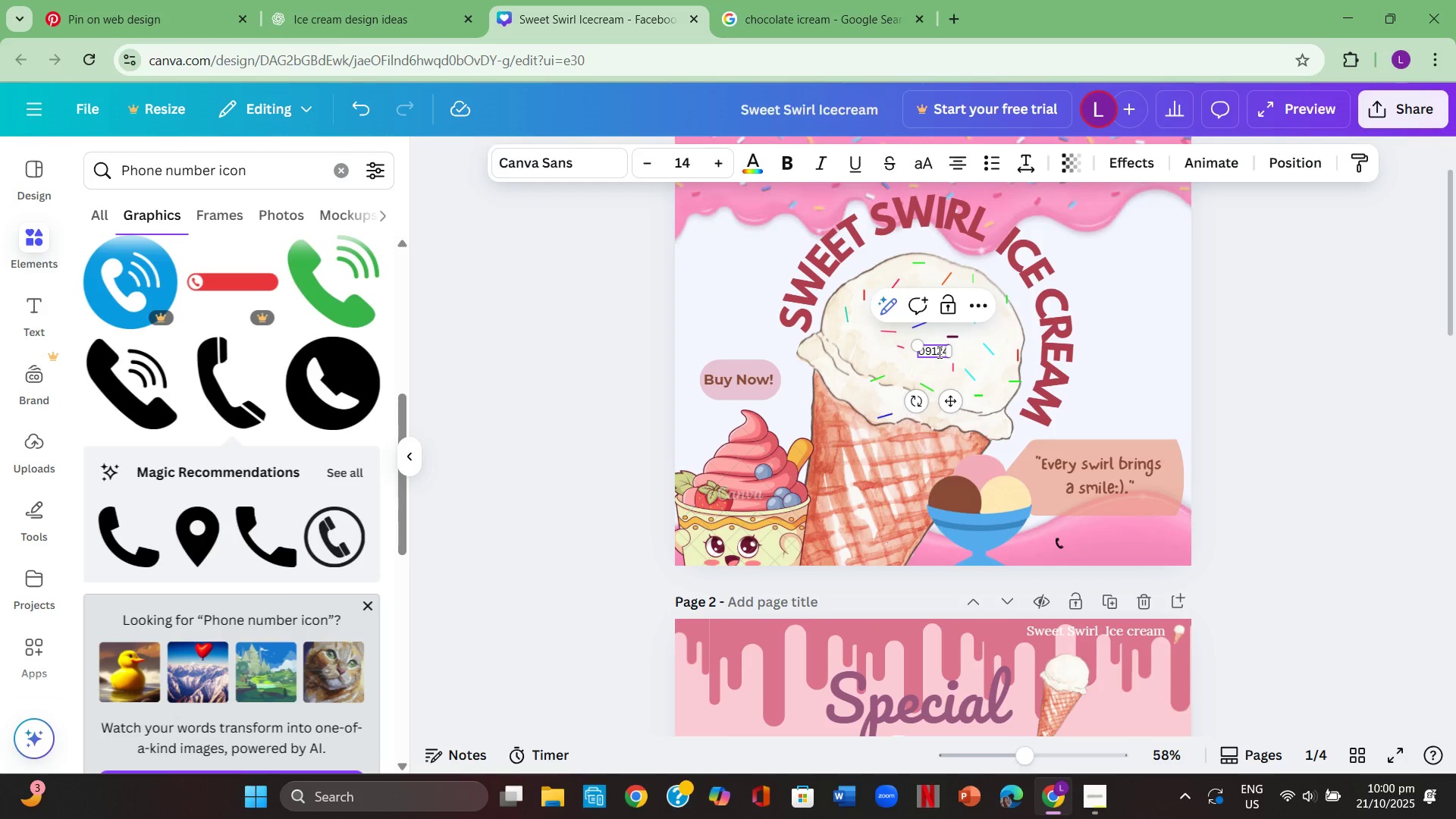 
key(Numpad5)
 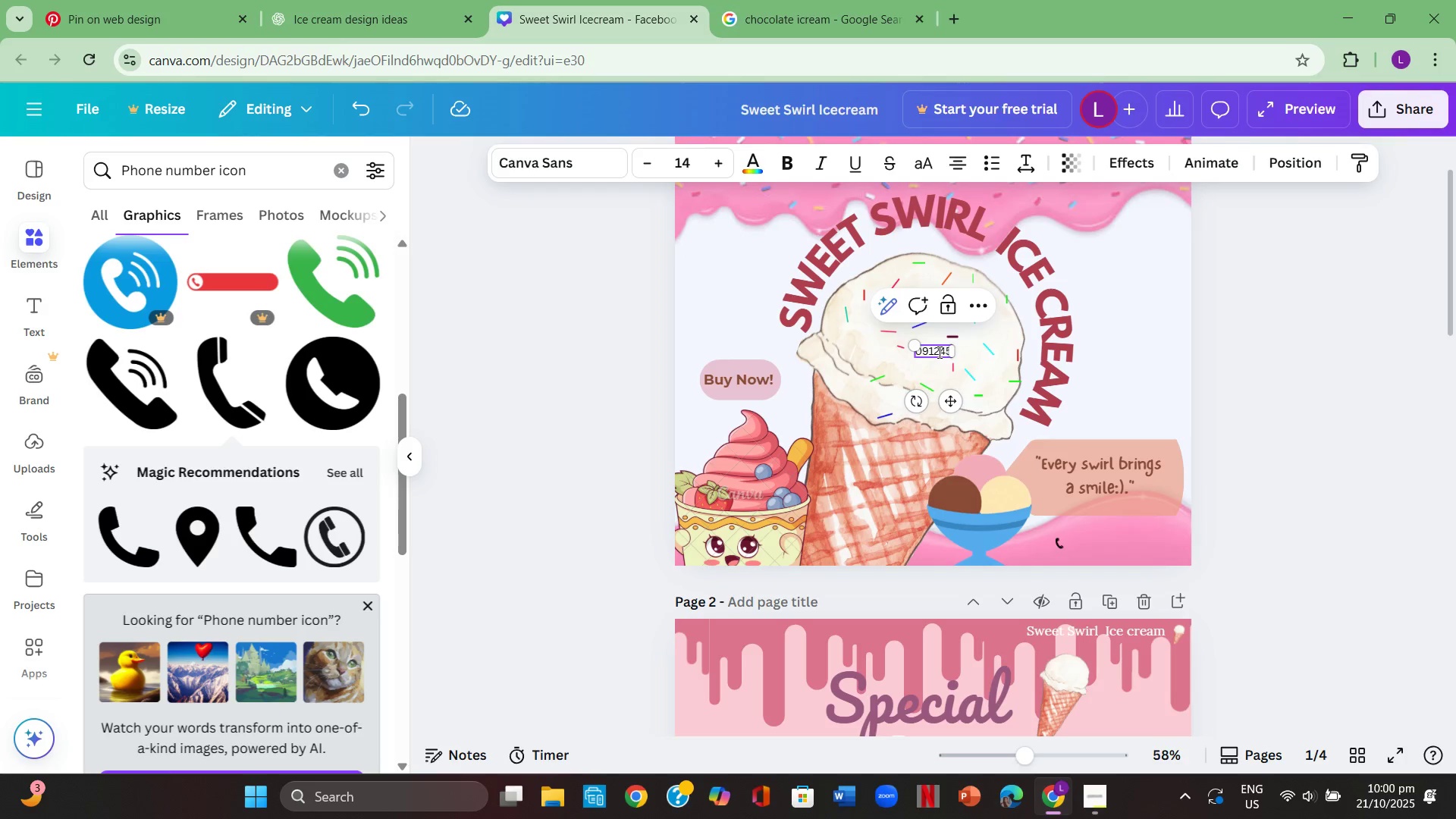 
key(Numpad8)
 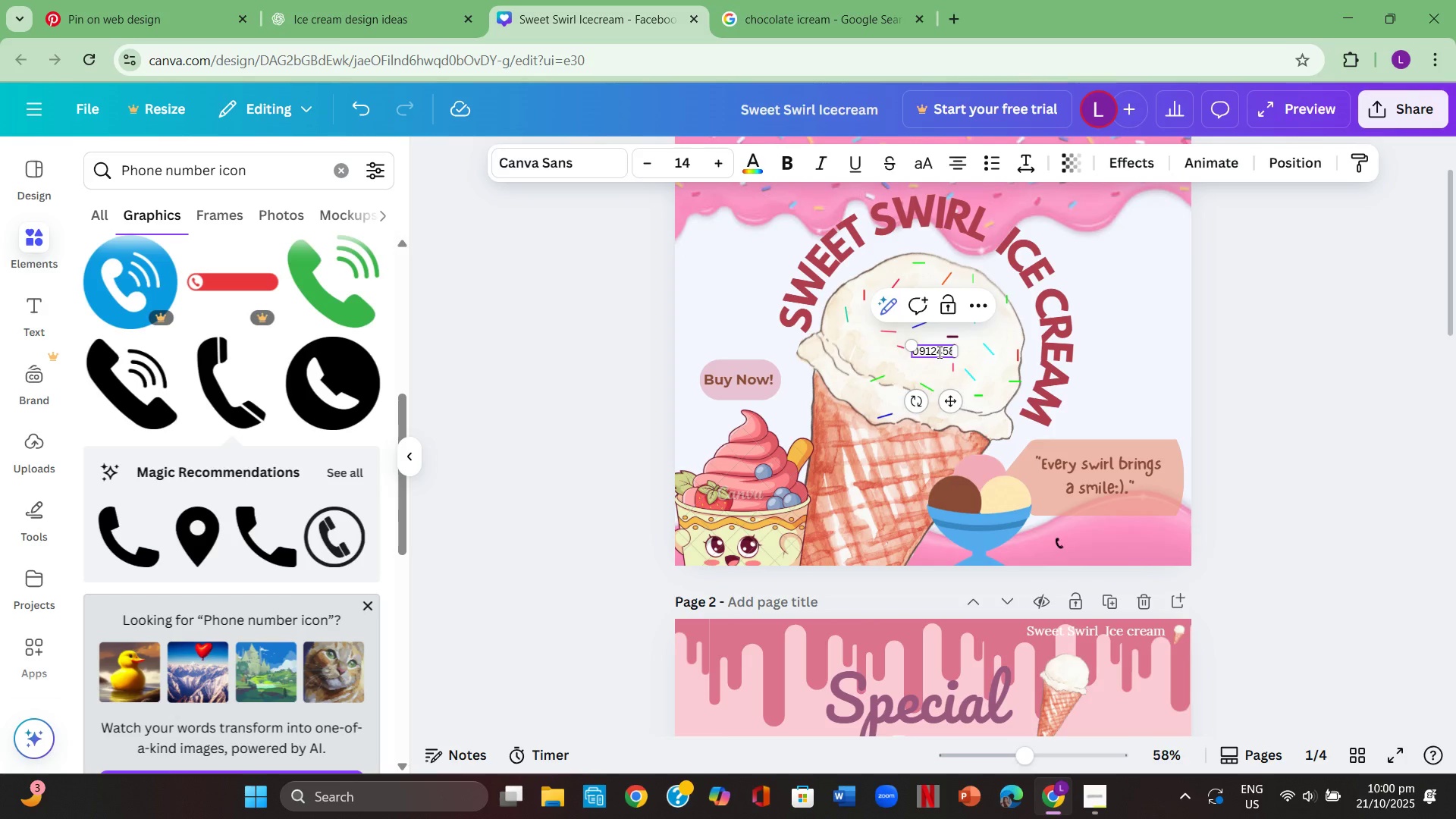 
key(Numpad9)
 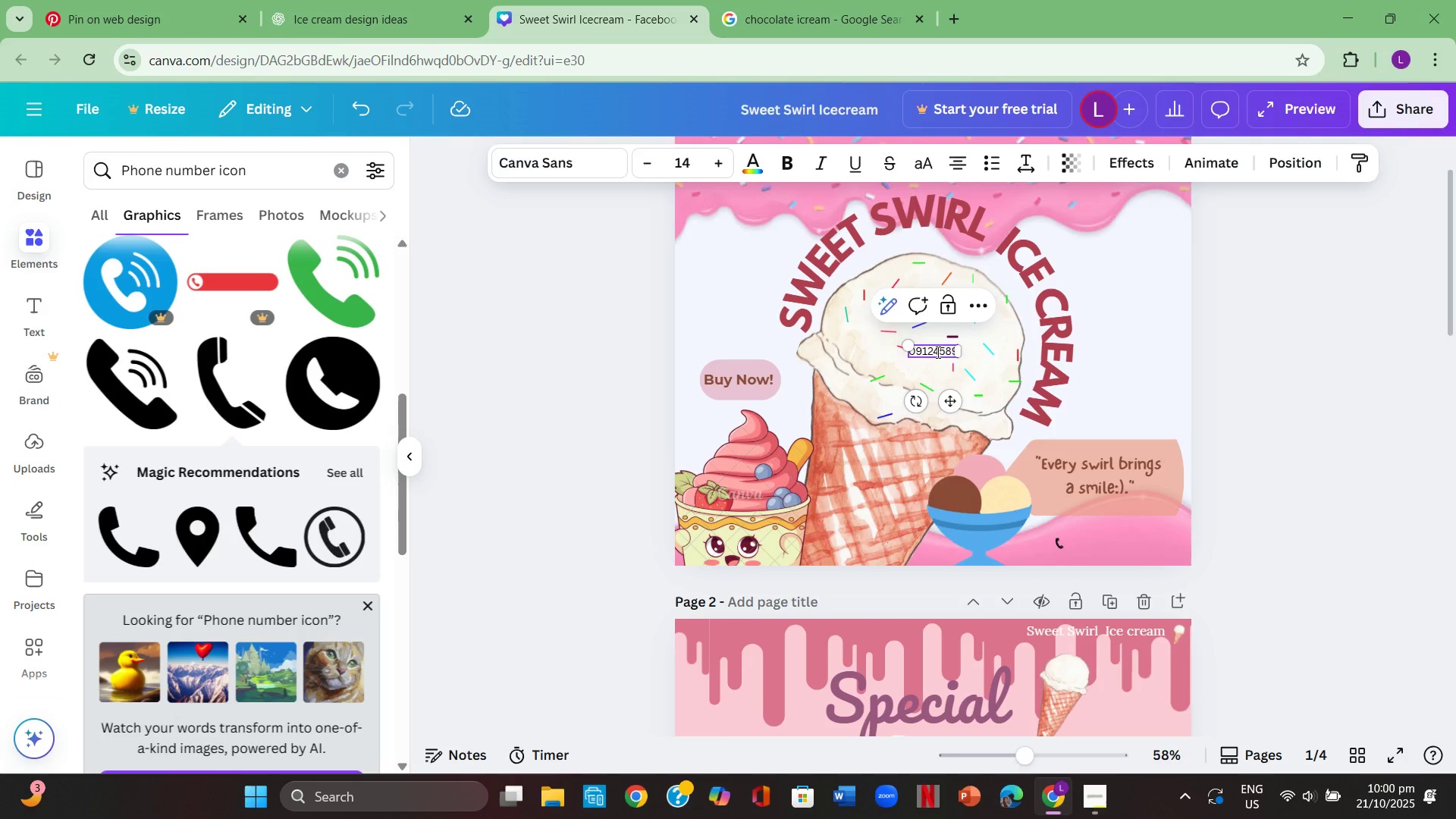 
key(Numpad6)
 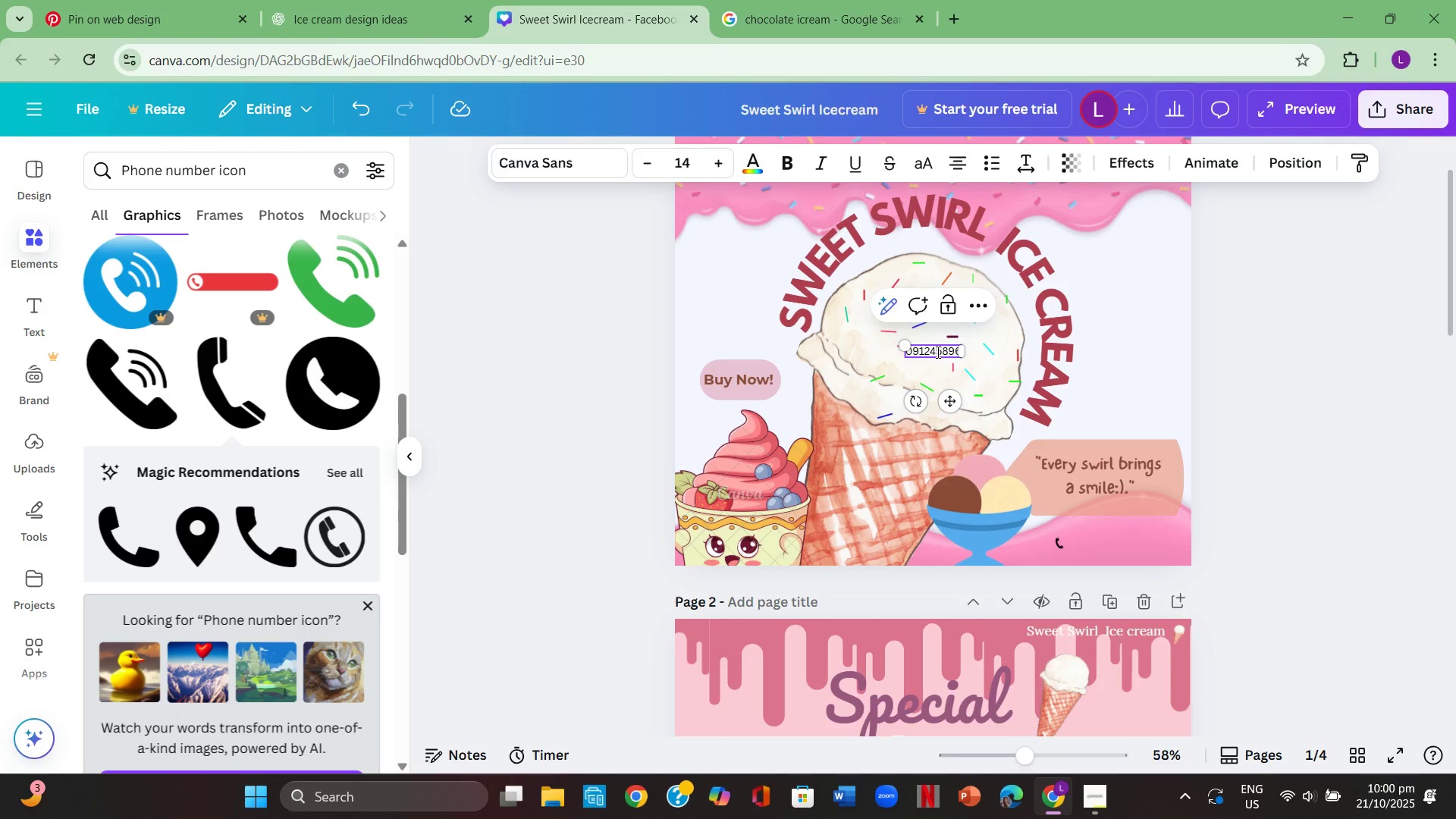 
key(Numpad3)
 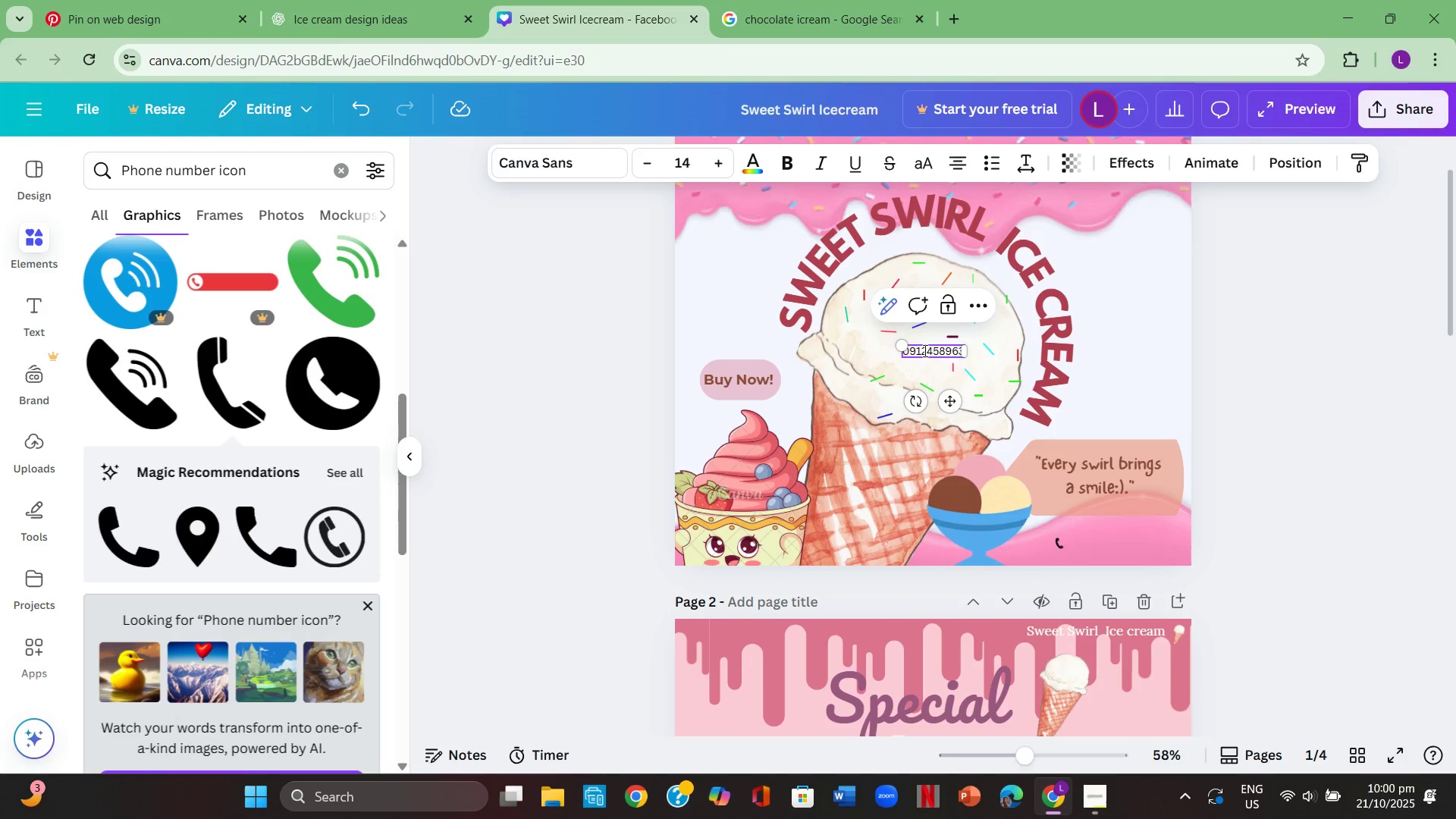 
key(Numpad8)
 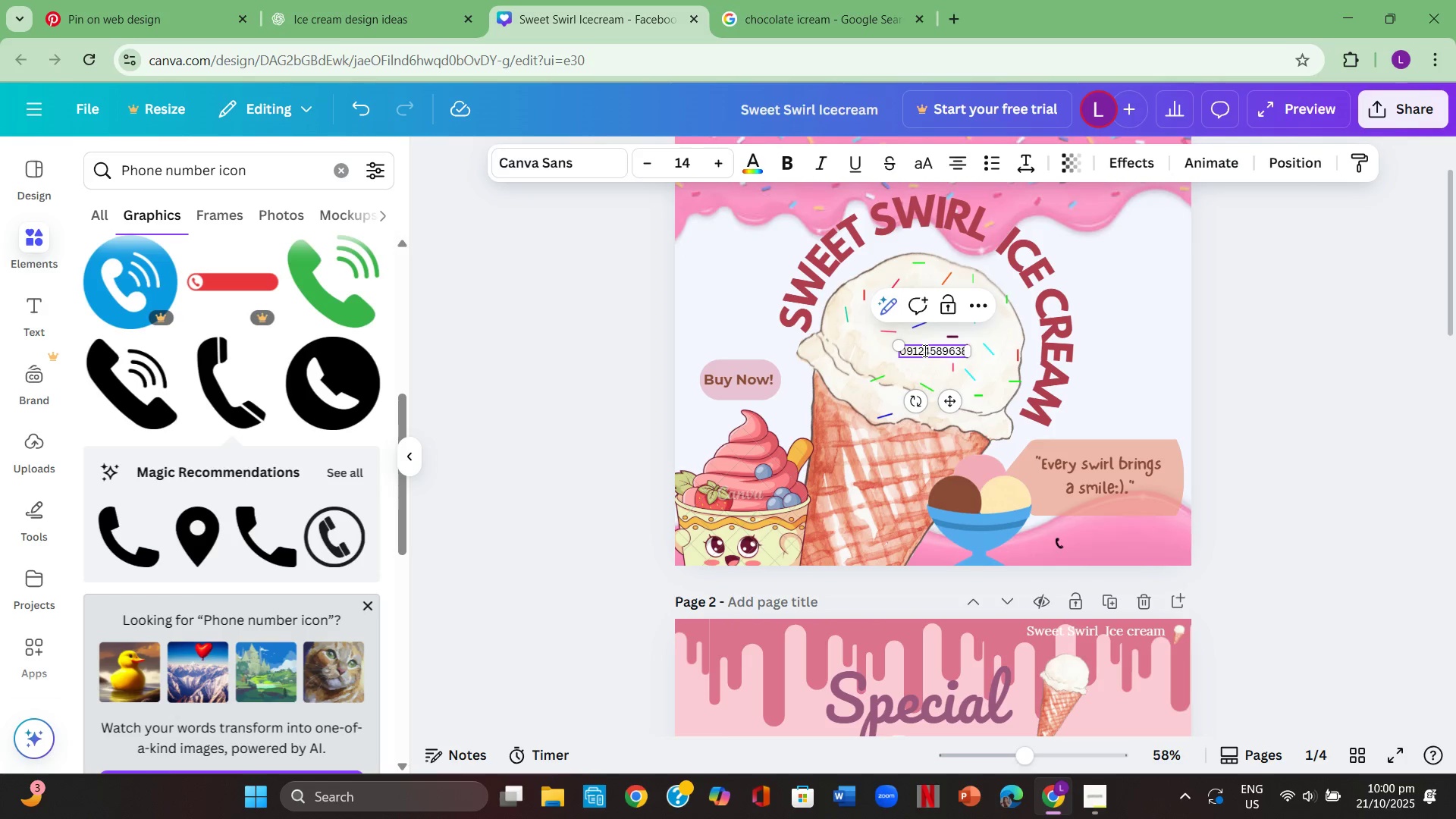 
key(Numpad8)
 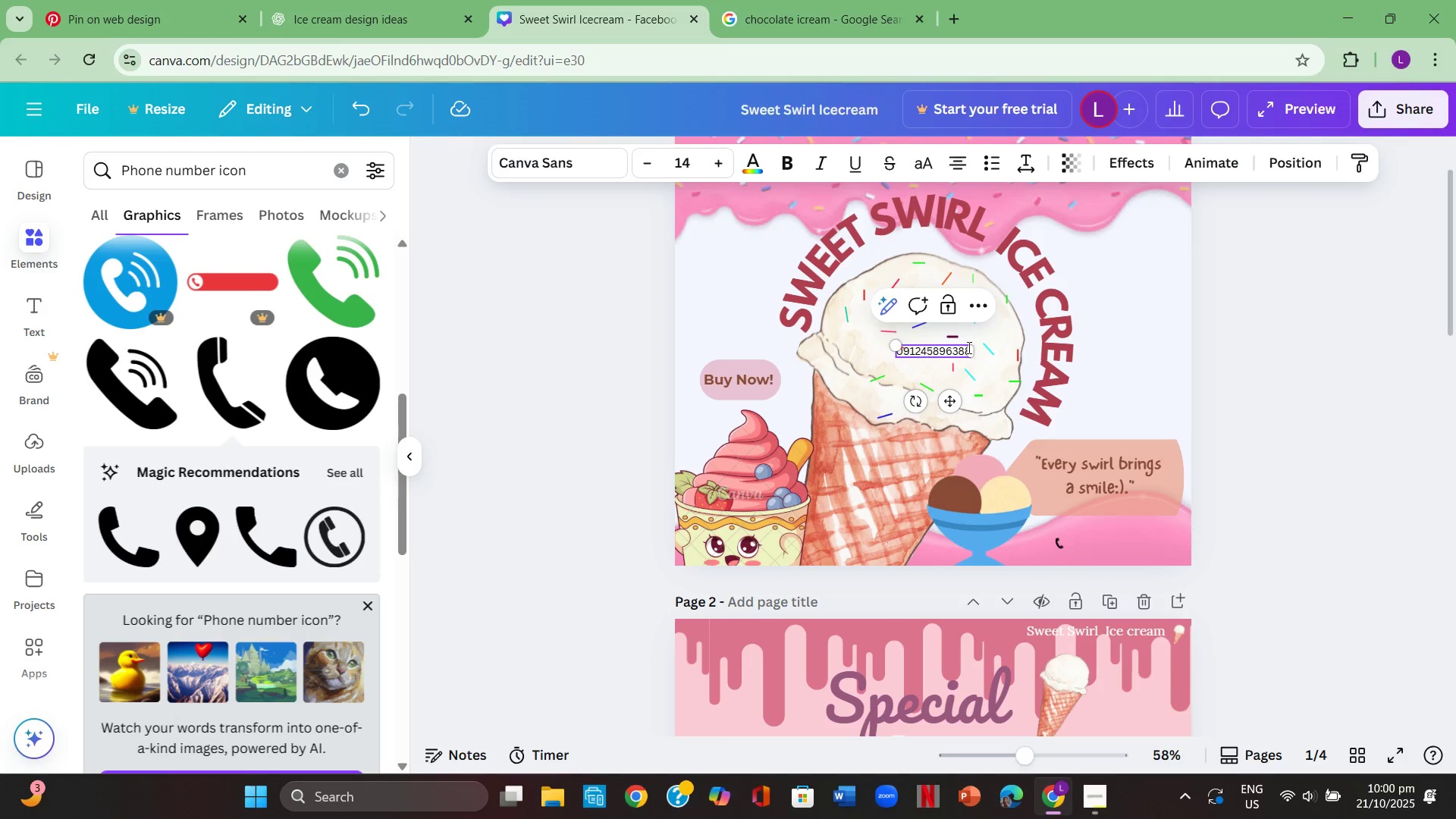 
left_click([1043, 342])
 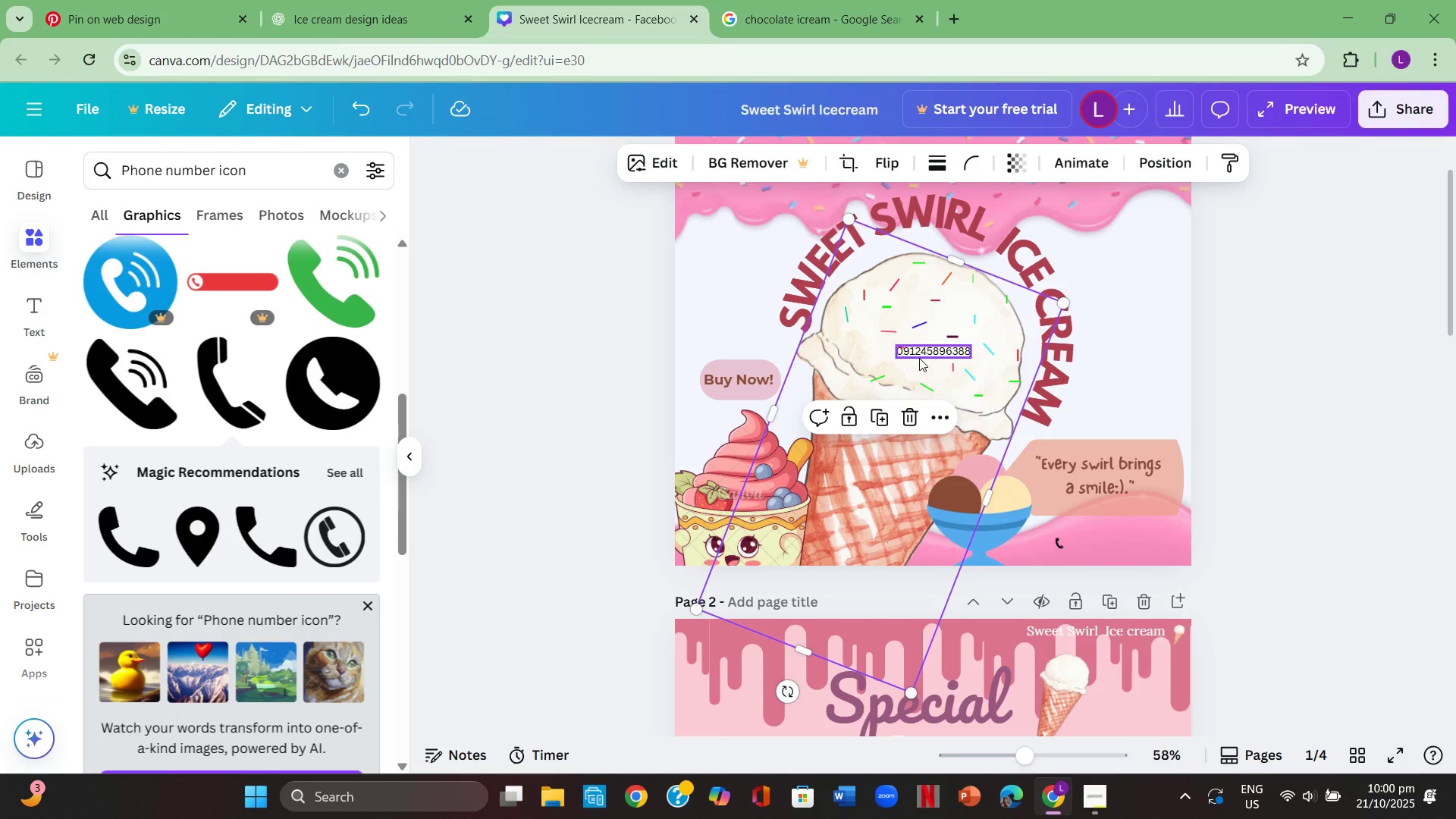 
wait(14.3)
 